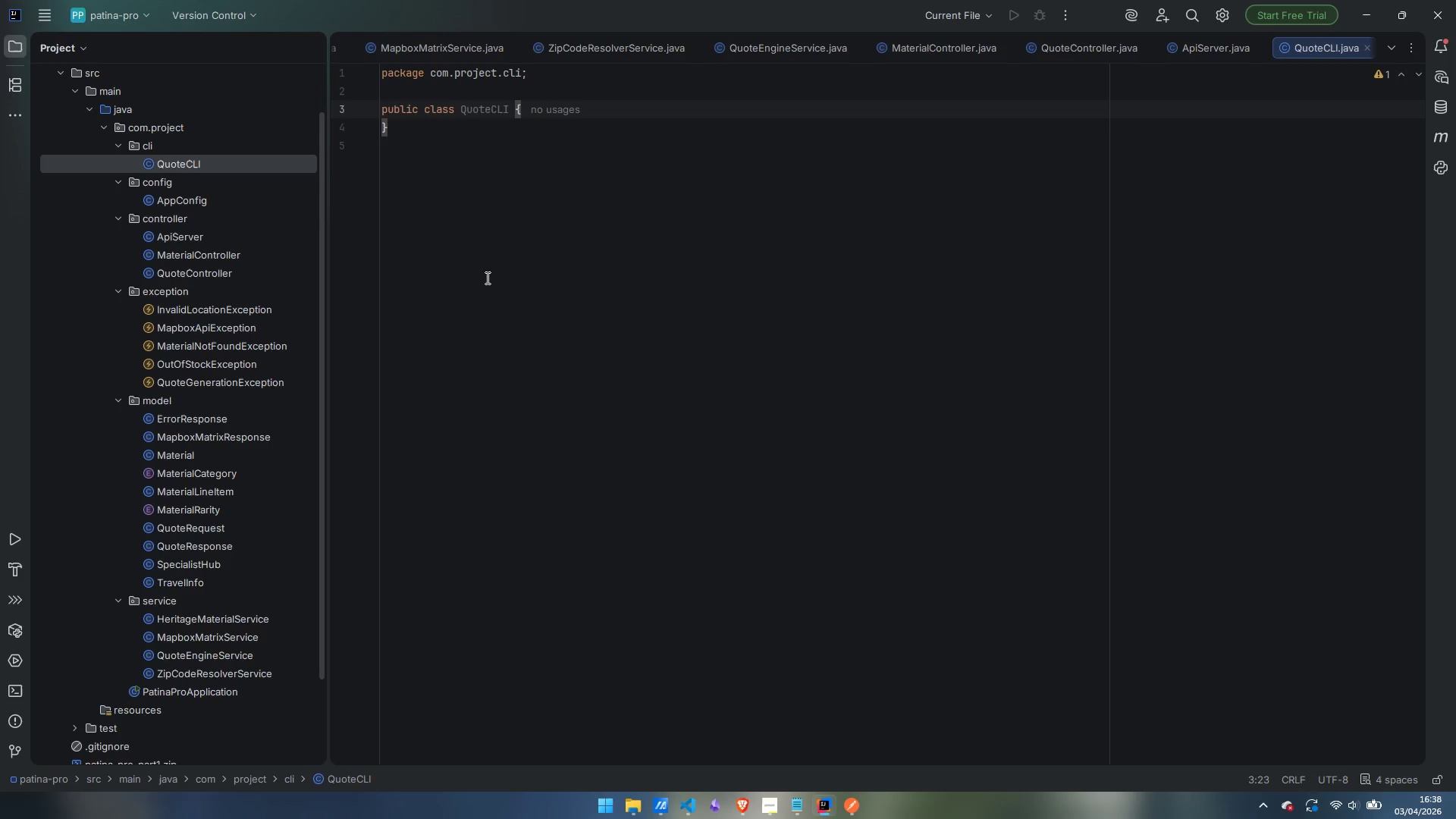 
key(ArrowRight)
 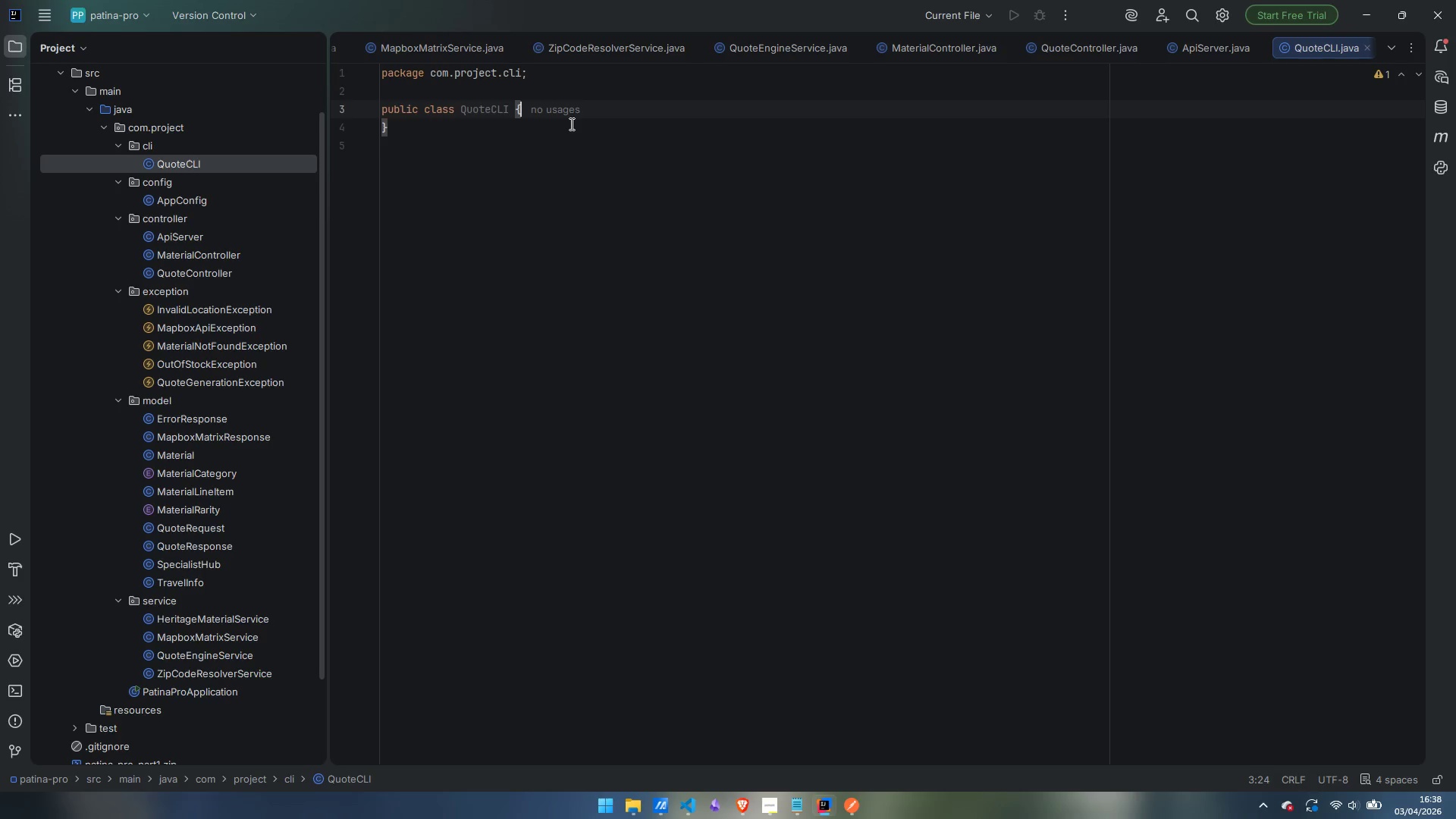 
key(Enter)
 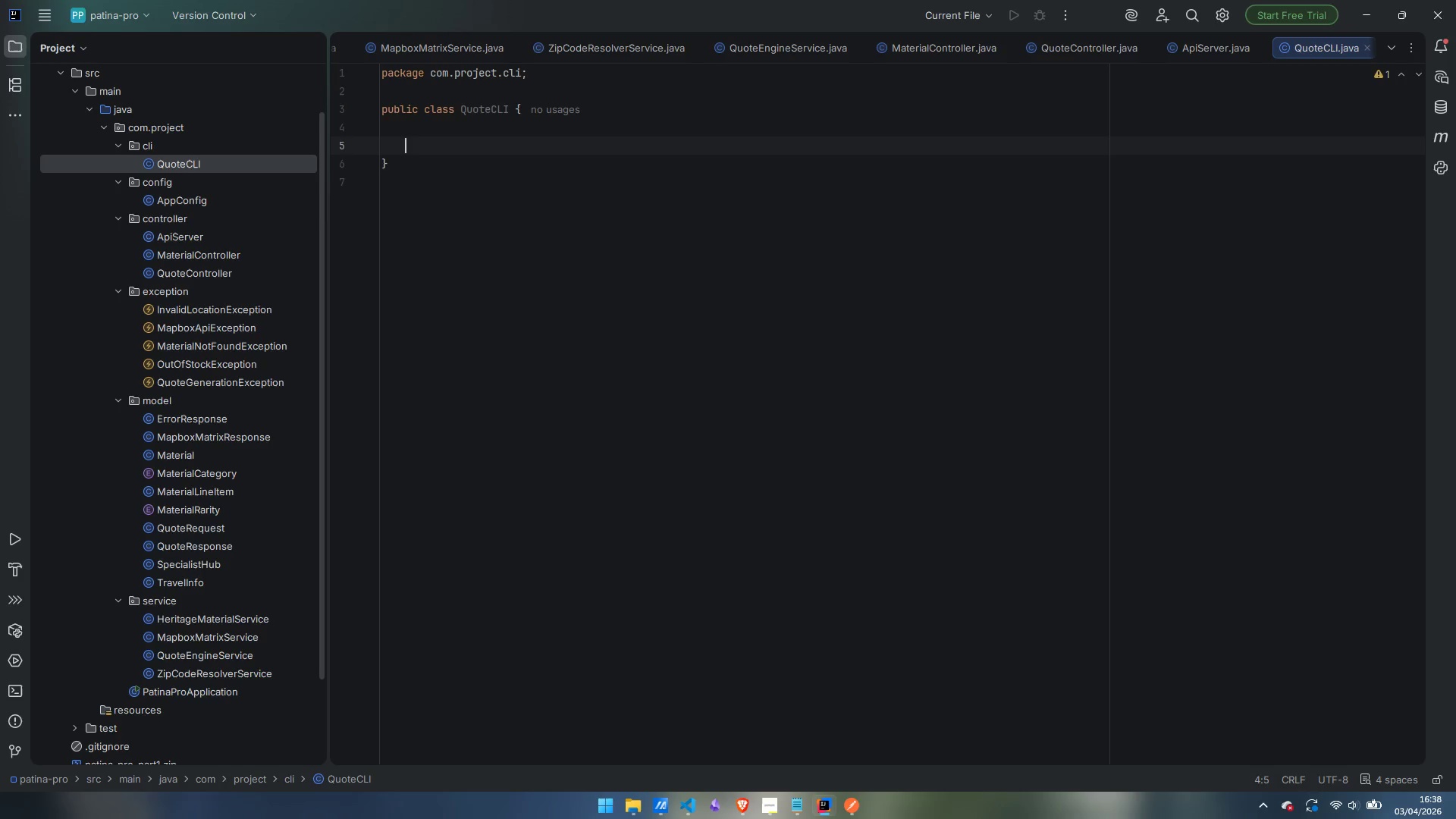 
key(Enter)
 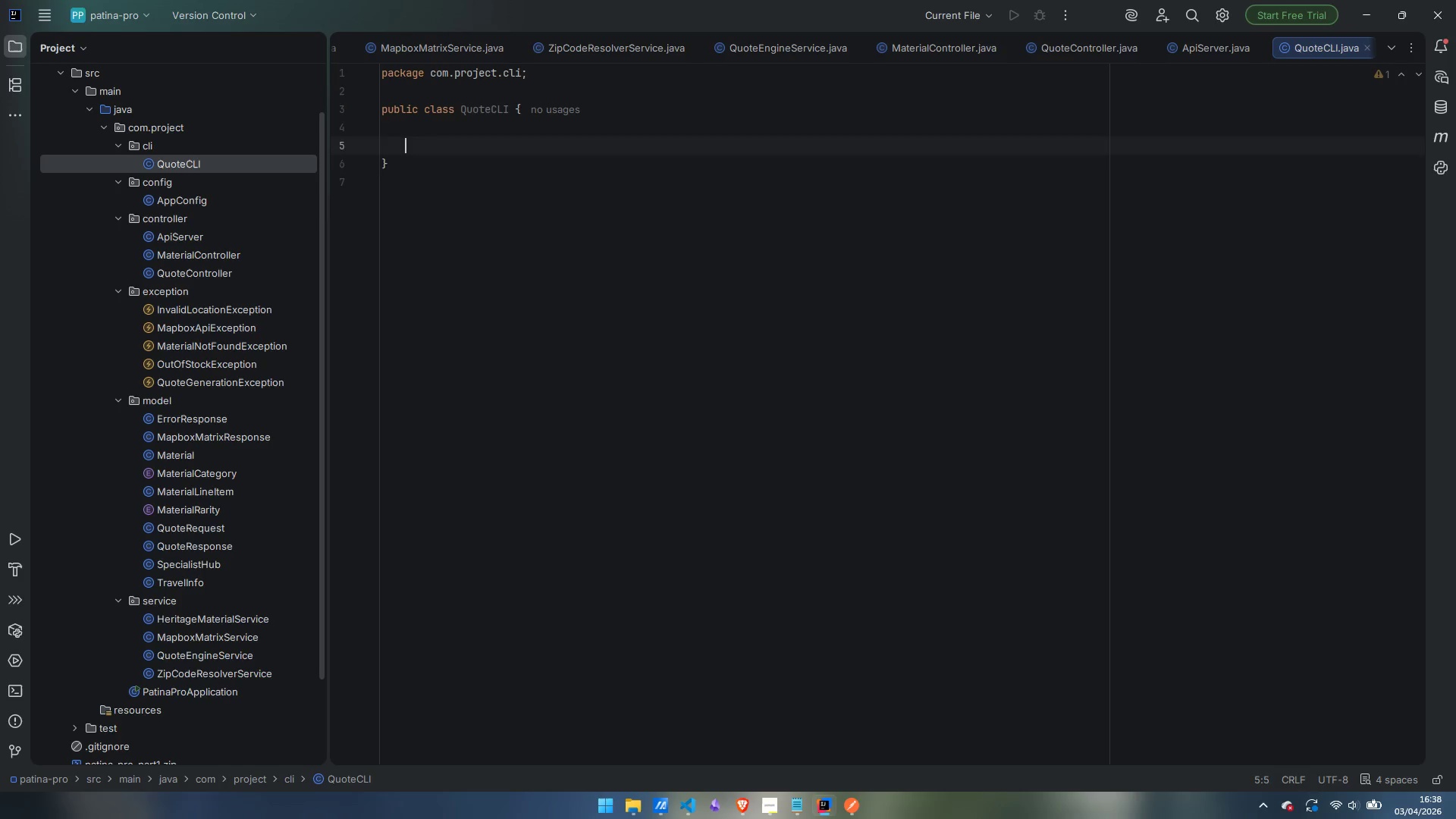 
key(Enter)
 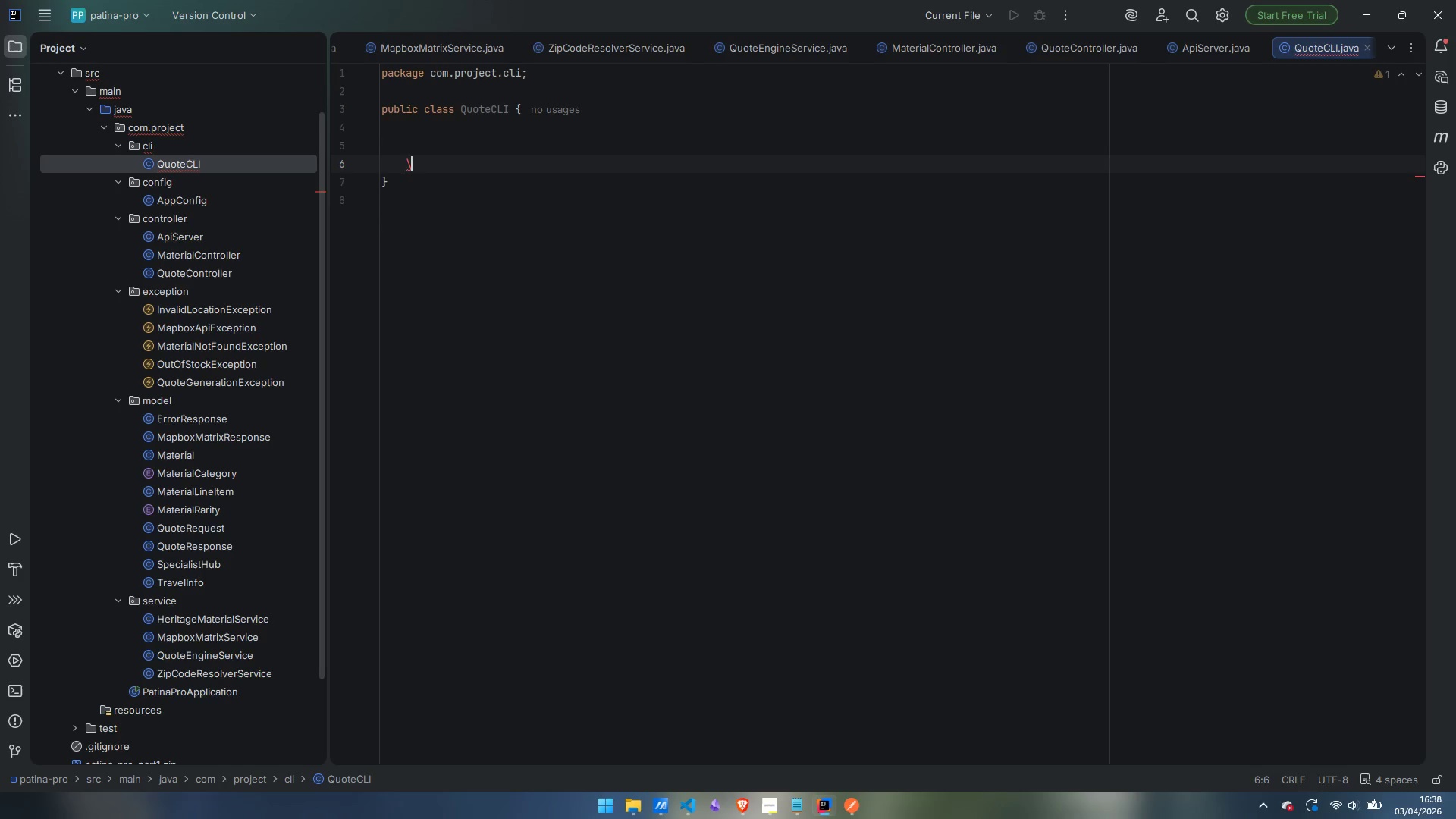 
key(Backslash)
 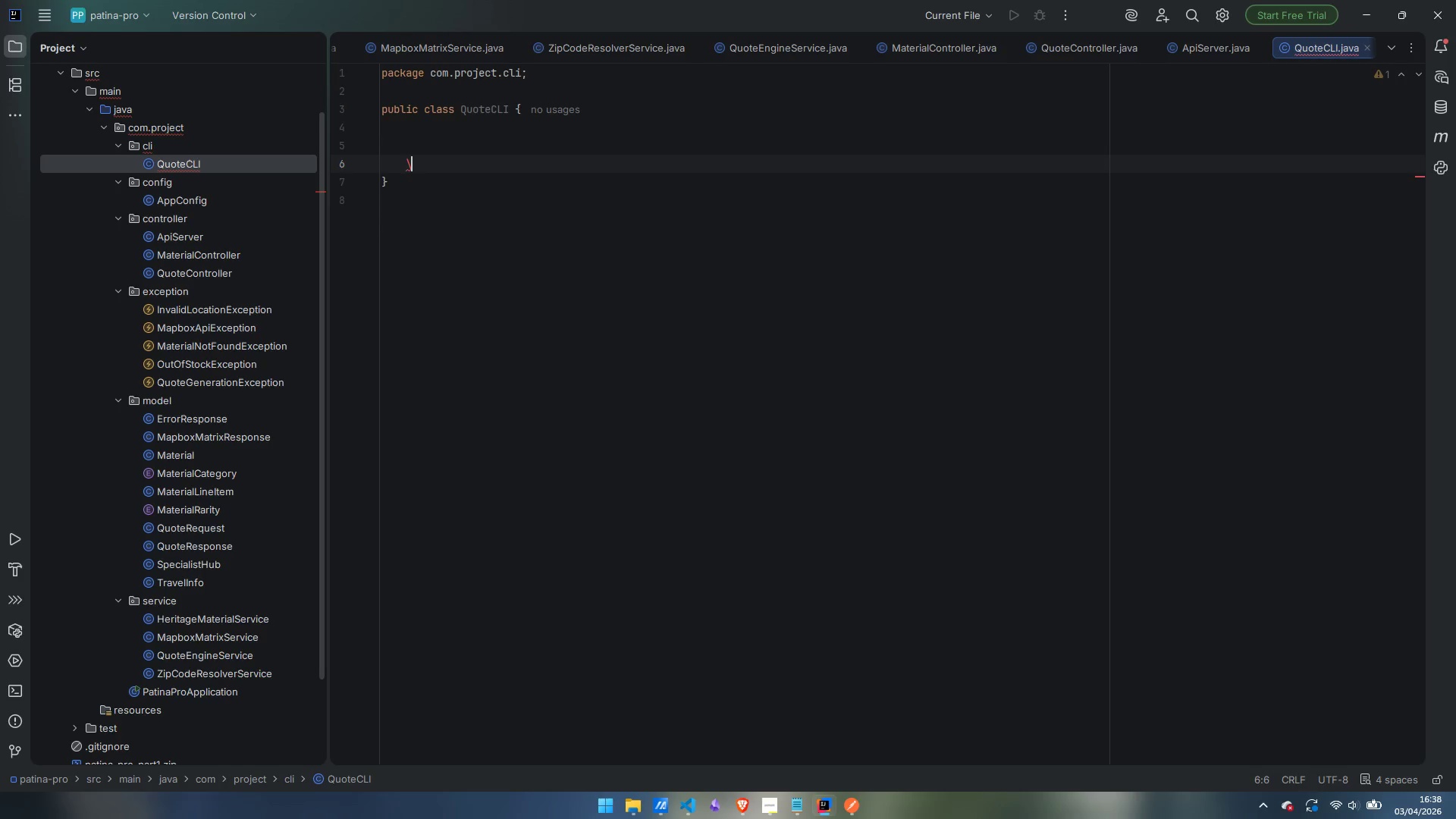 
key(Backspace)
 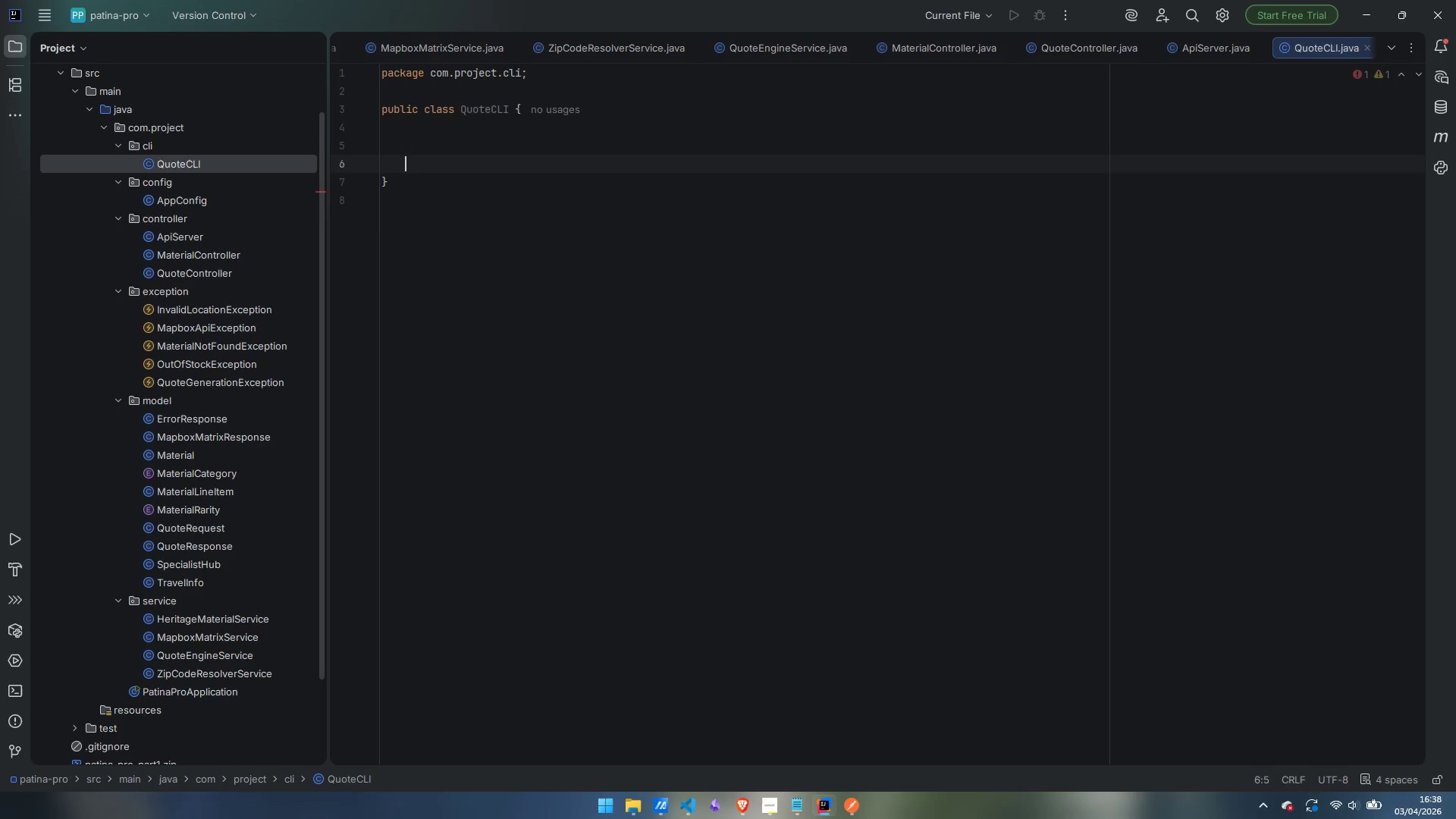 
key(ArrowUp)
 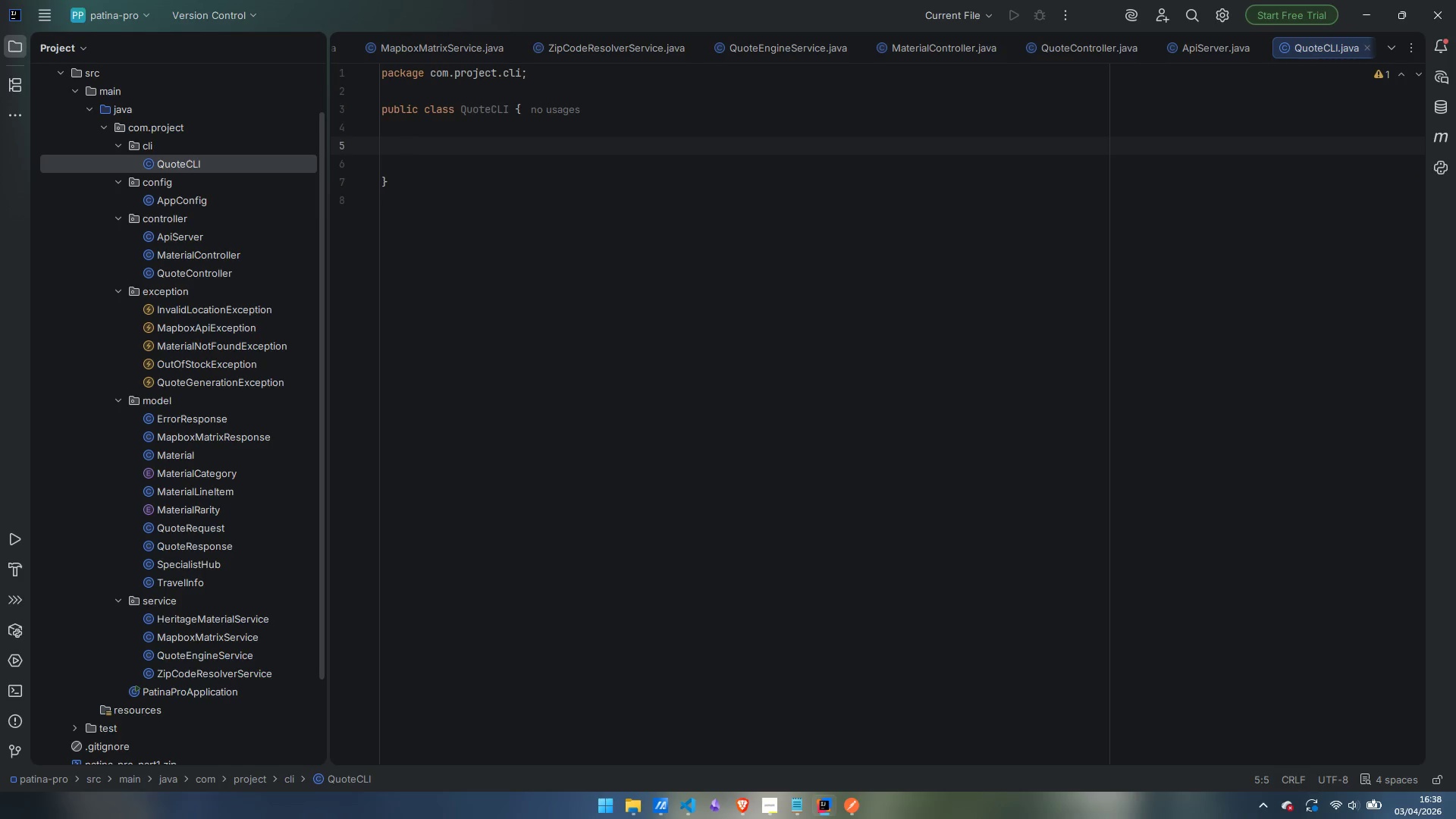 
type(private static final Logger)
 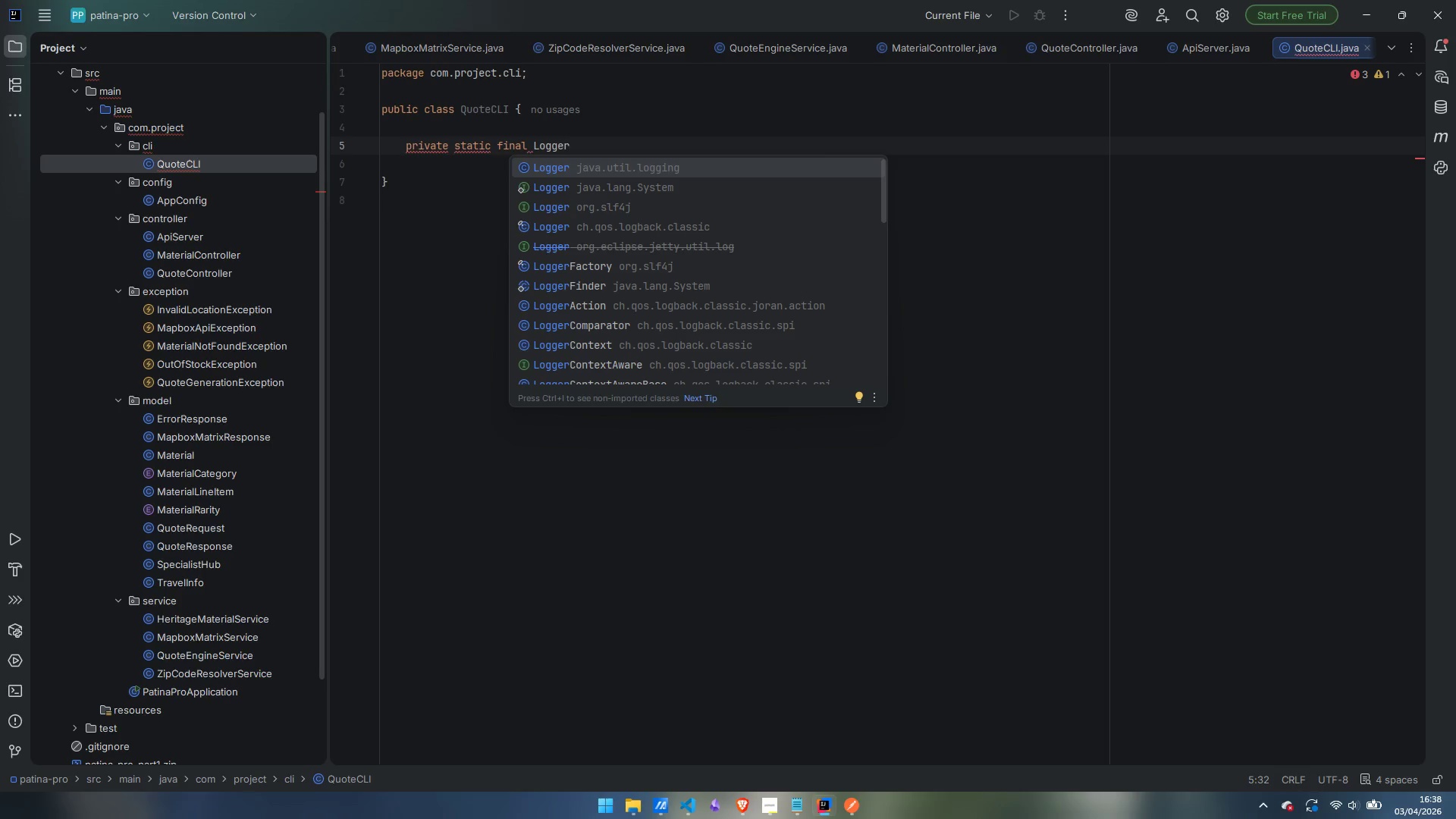 
key(ArrowDown)
 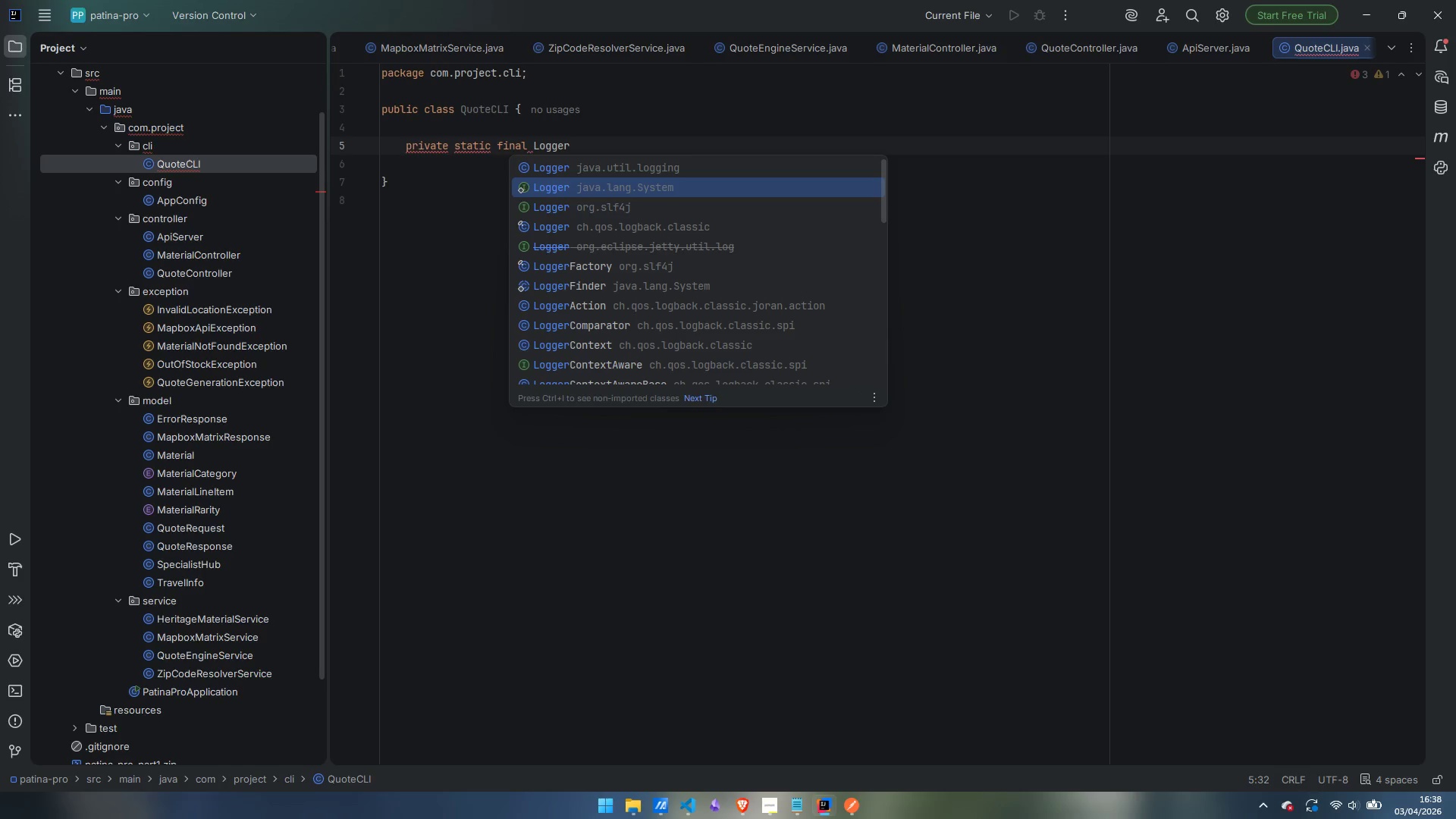 
key(ArrowDown)
 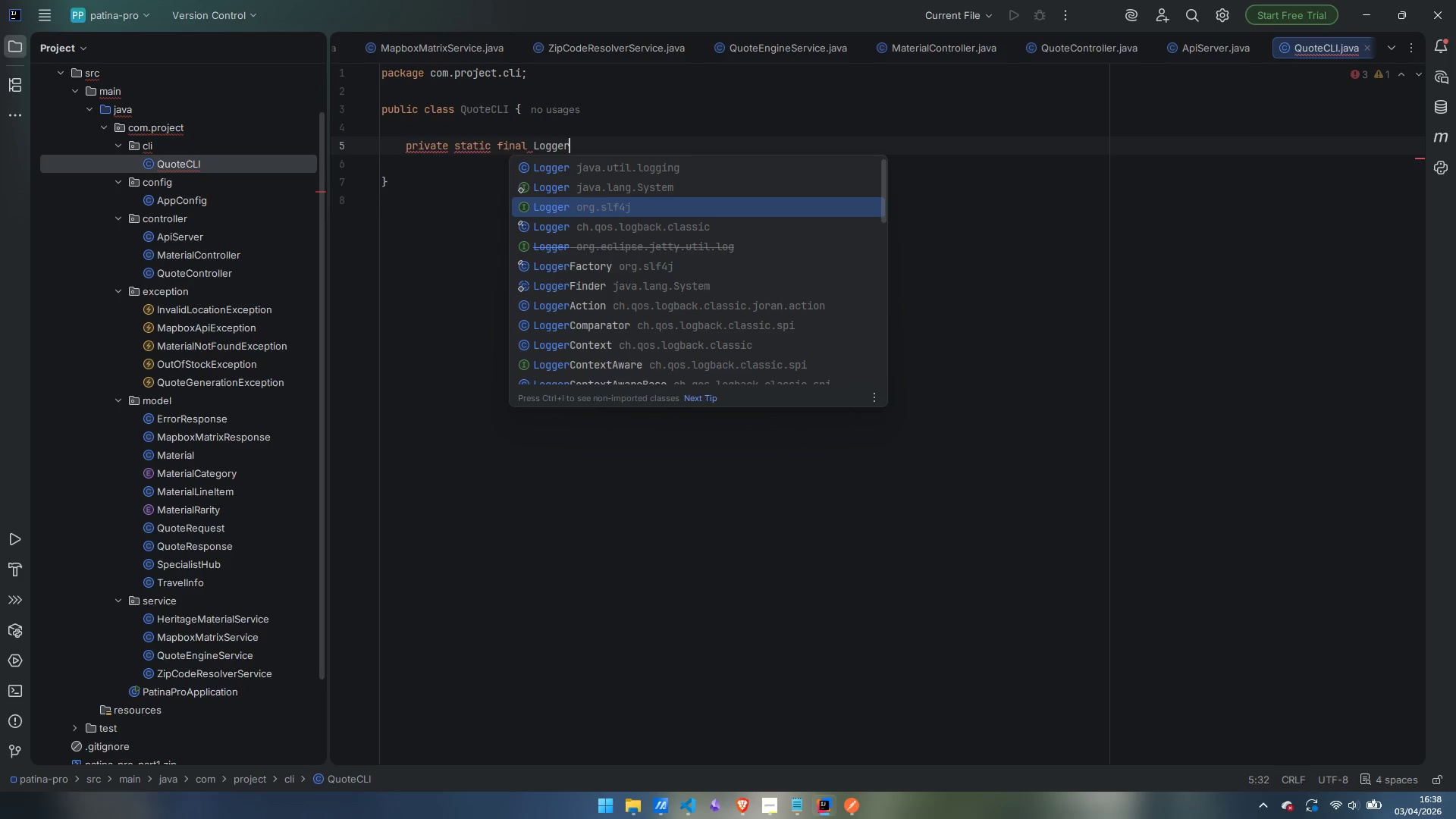 
key(Enter)
 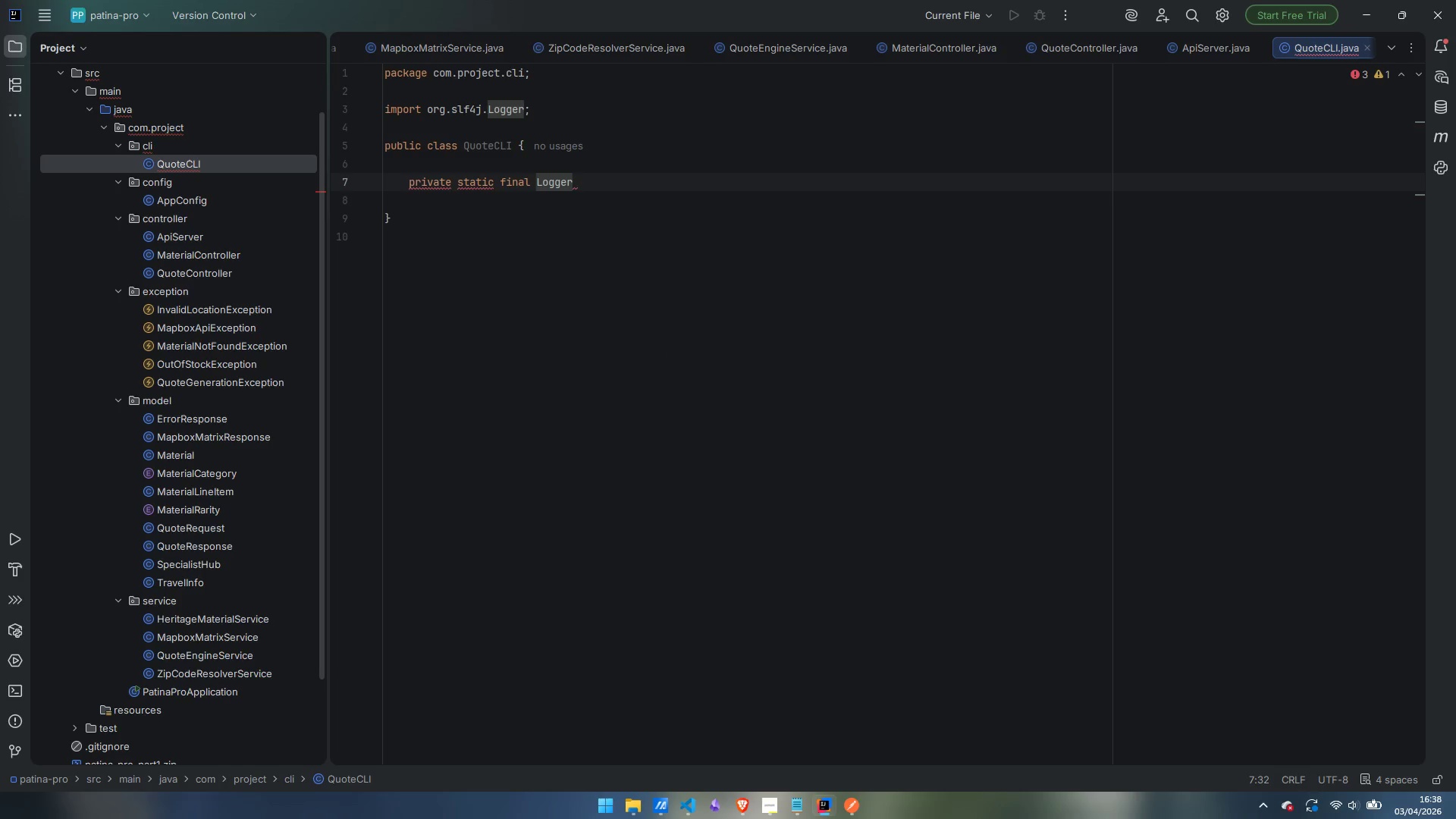 
type( log = LoggerFactory)
 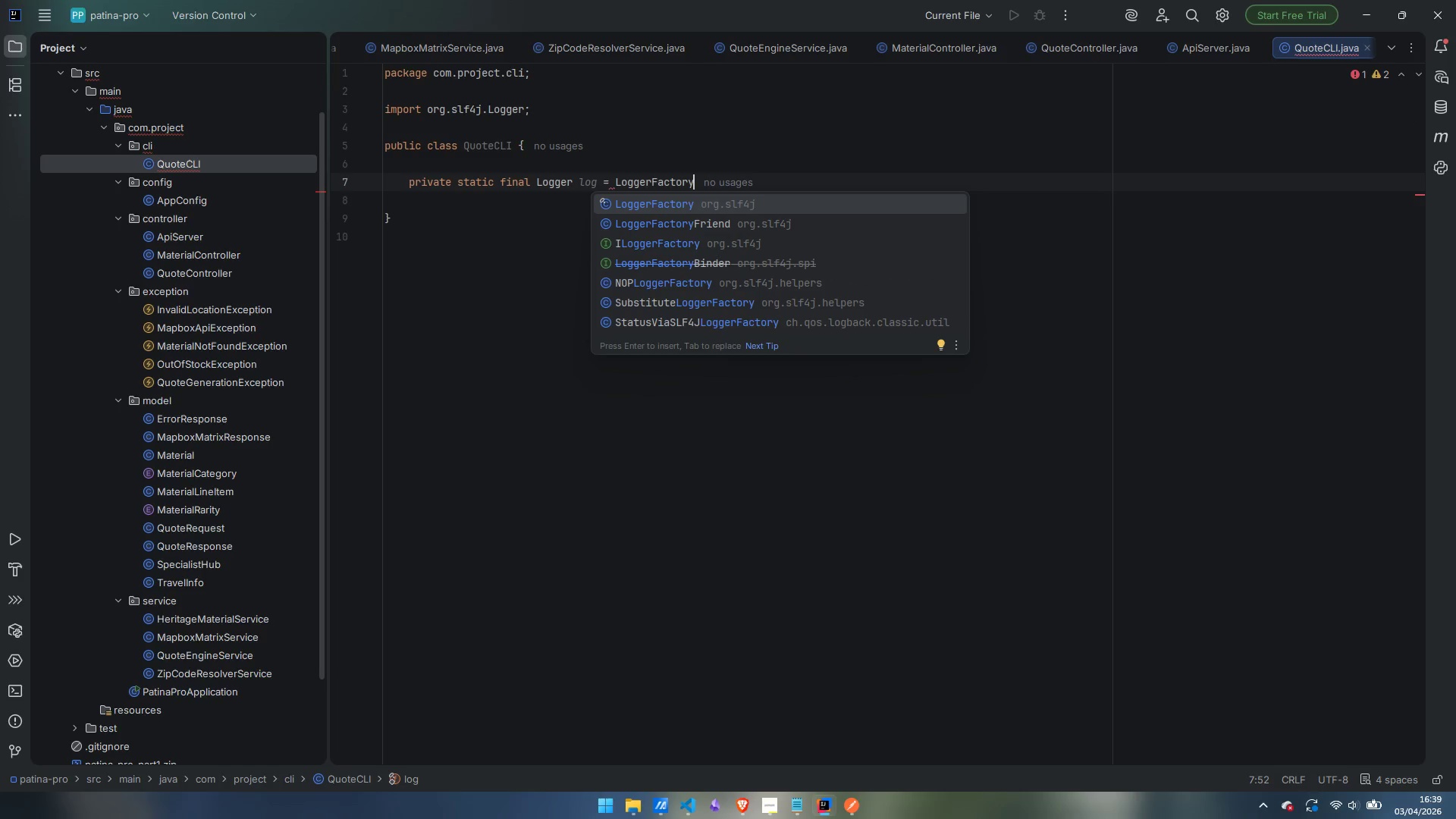 
key(Enter)
 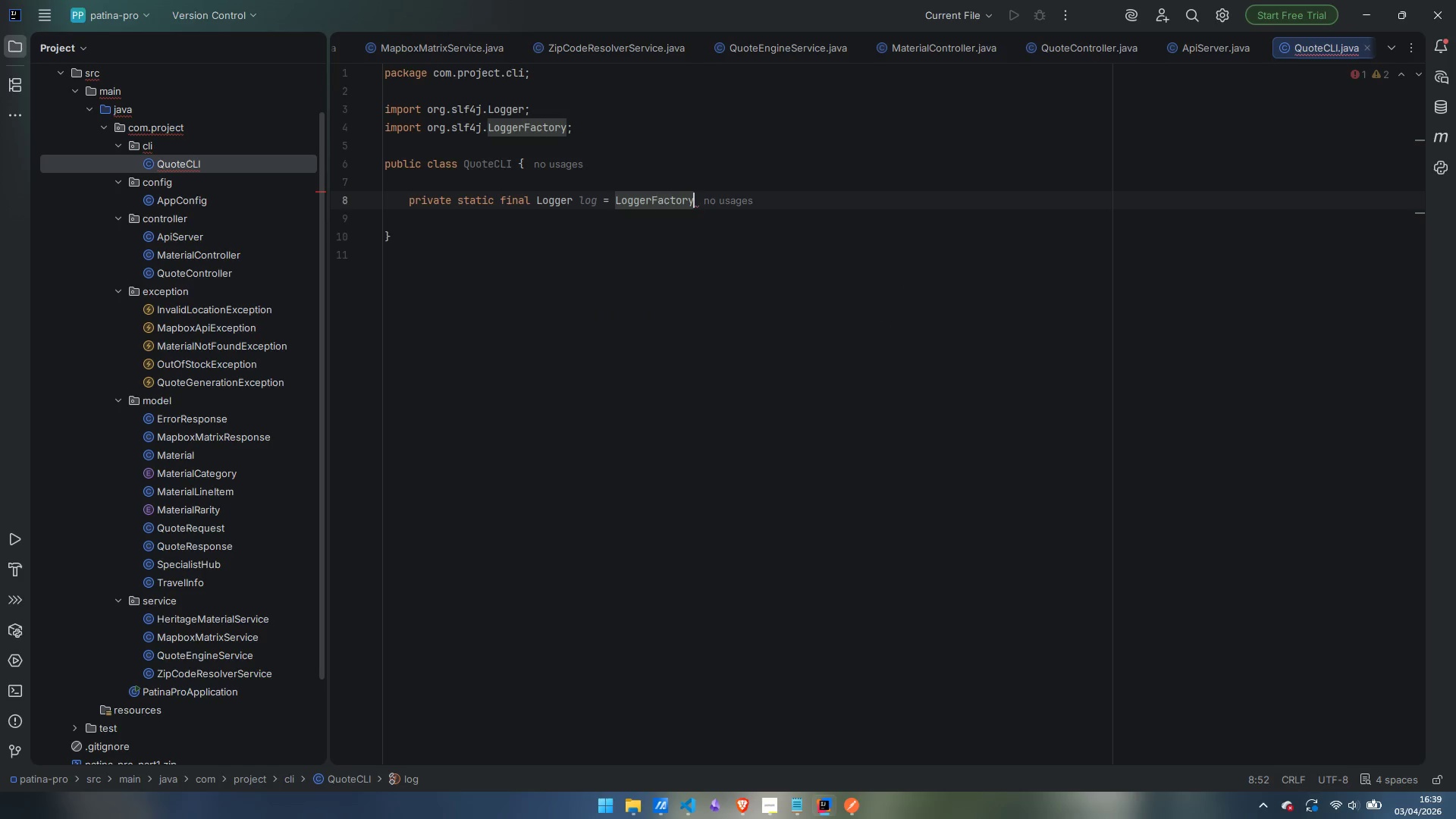 
type(.getLogger)
 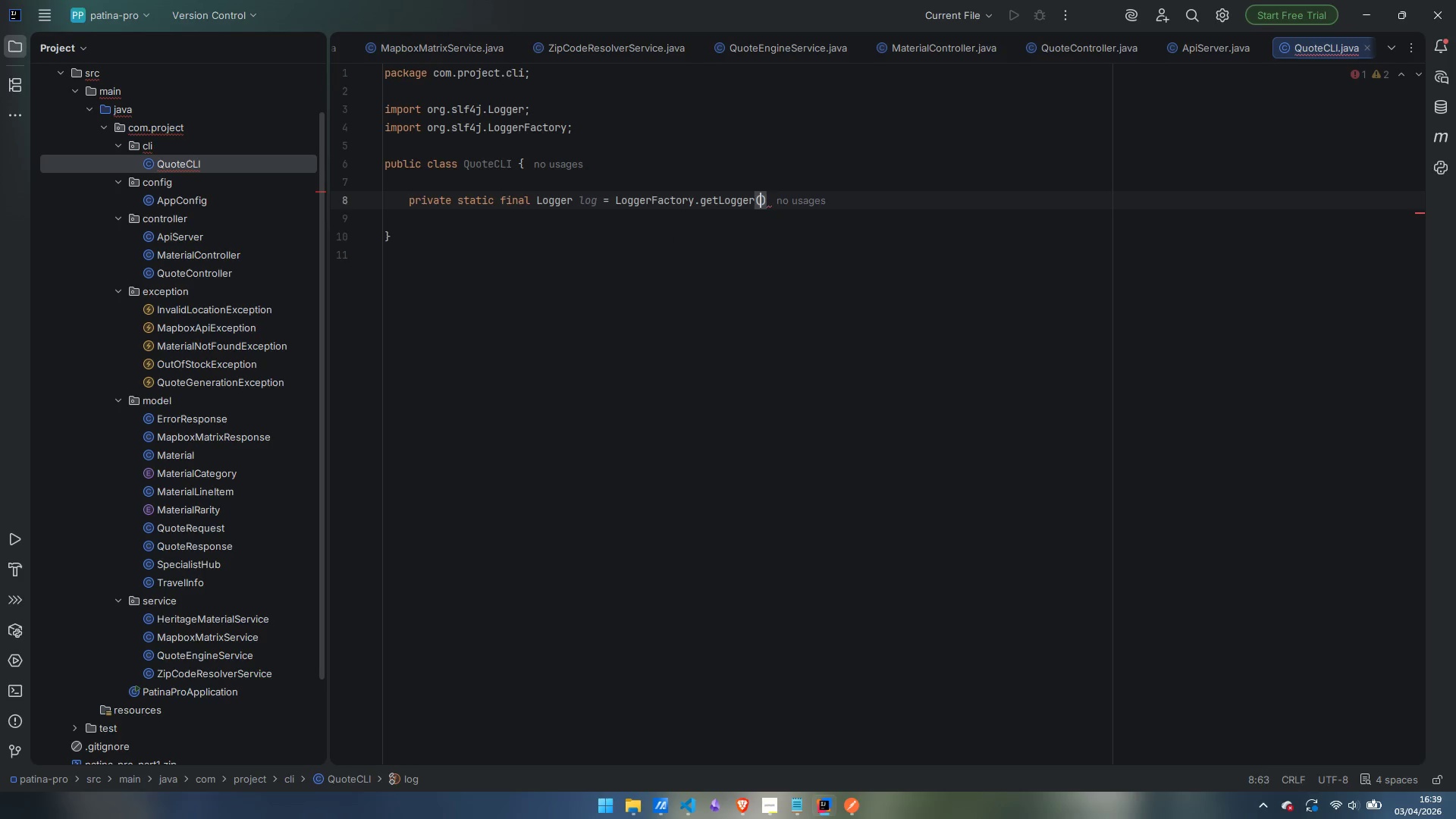 
 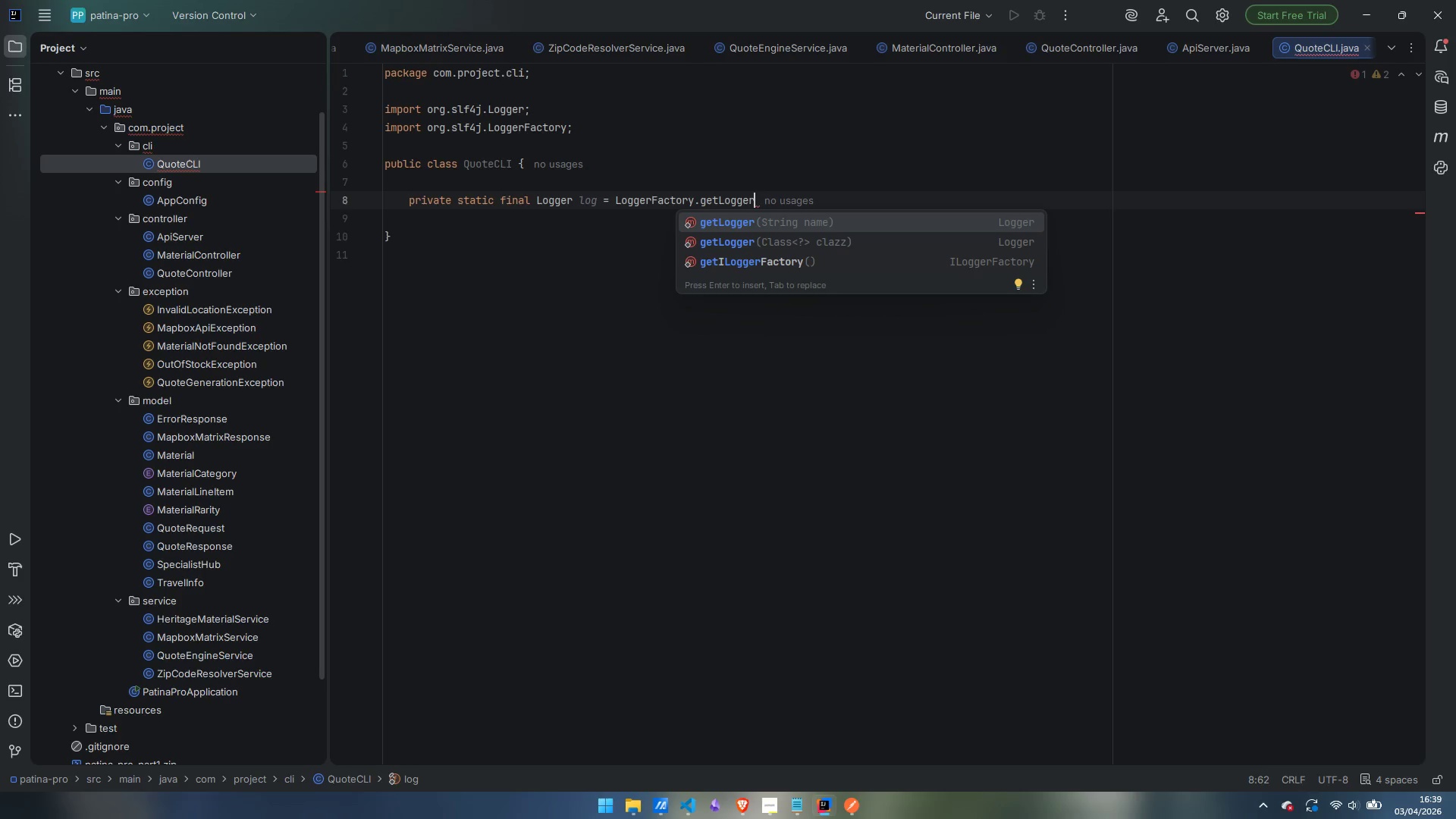 
key(Enter)
 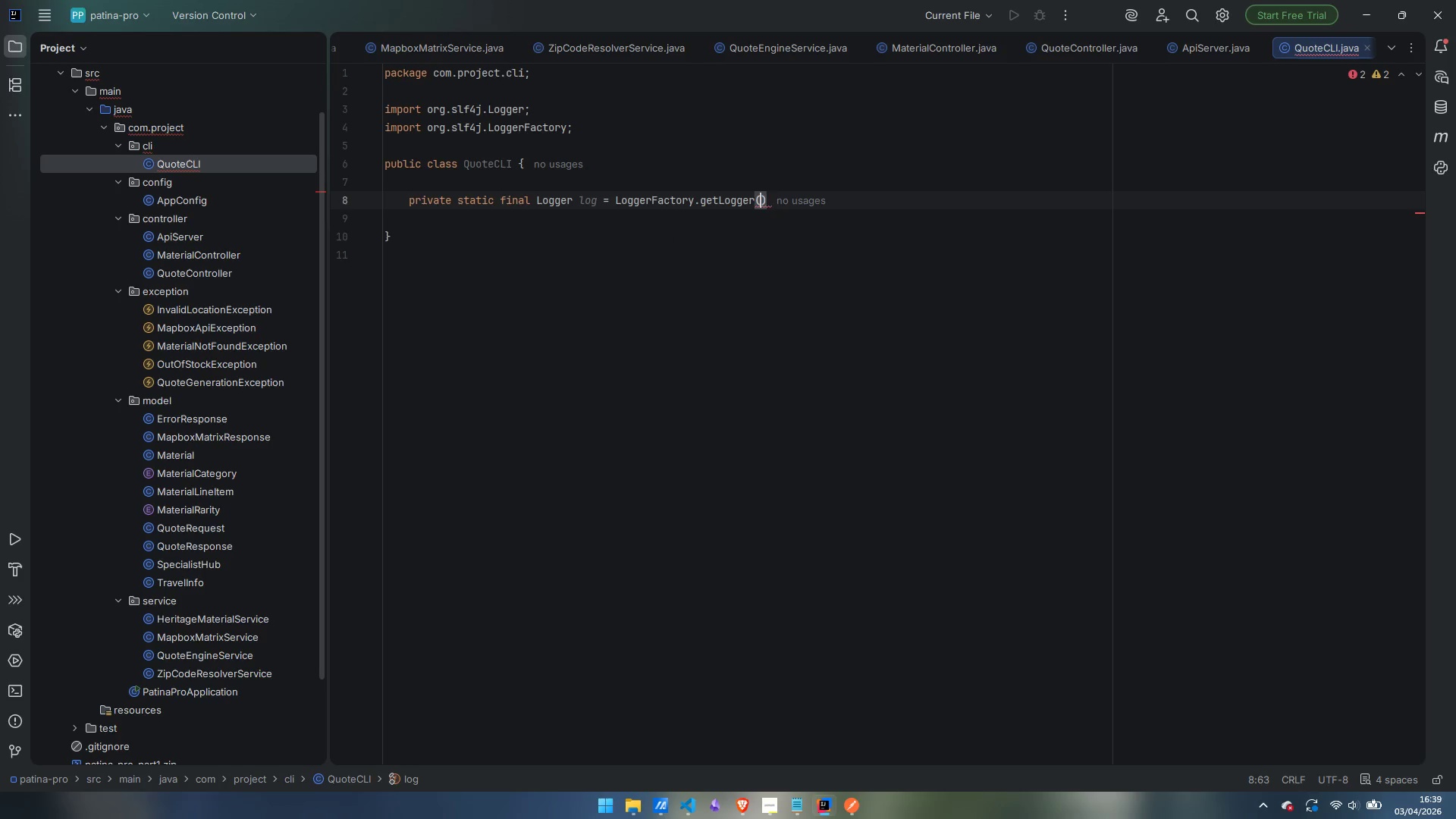 
type(QuoteCLI.class)
 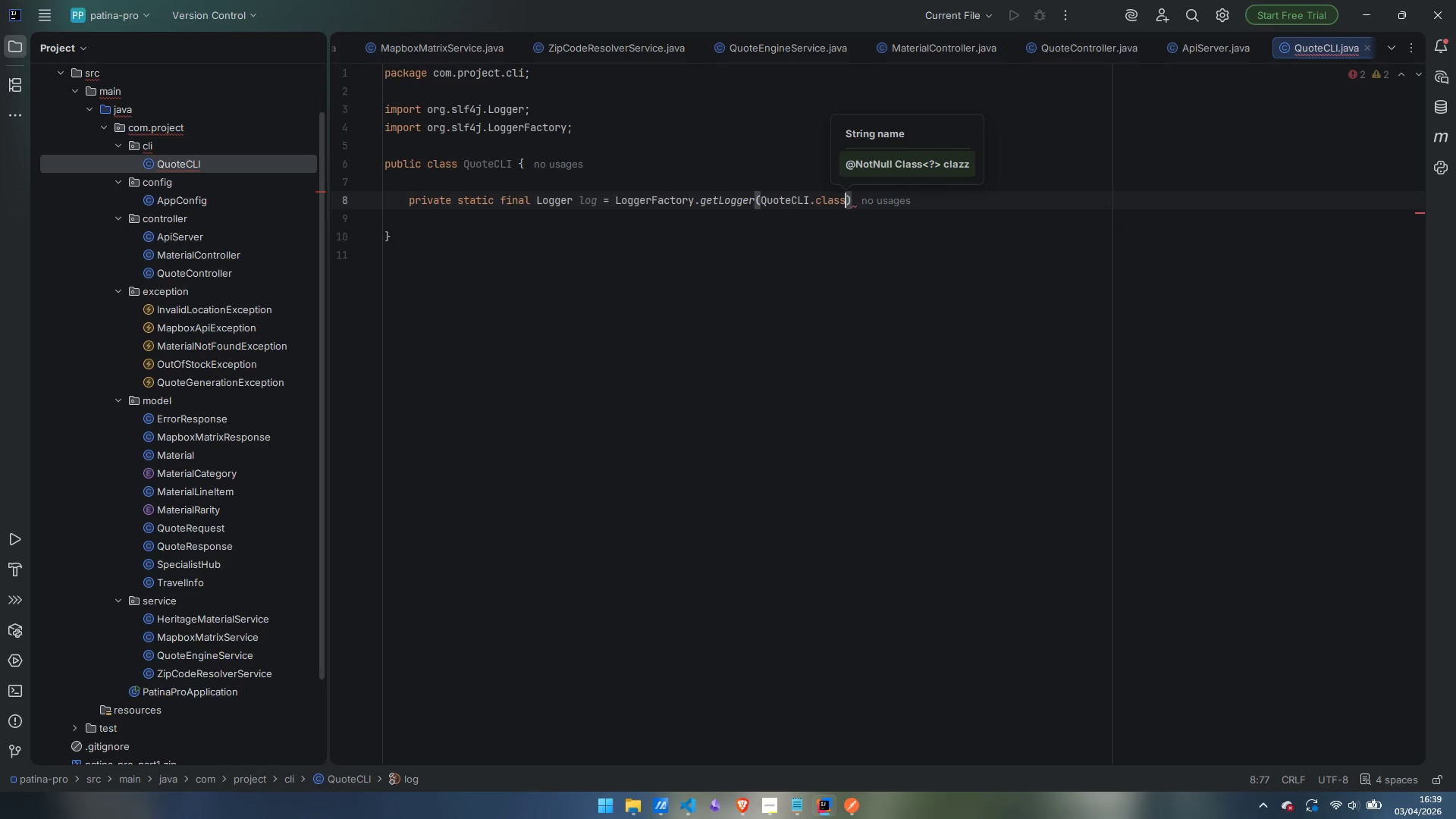 
key(ArrowRight)
 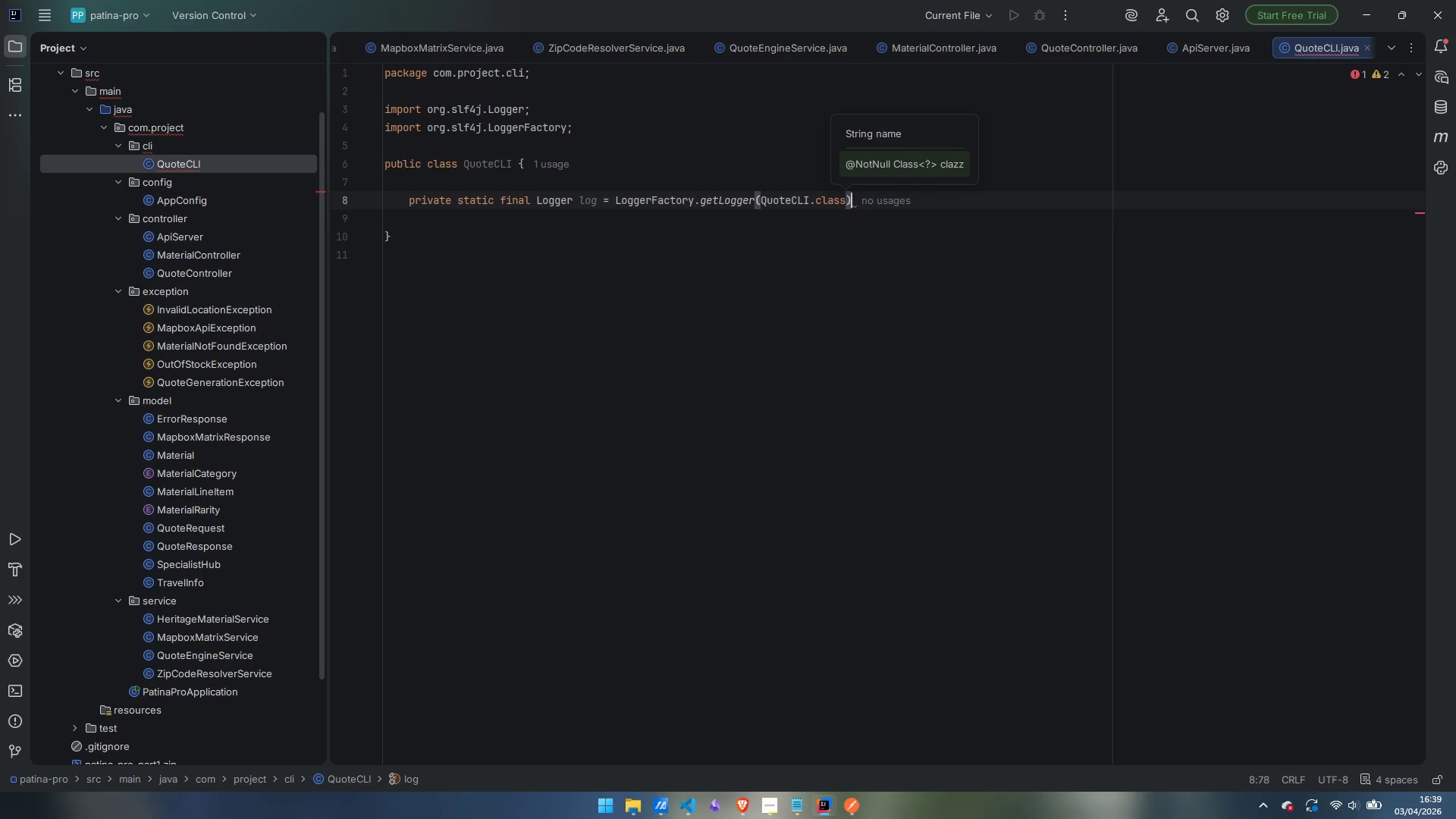 
key(Semicolon)
 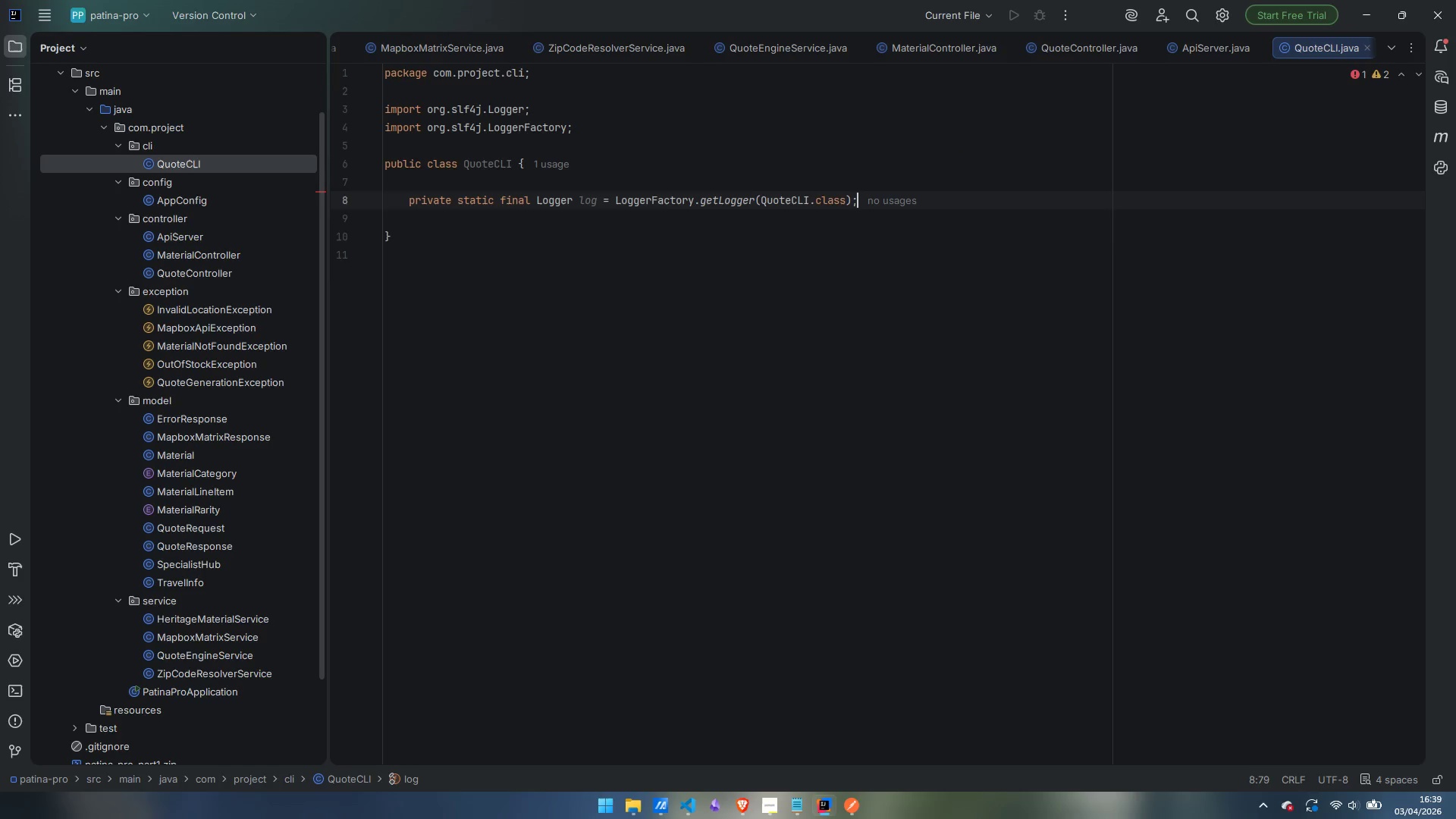 
key(Enter)
 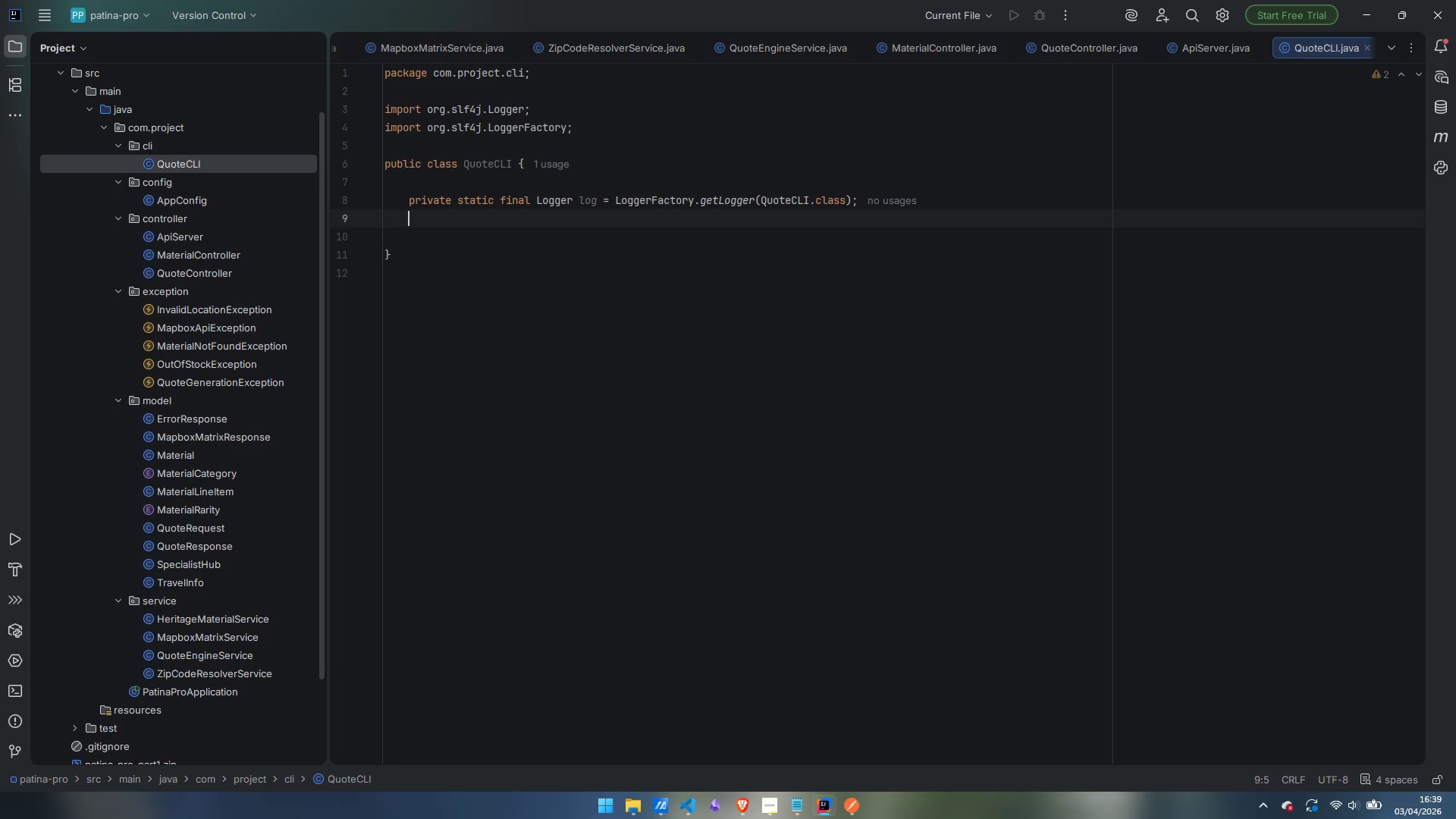 
key(Enter)
 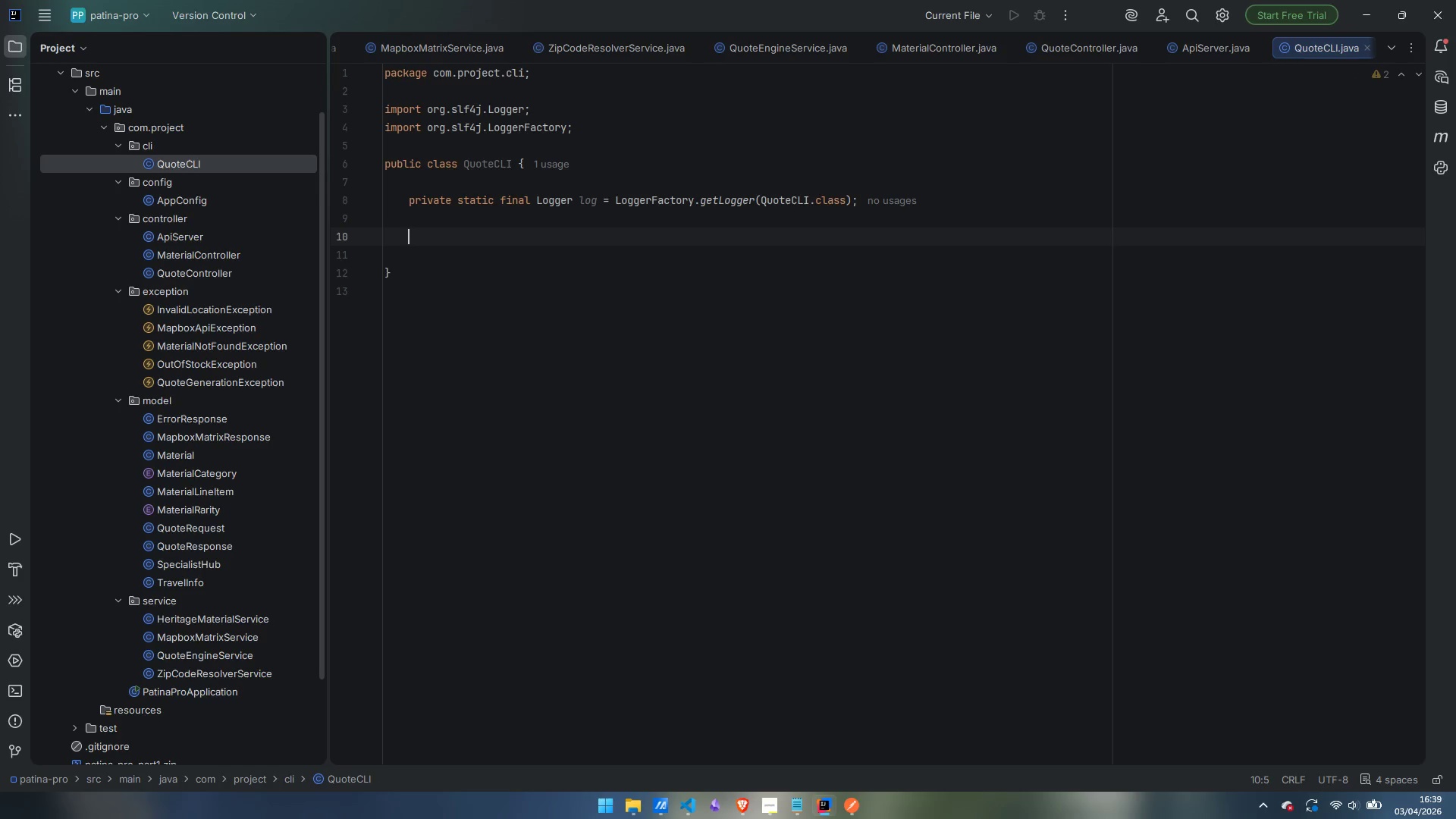 
type(privat4 )
key(Backspace)
key(Backspace)
type(e final HeritageMaterialService)
 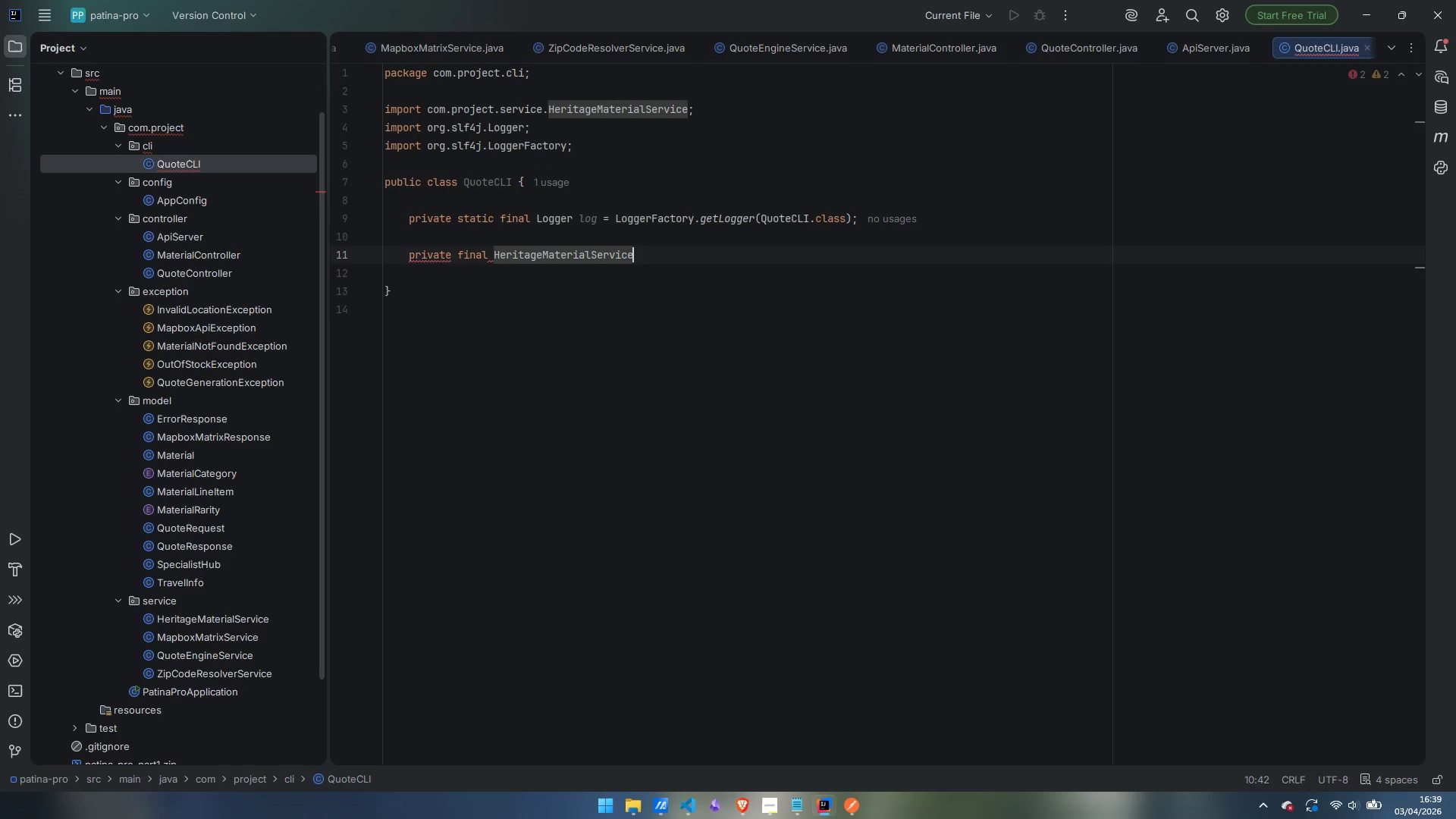 
 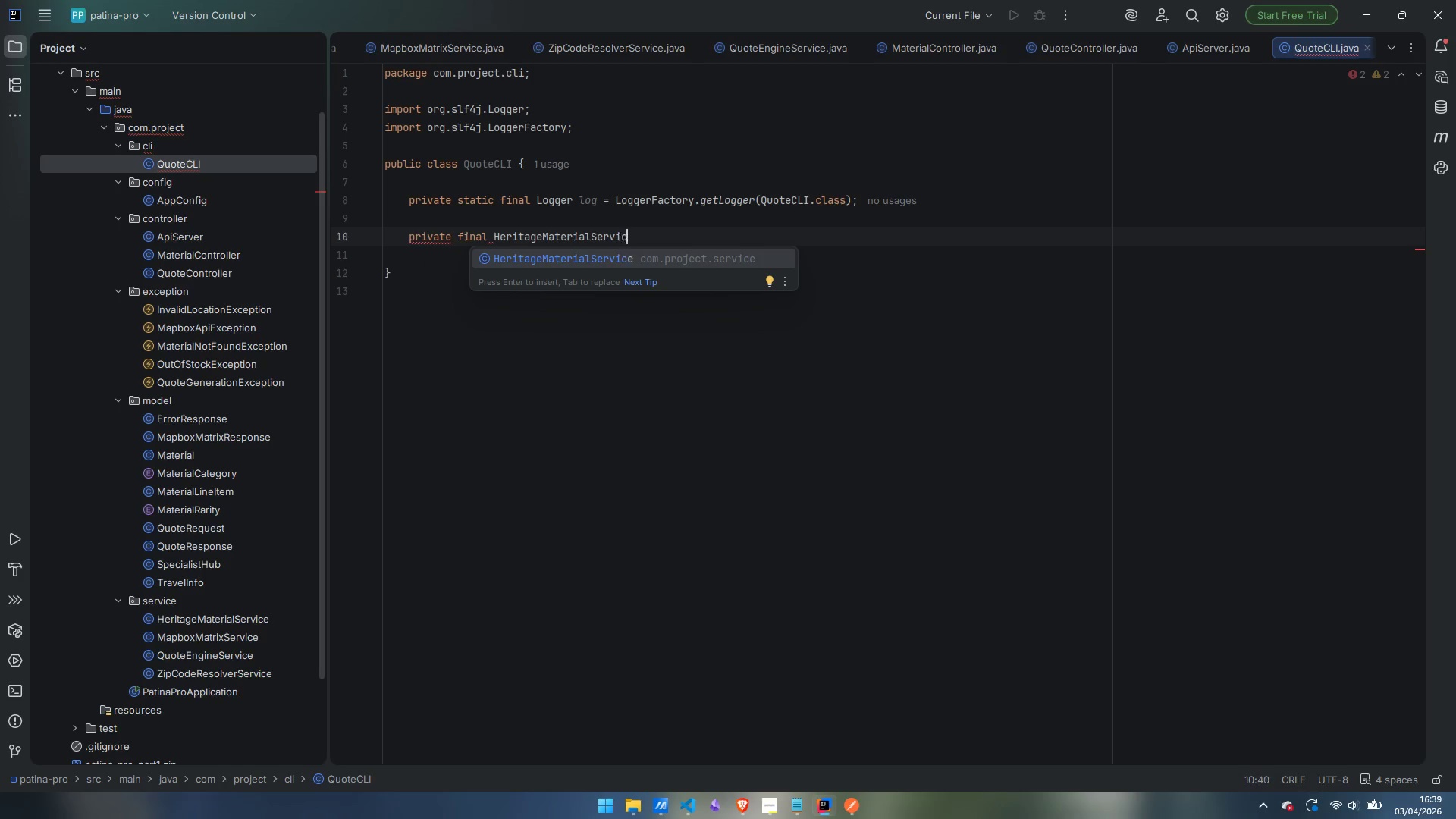 
key(Enter)
 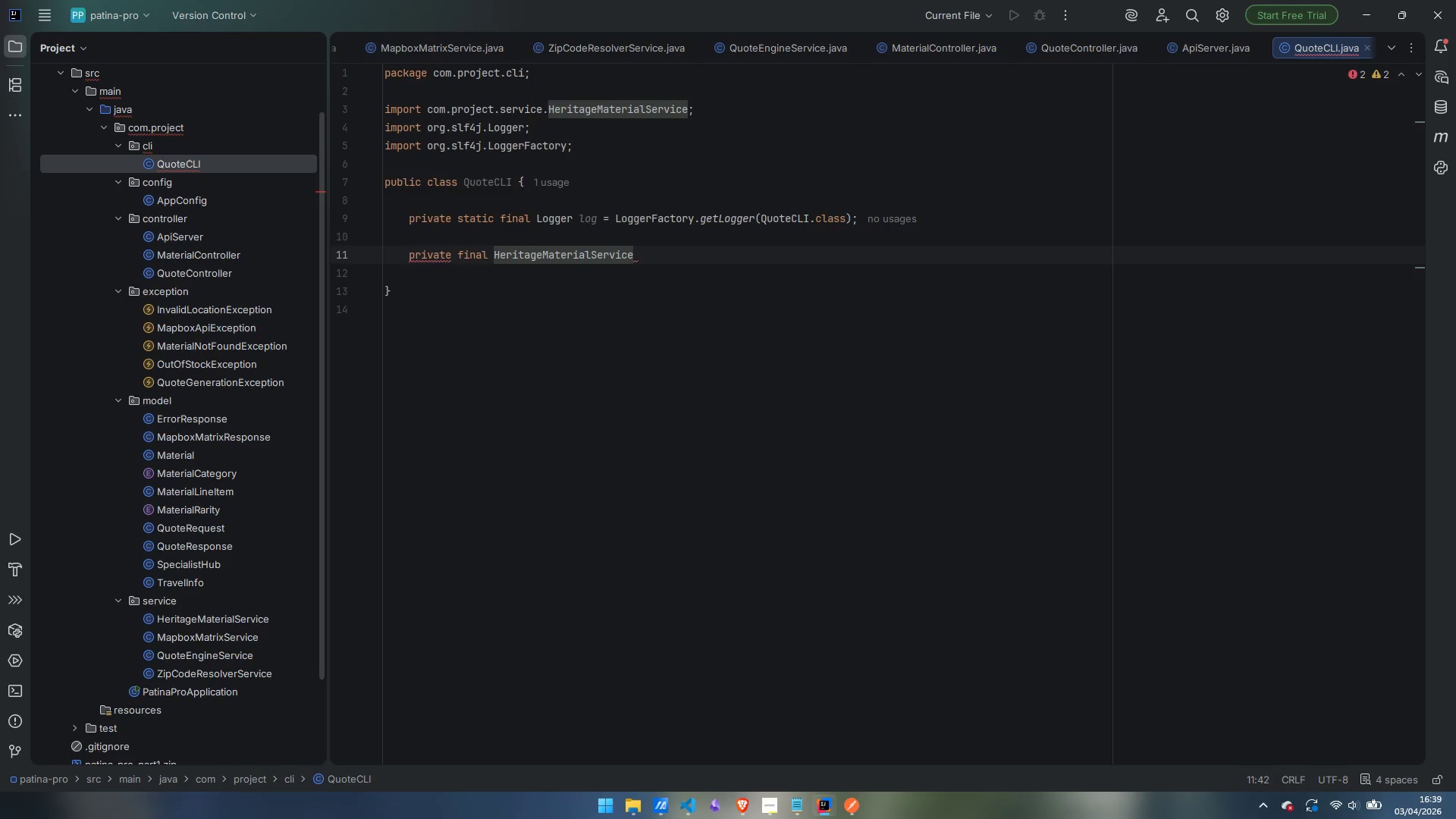 
type( materialService;)
 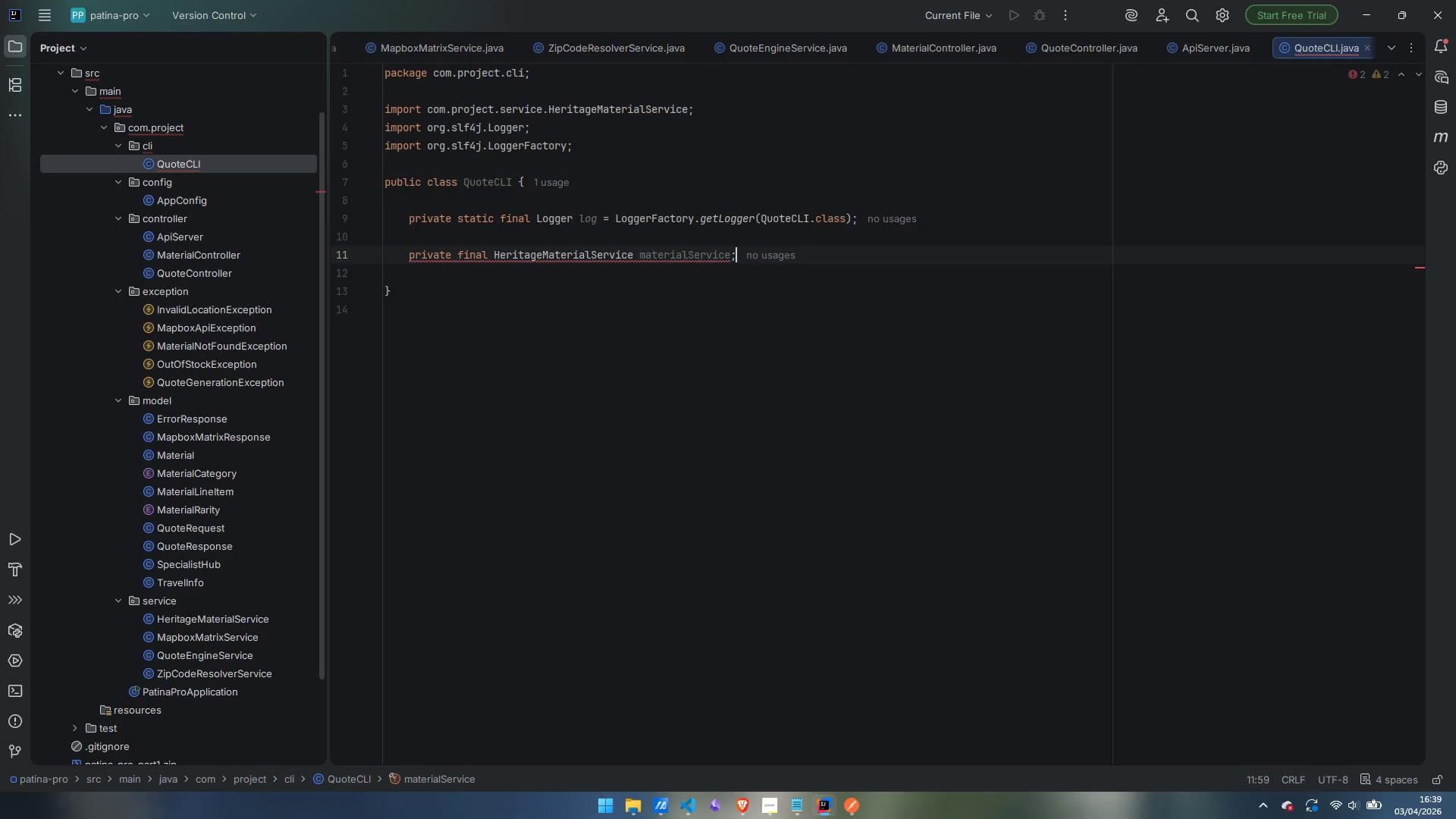 
key(Enter)
 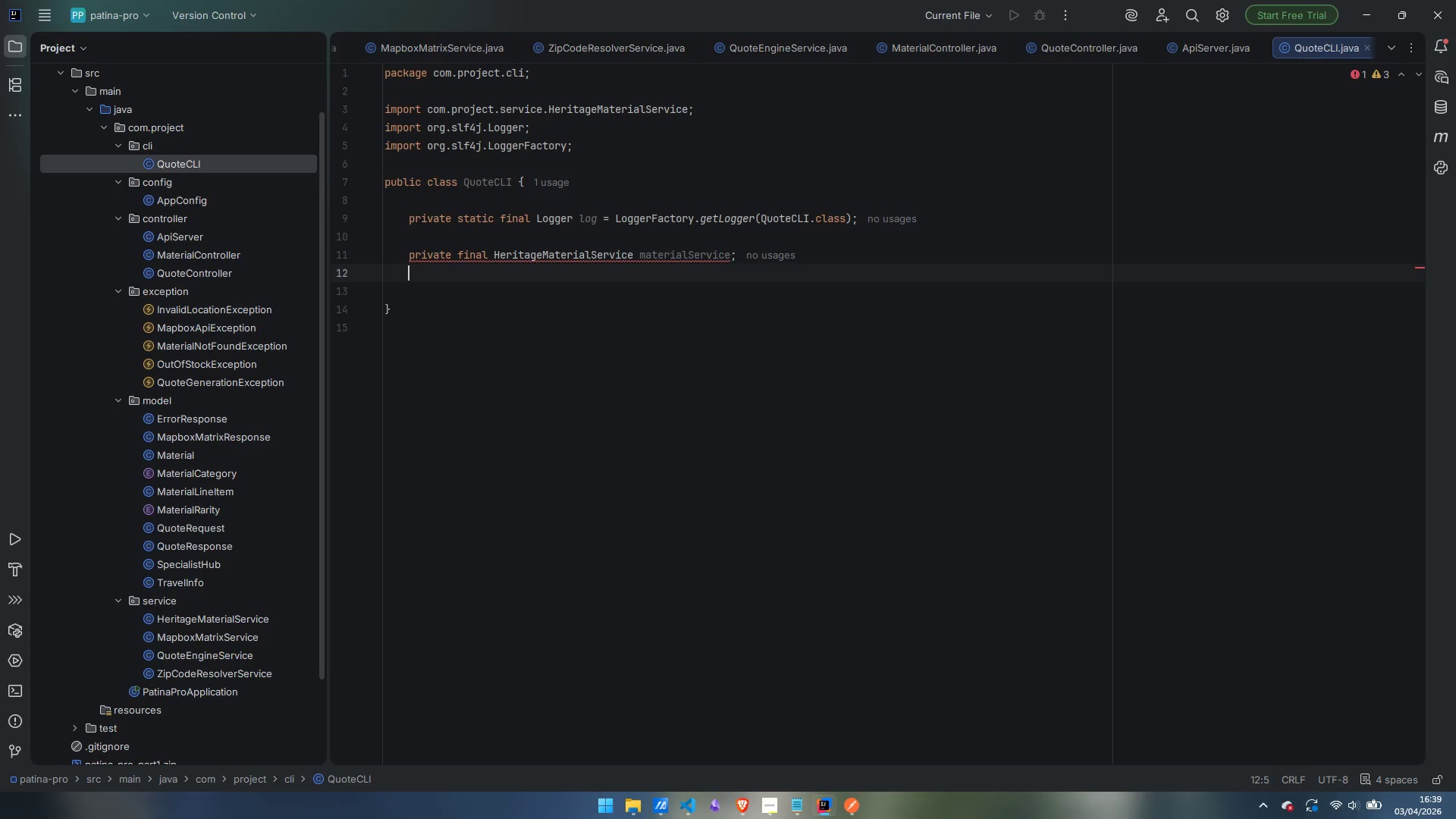 
type(private final QuoteEngineService)
 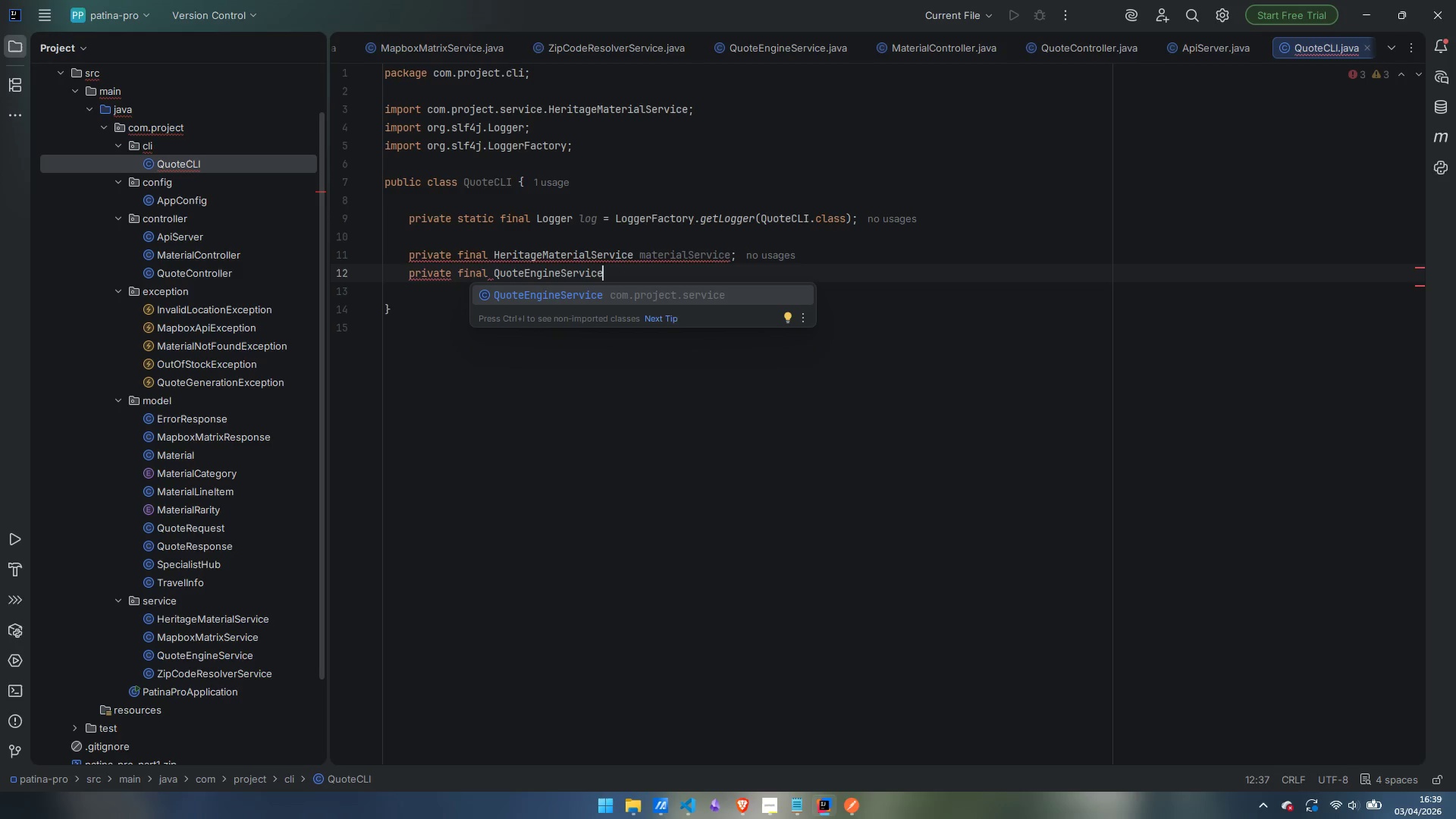 
key(Enter)
 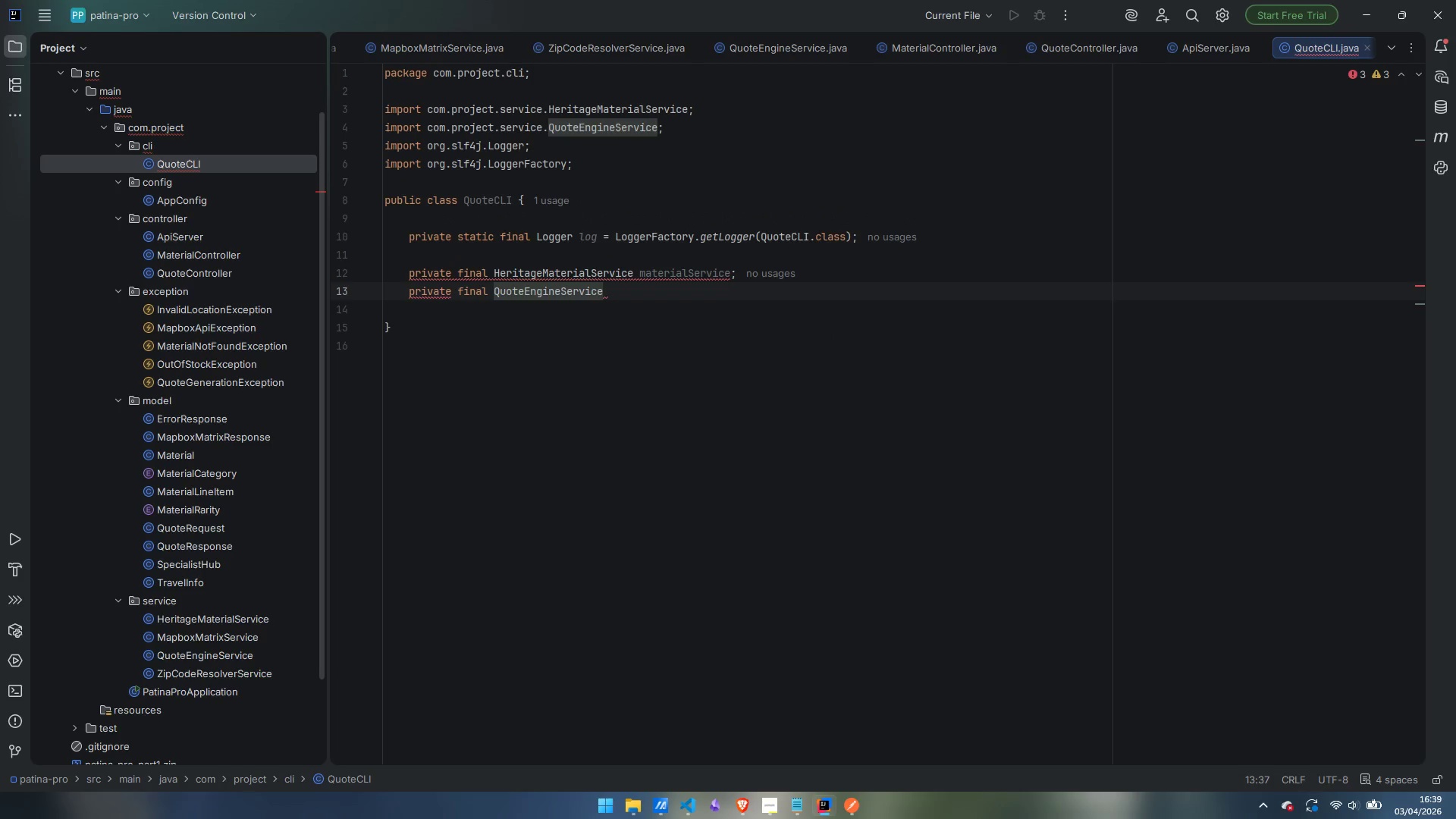 
type( quoteEngine;)
 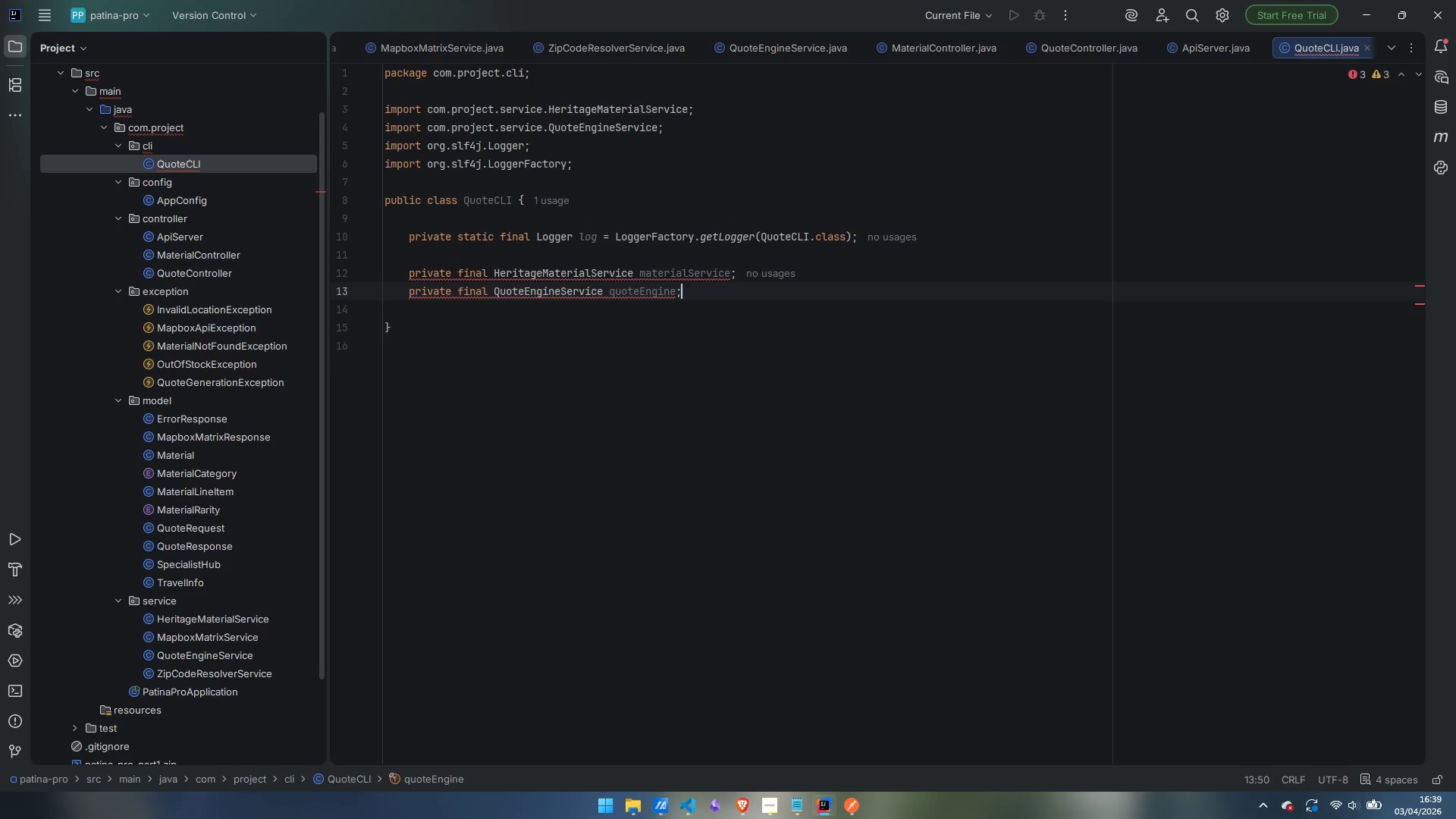 
key(Enter)
 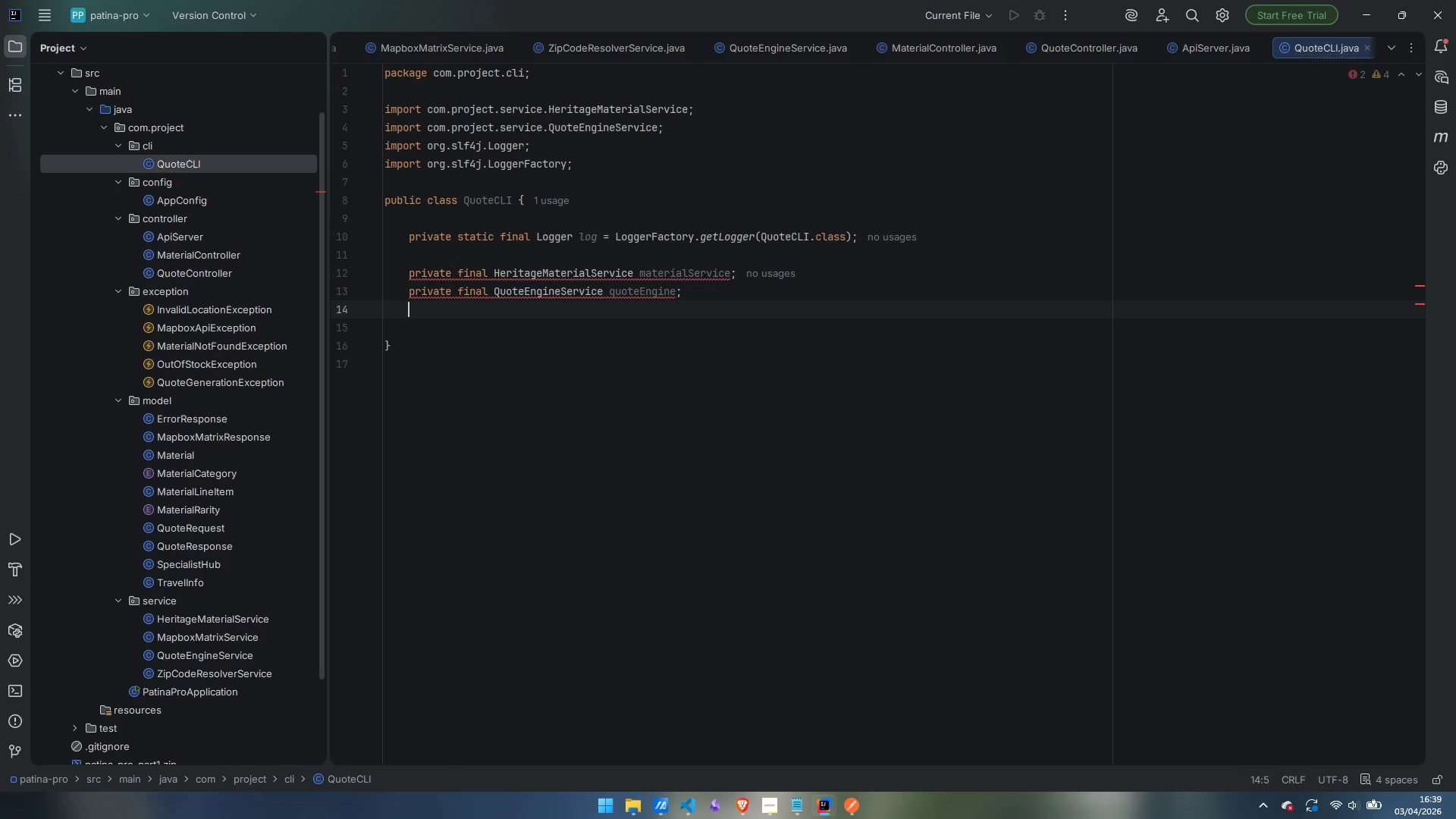 
type(private final ObjectM)
key(Backspace)
key(Backspace)
key(Backspace)
key(Backspace)
key(Backspace)
type(hec)
key(Backspace)
key(Backspace)
key(Backspace)
type(jectMapper)
 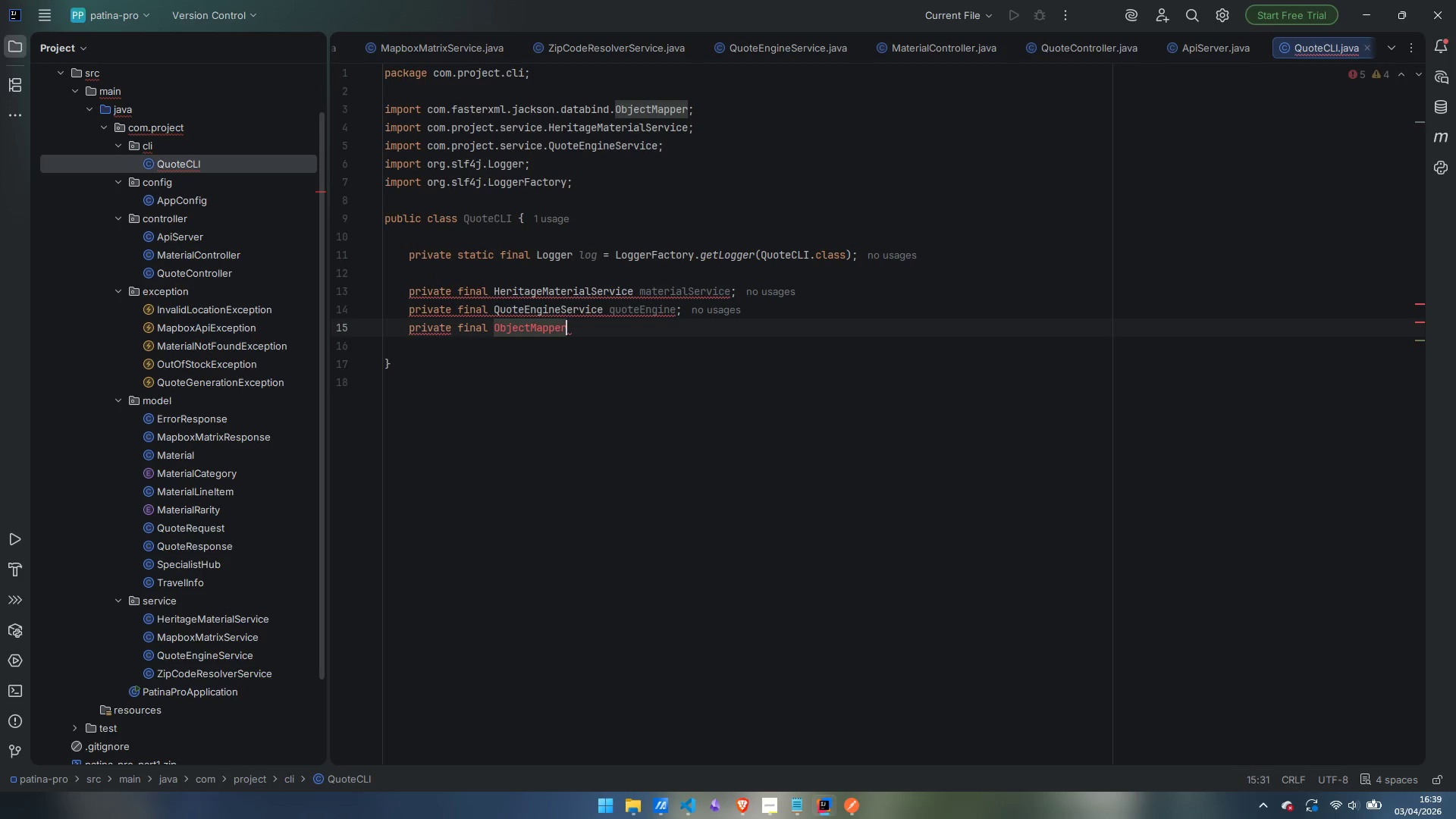 
 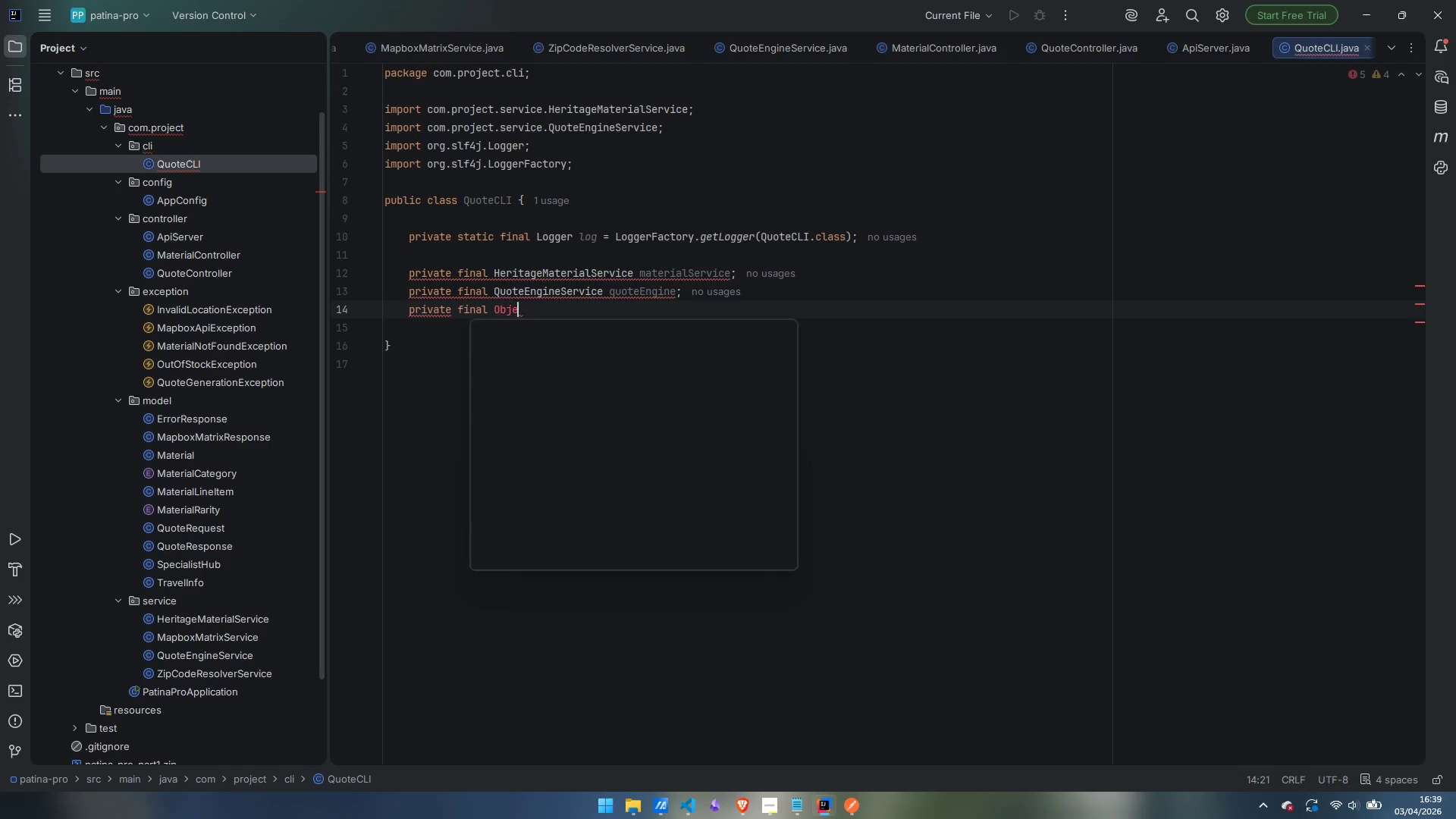 
key(Enter)
 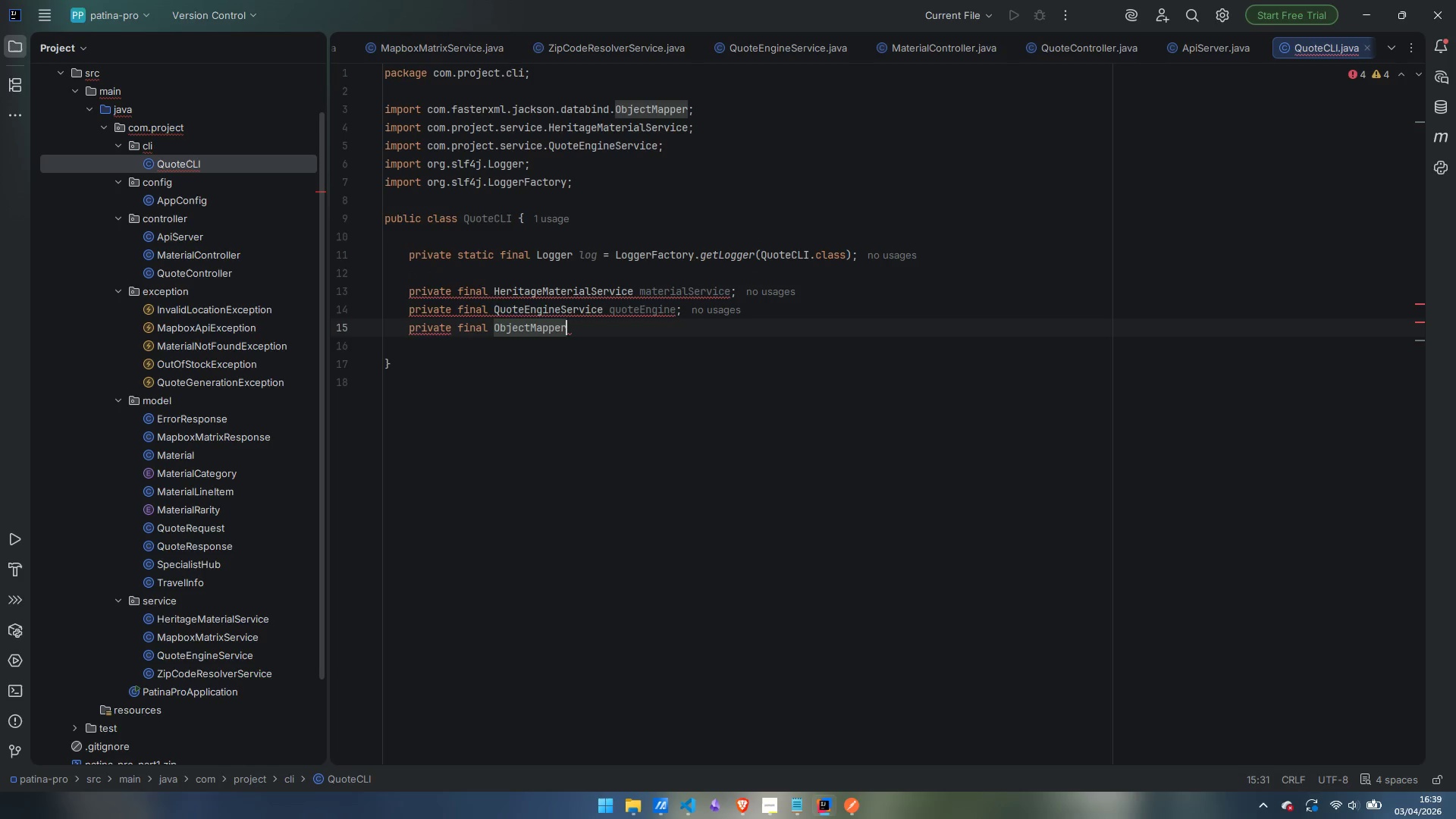 
type( mapper;)
 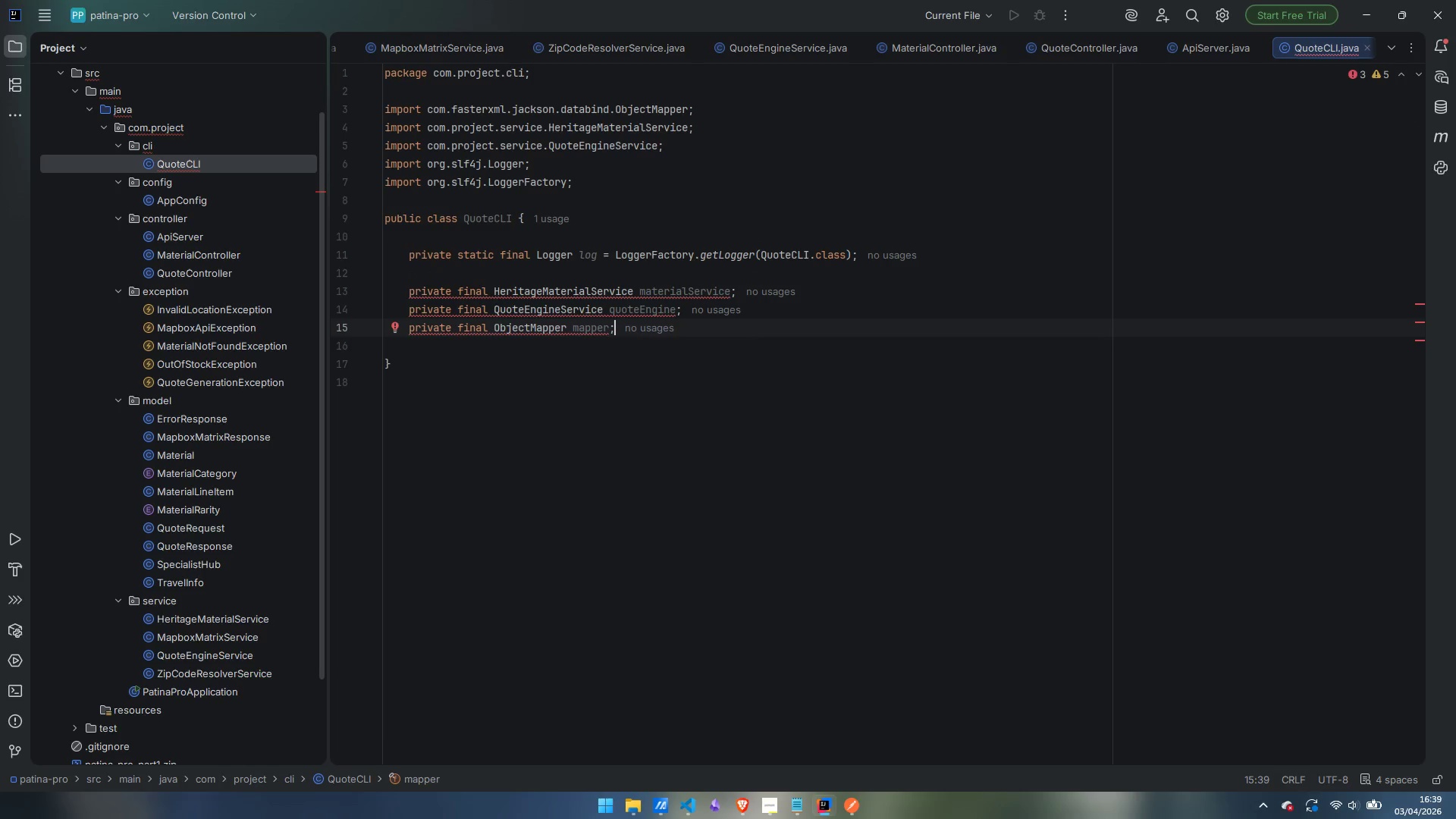 
key(Enter)
 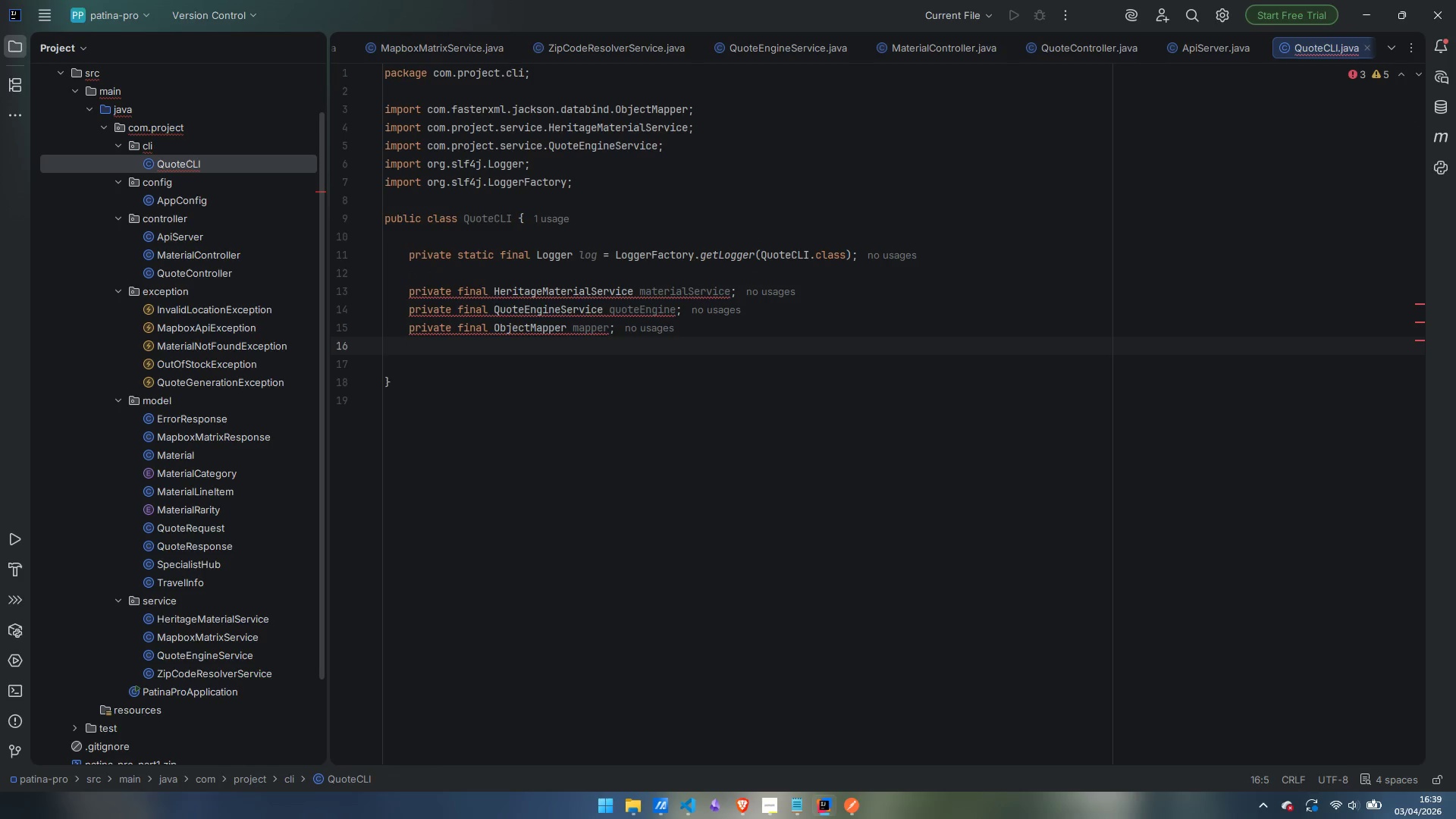 
type(private final Scanner)
 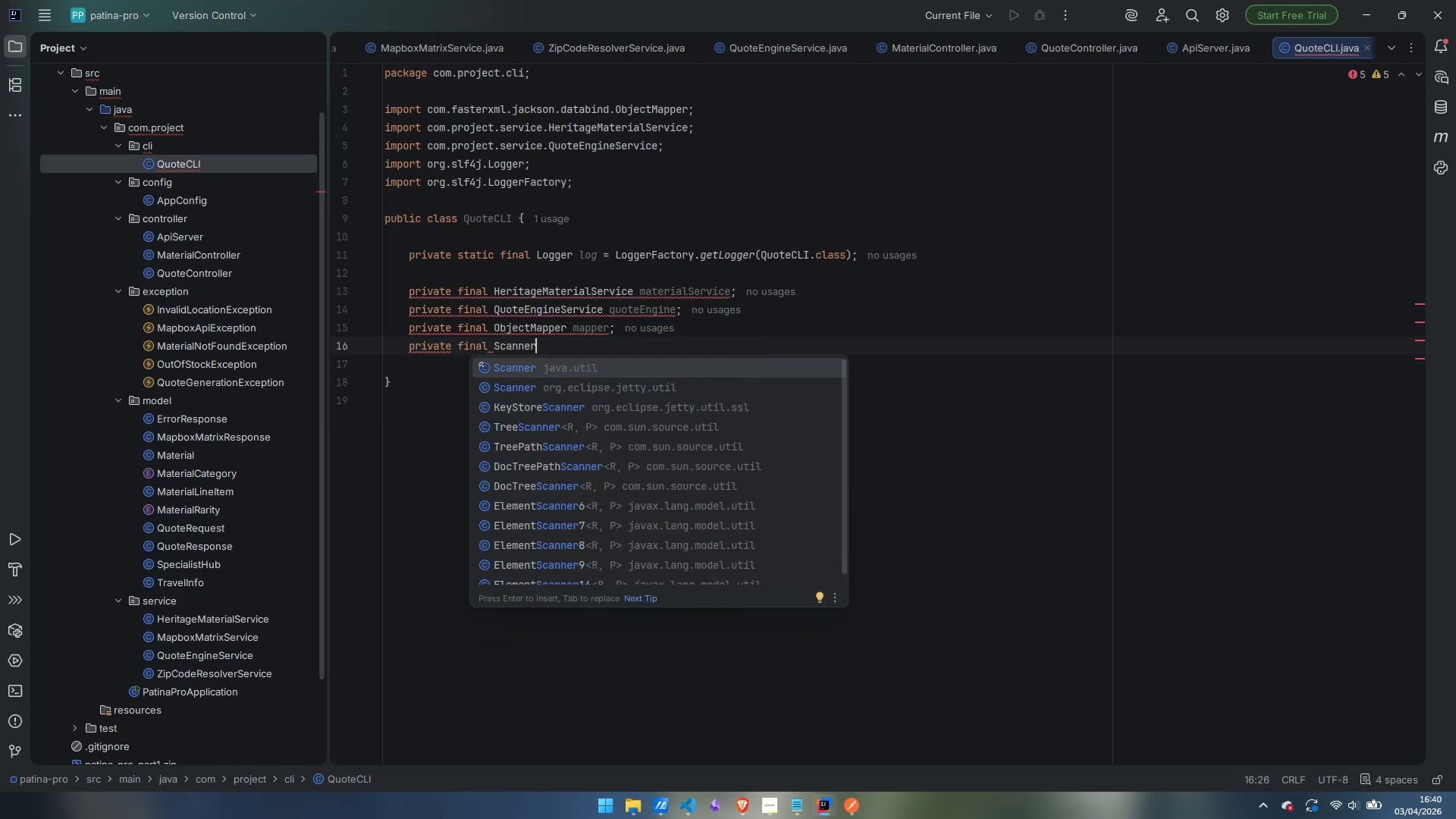 
key(Enter)
 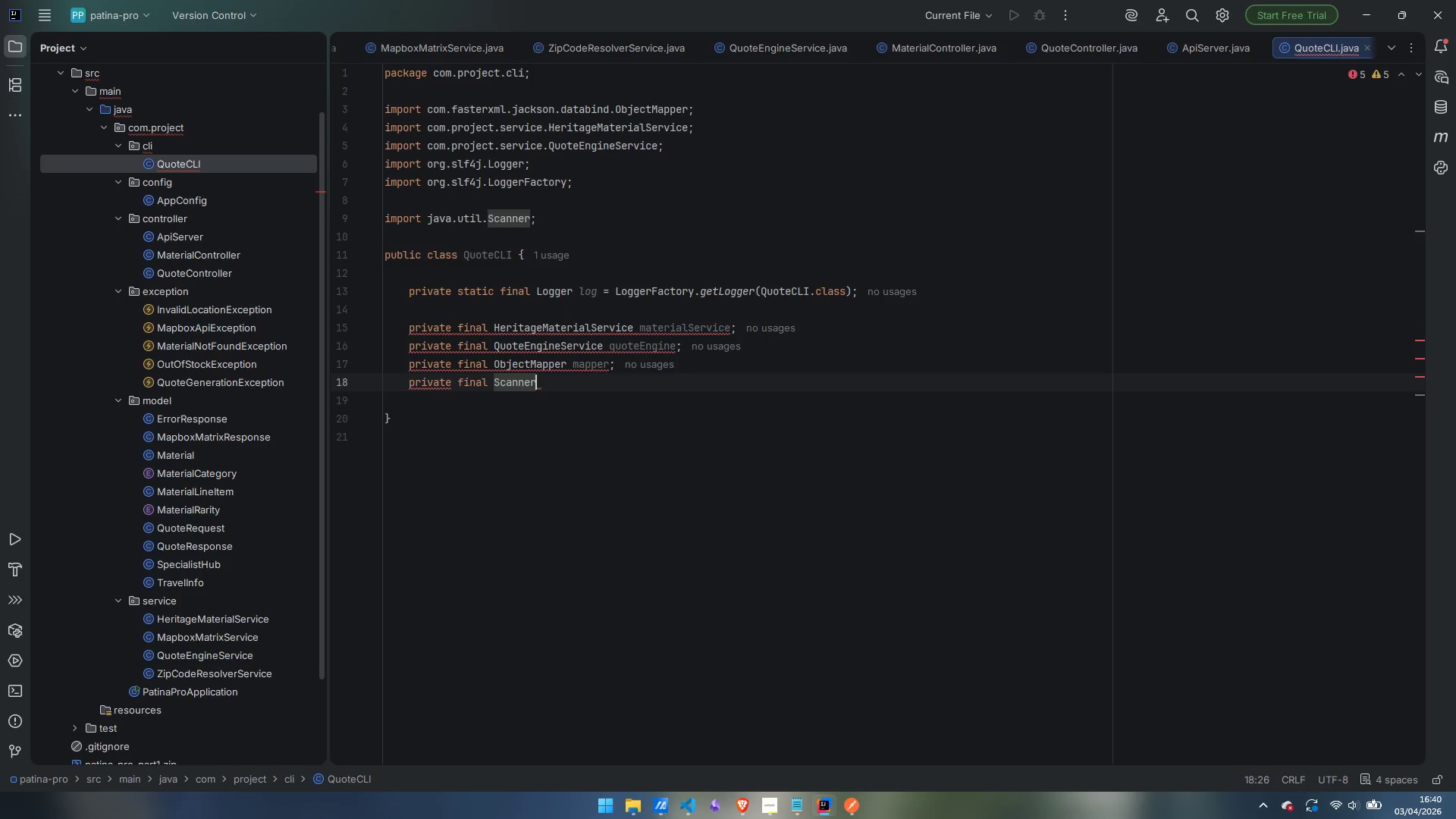 
type( scanner;)
 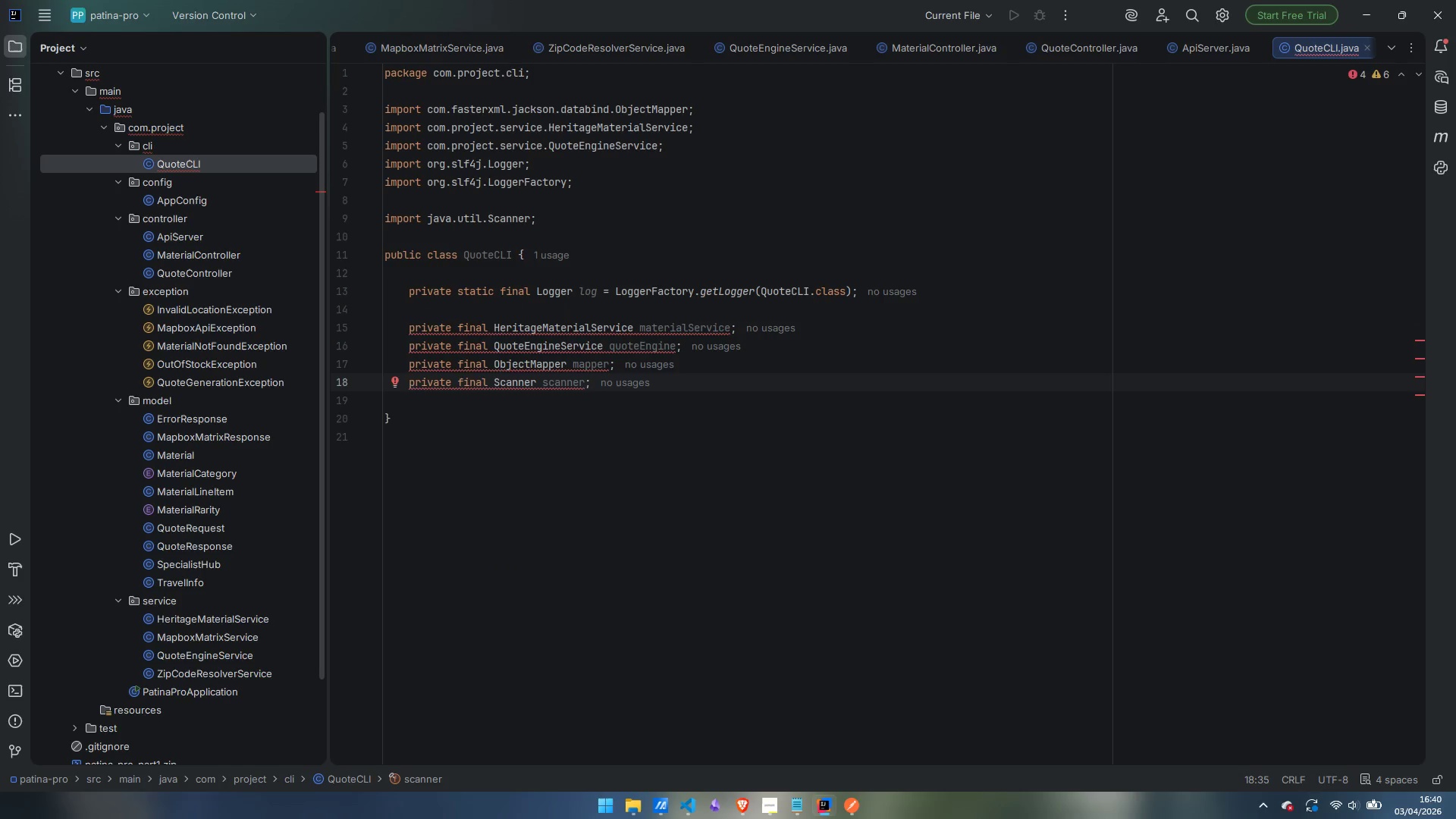 
key(Enter)
 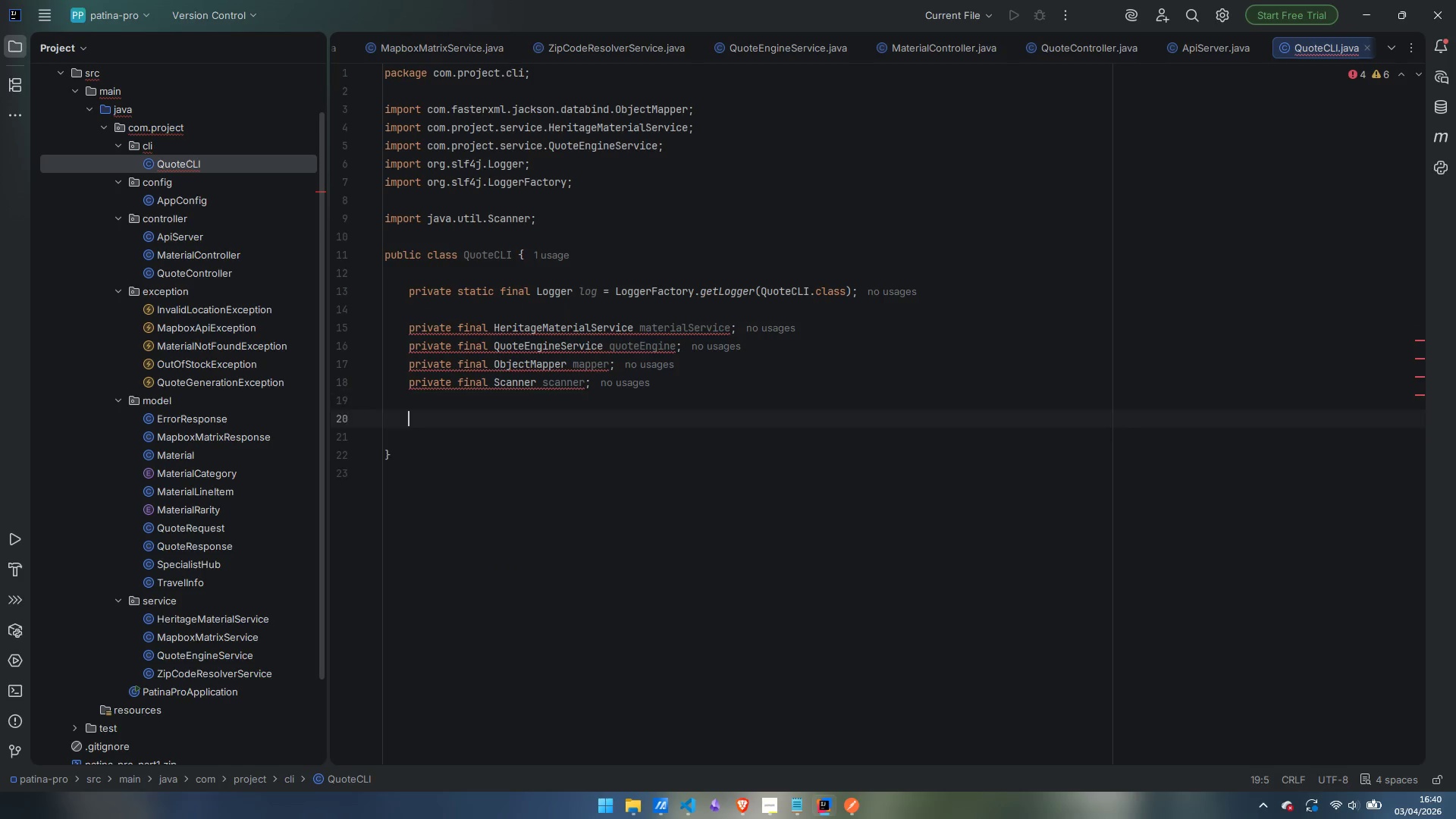 
key(Enter)
 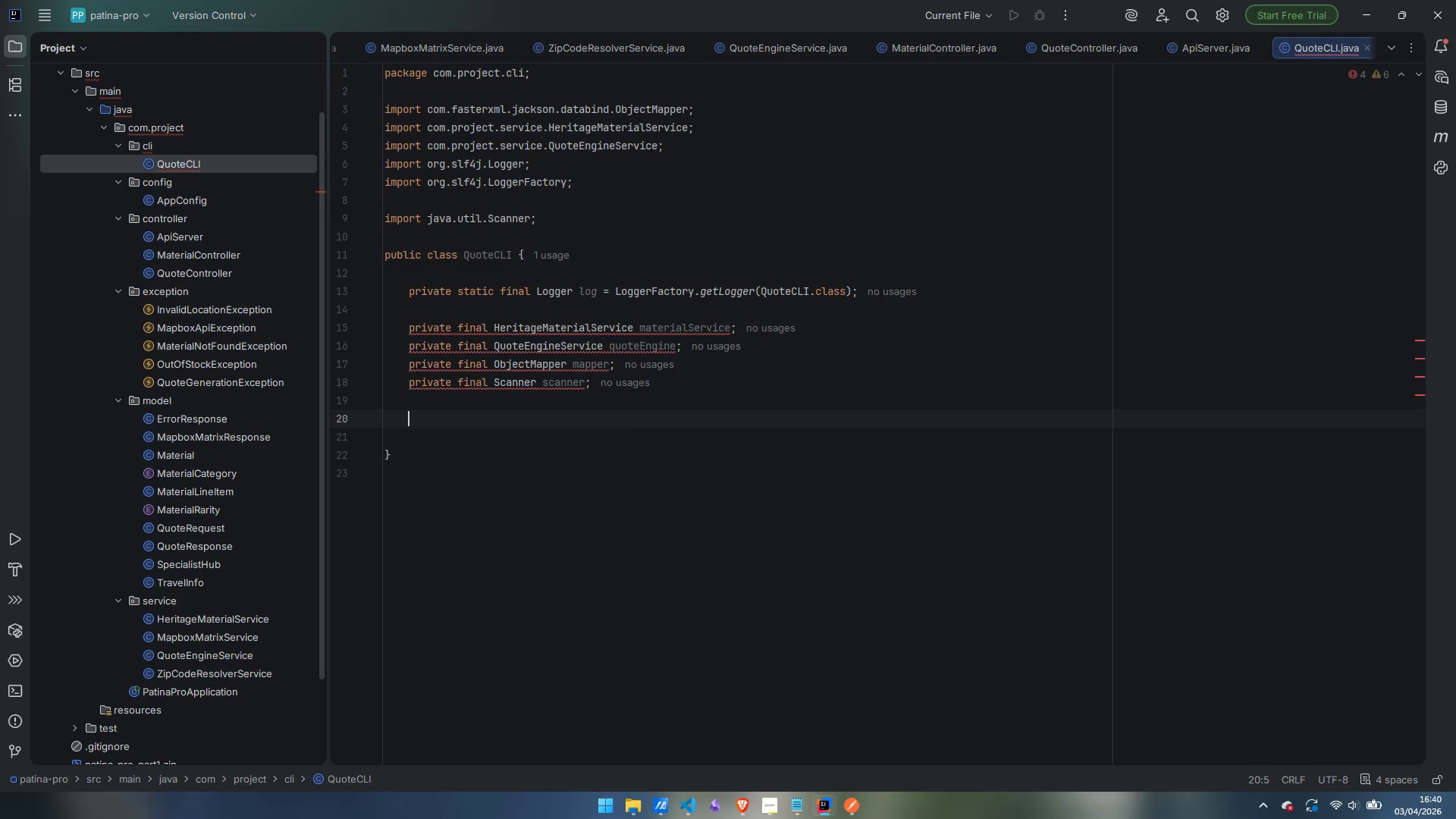 
type(public QuoteCLI(HeritageMaterialService materialService,)
 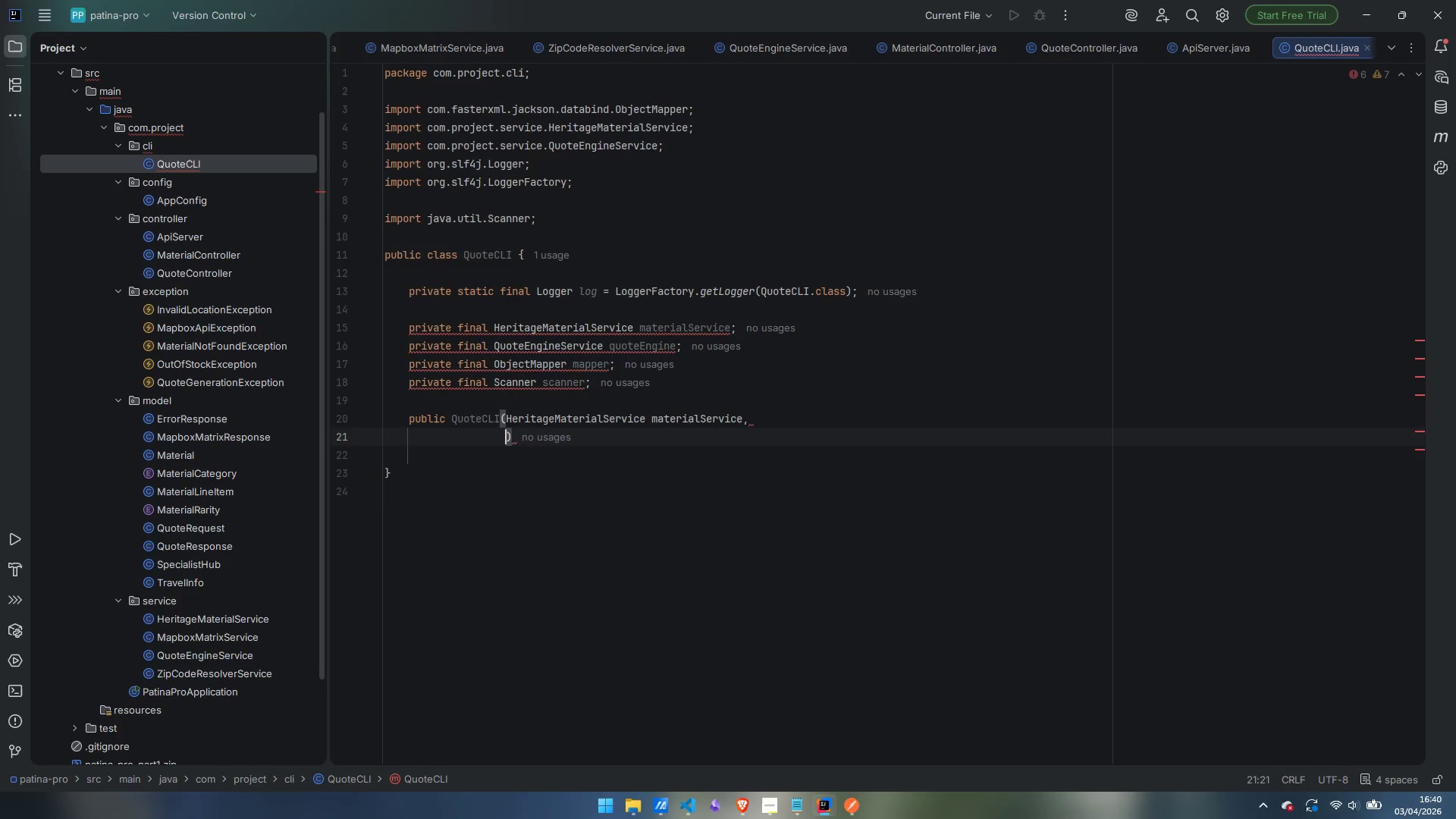 
 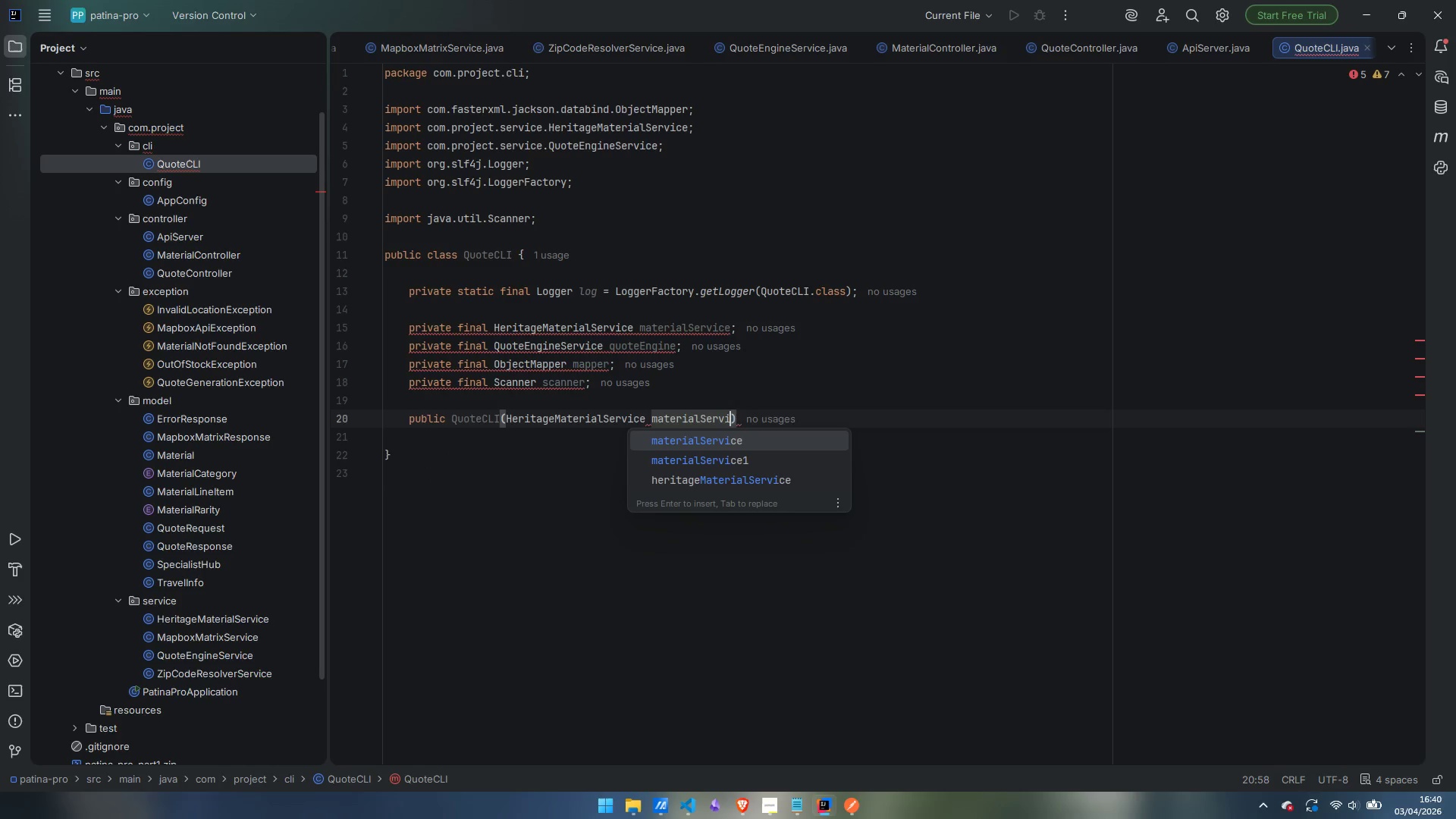 
key(Enter)
 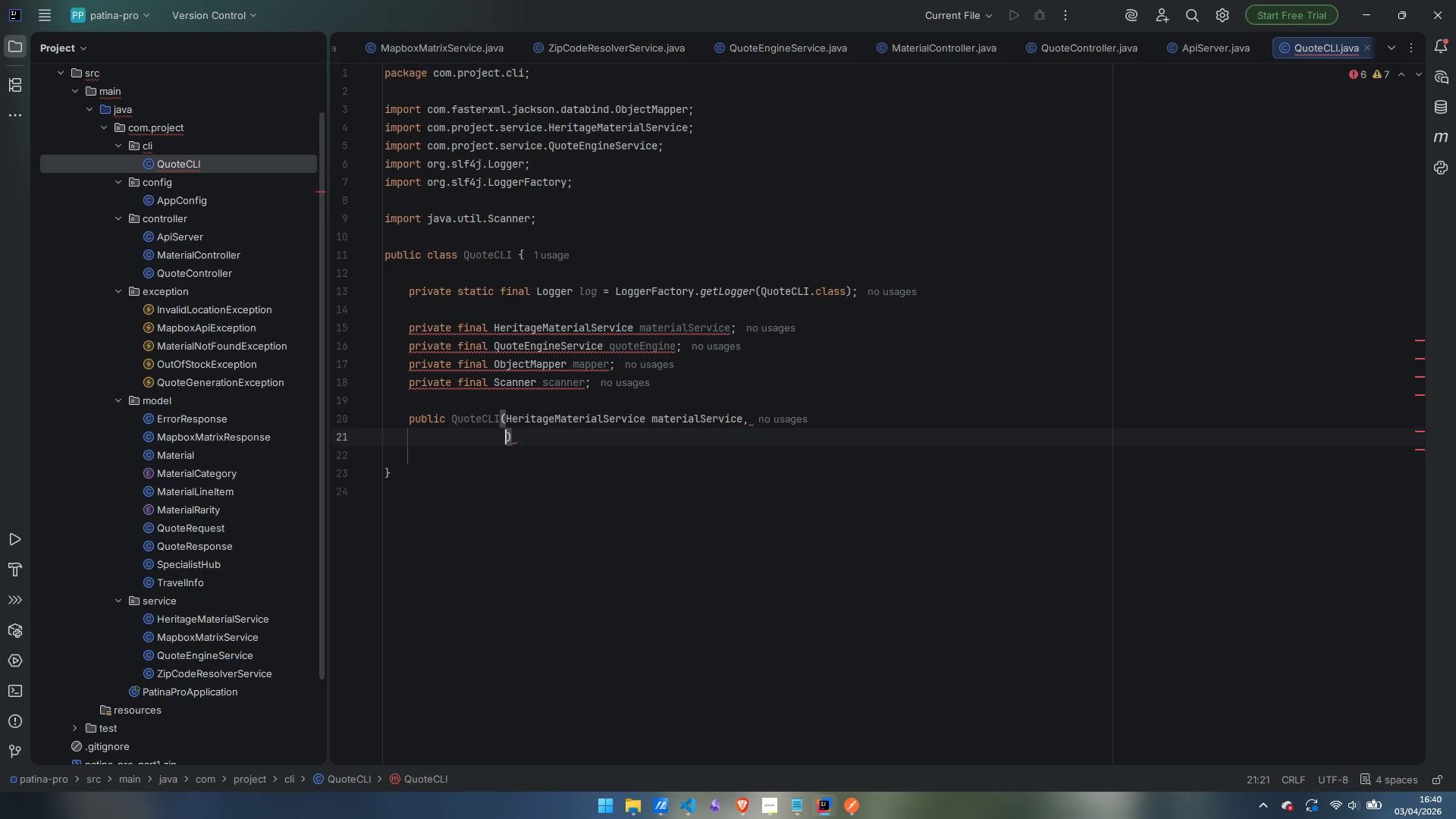 
type(QuoteEngineService quoteEngine,)
 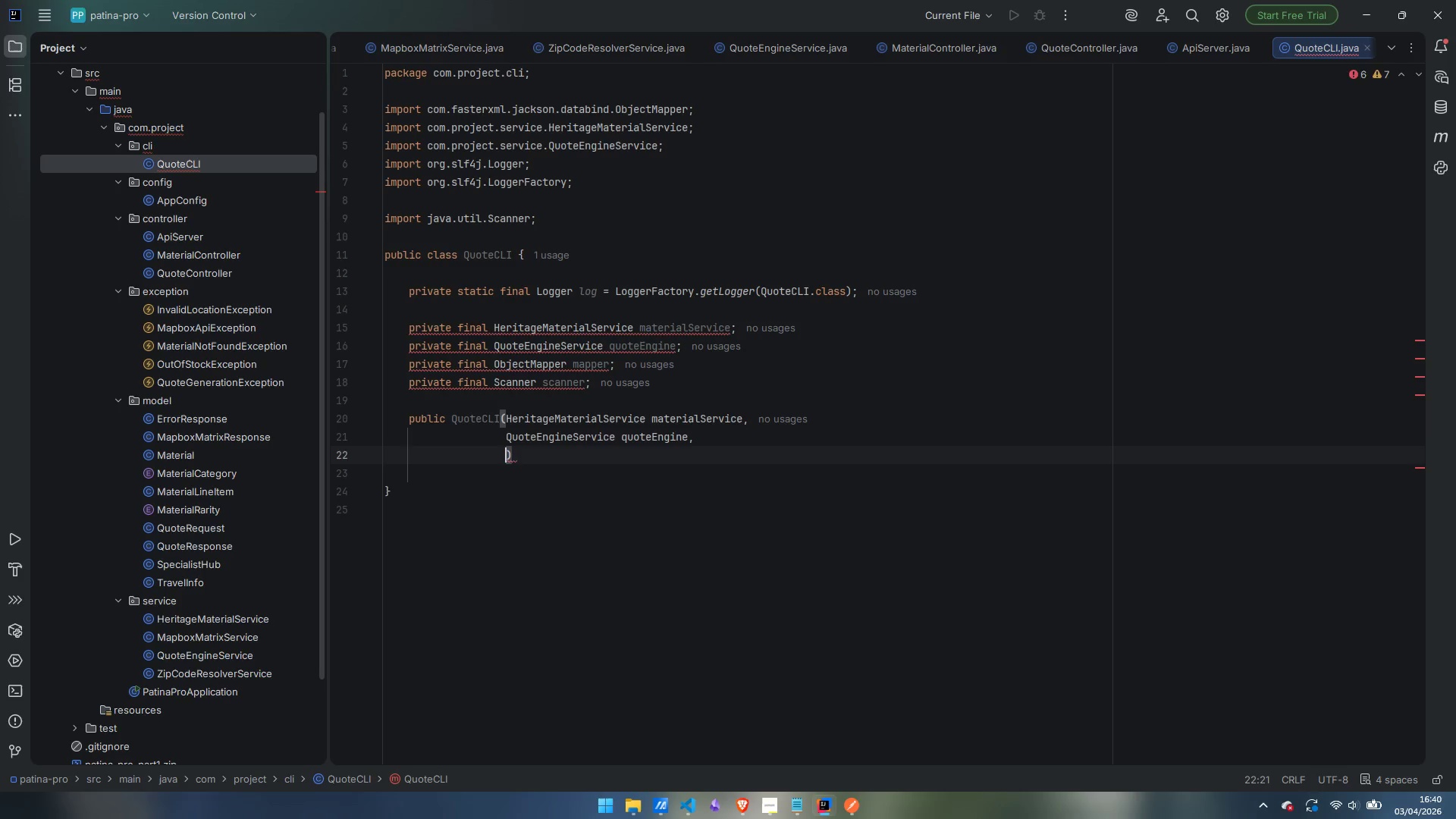 
 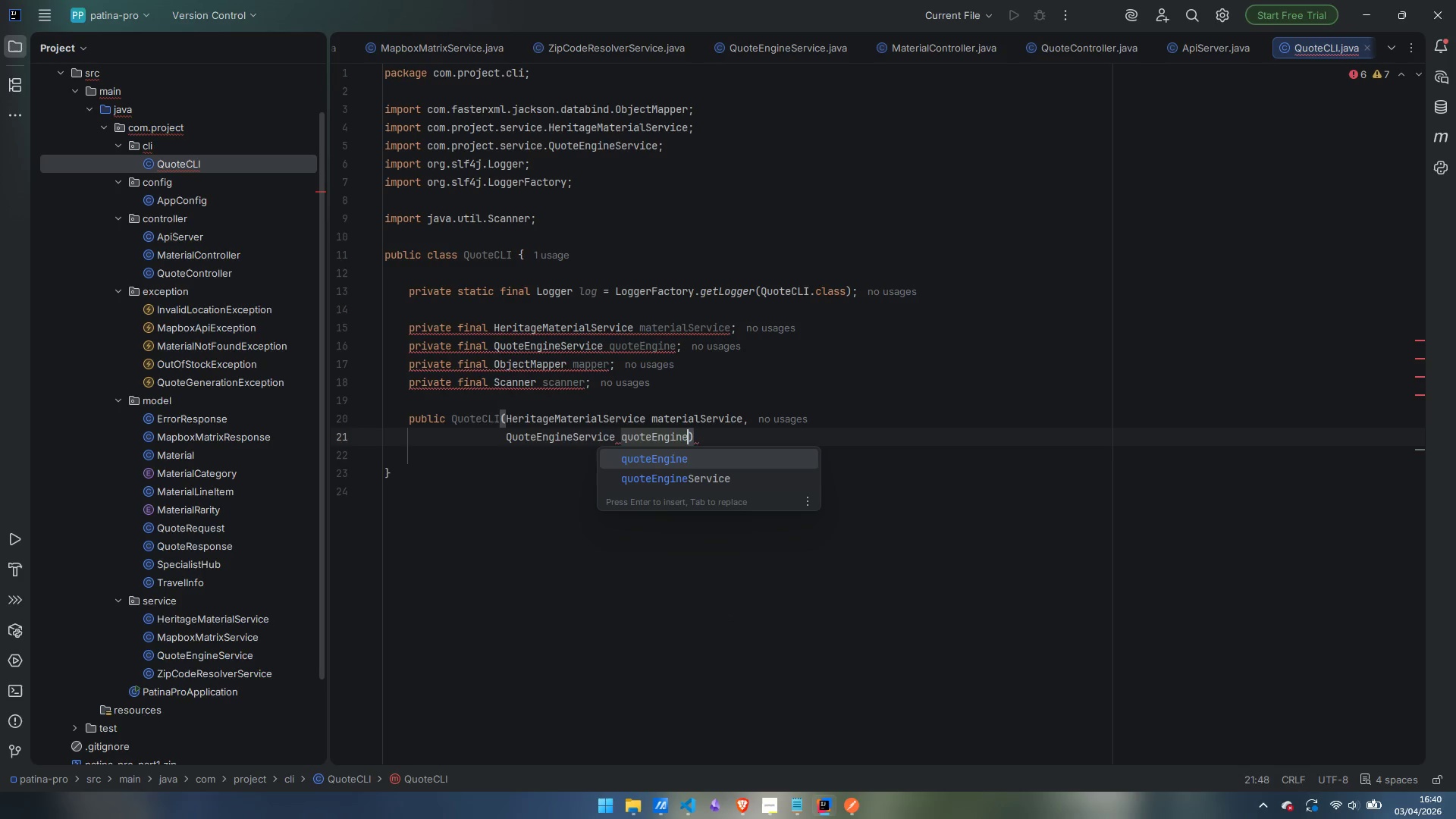 
key(Enter)
 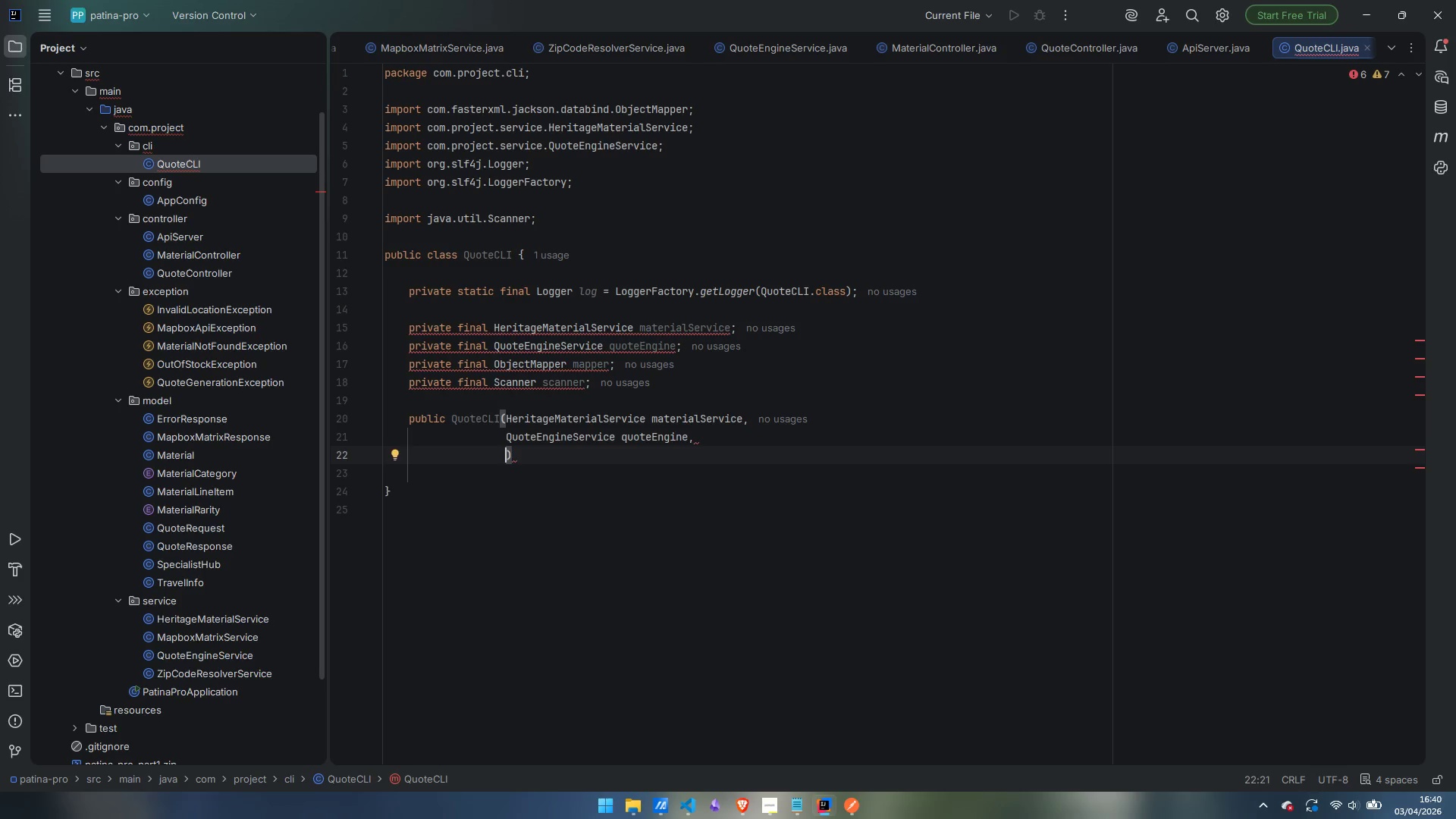 
type(Obvj)
key(Backspace)
key(Backspace)
type(jectMapper mapper;)
key(Backspace)
type(,)
 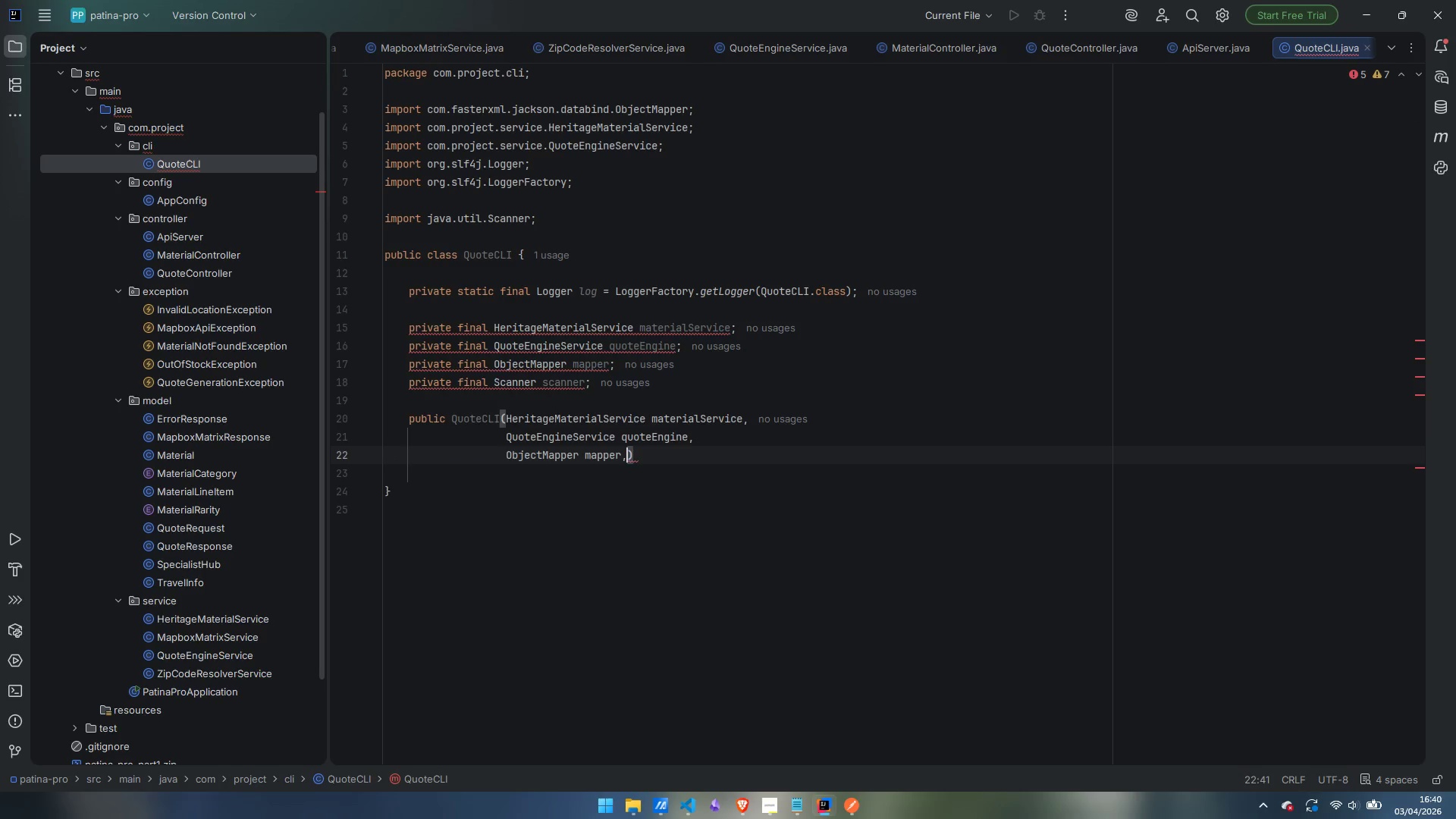 
key(Enter)
 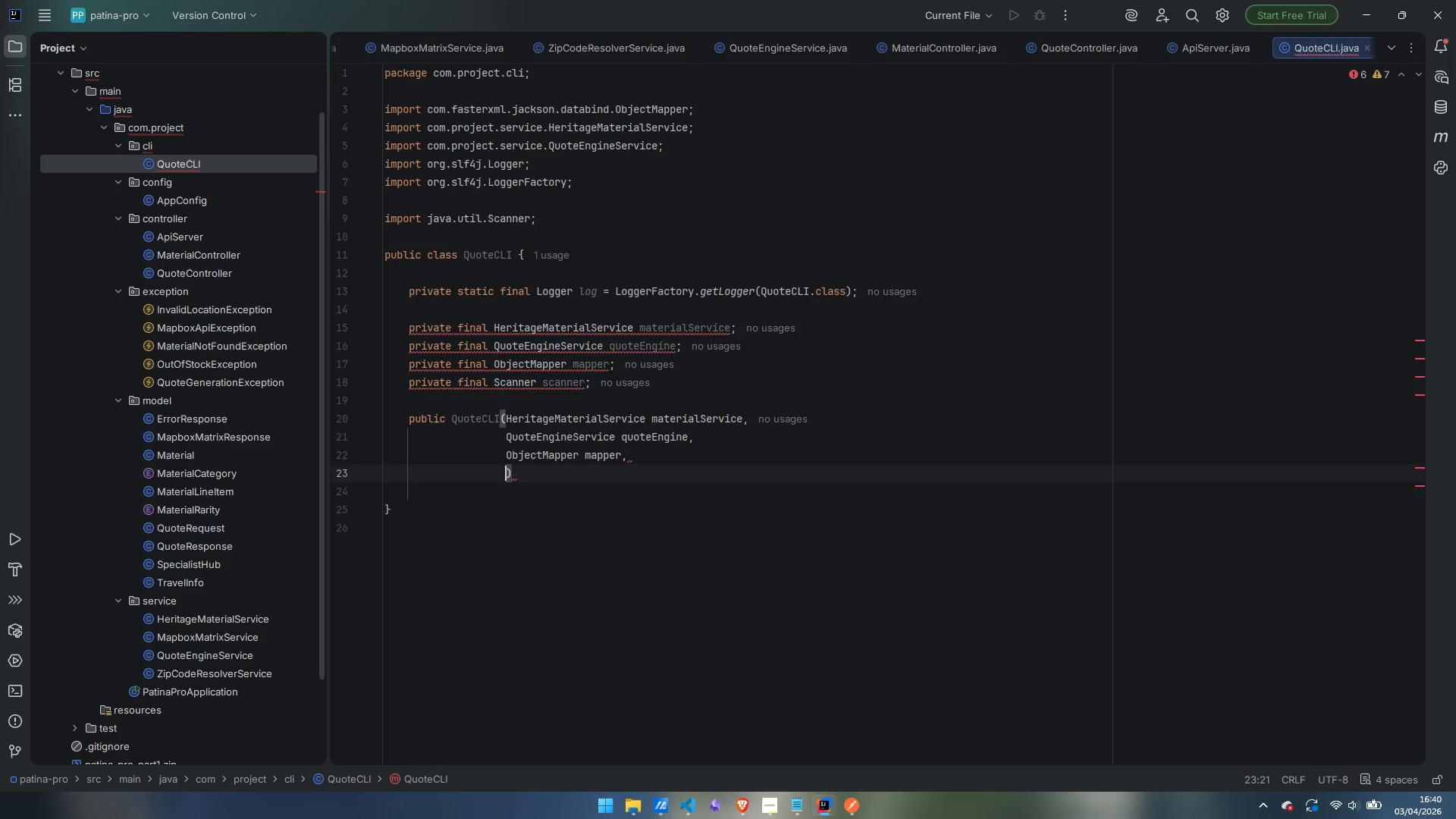 
type(Sc)
 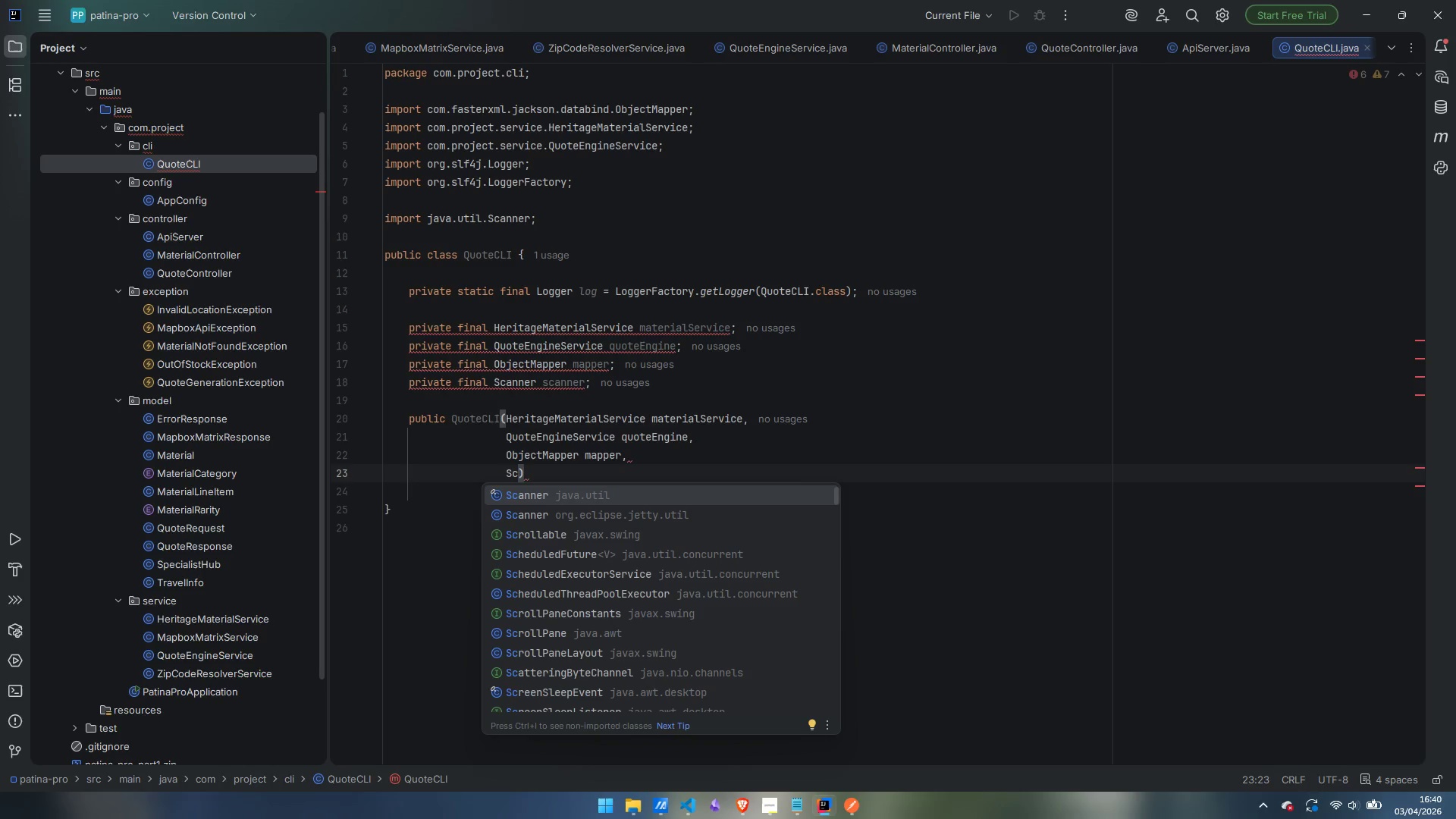 
key(Control+Backspace)
 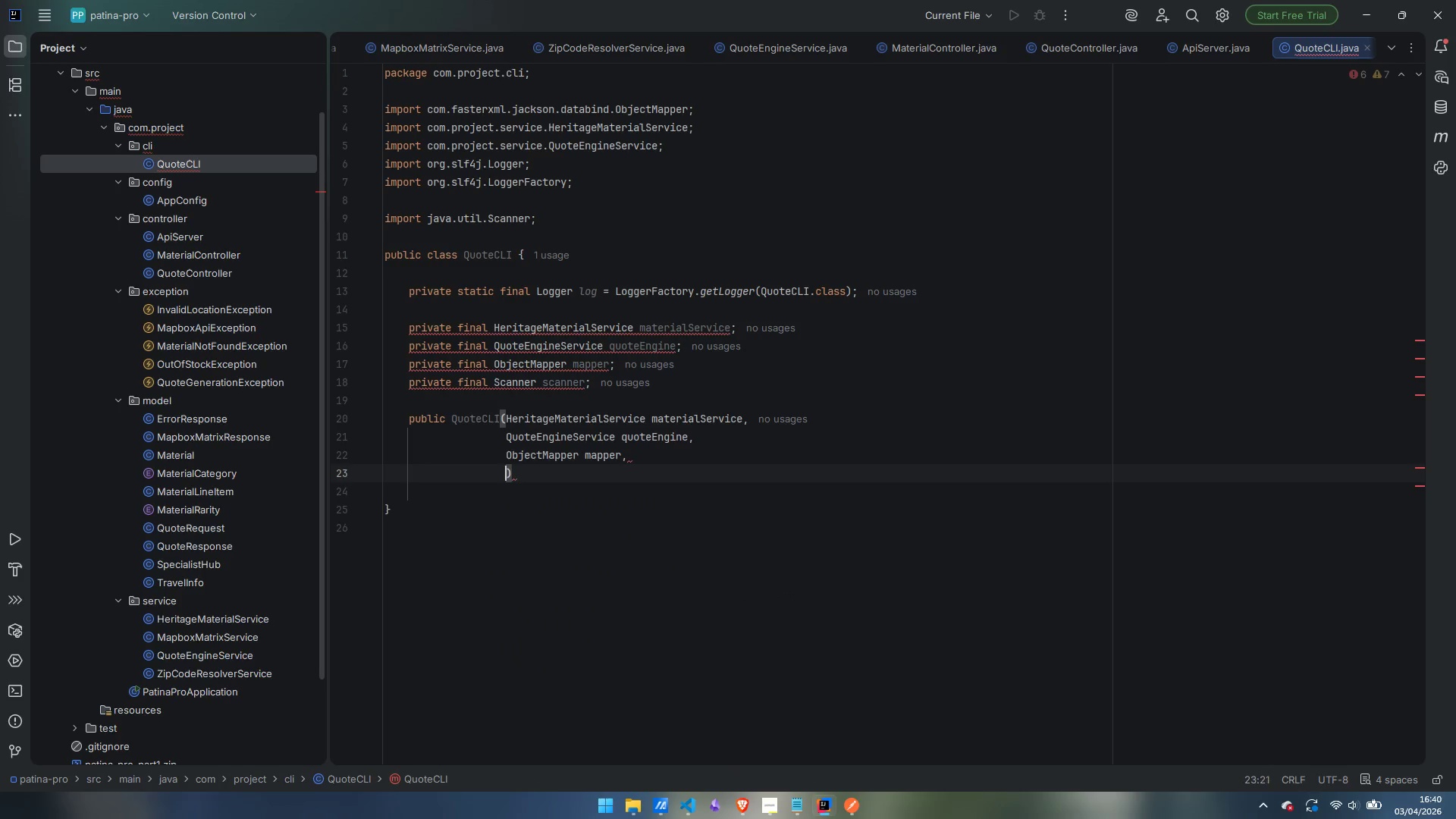 
key(Control+Backspace)
 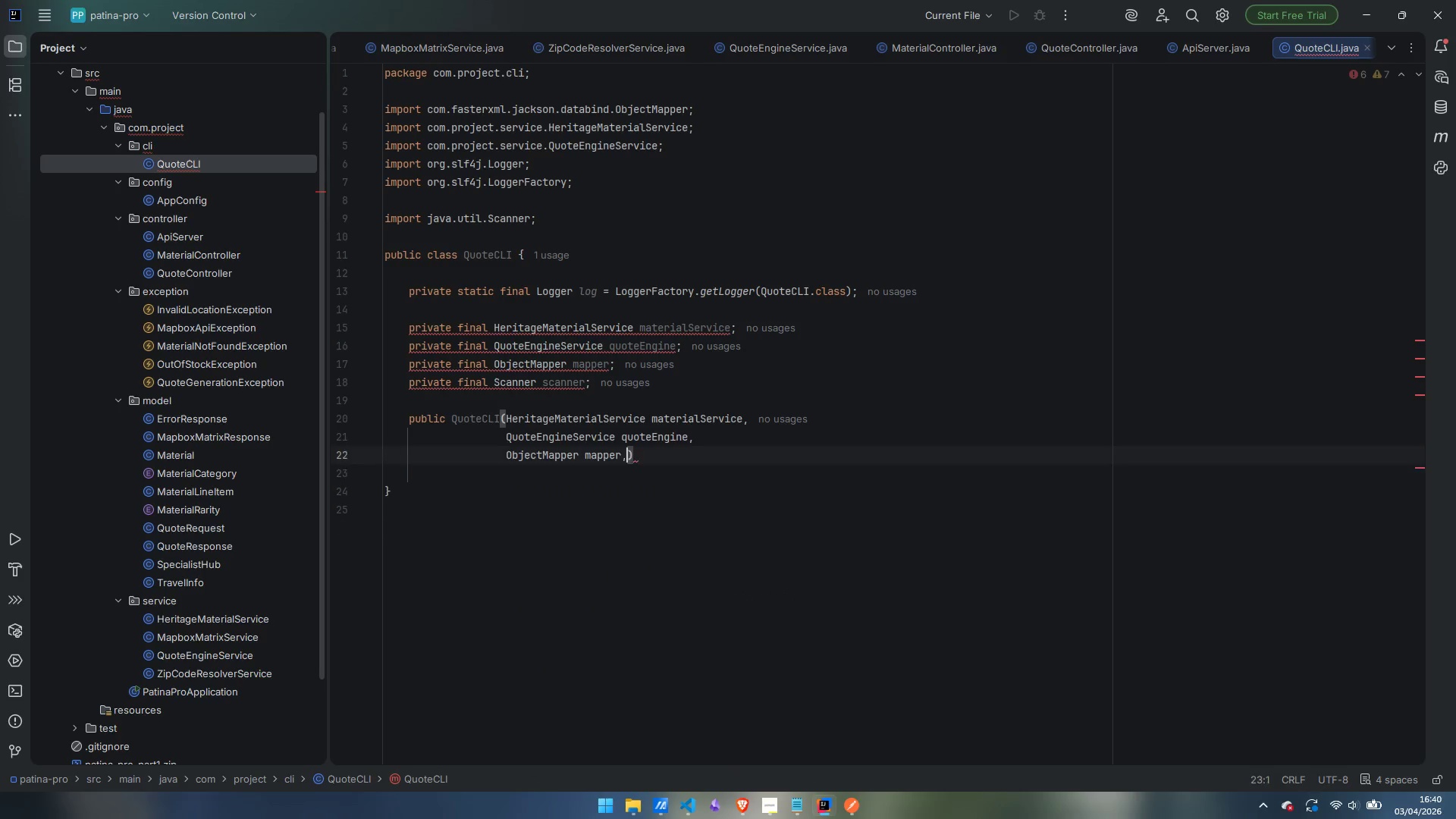 
key(Control+Backspace)
 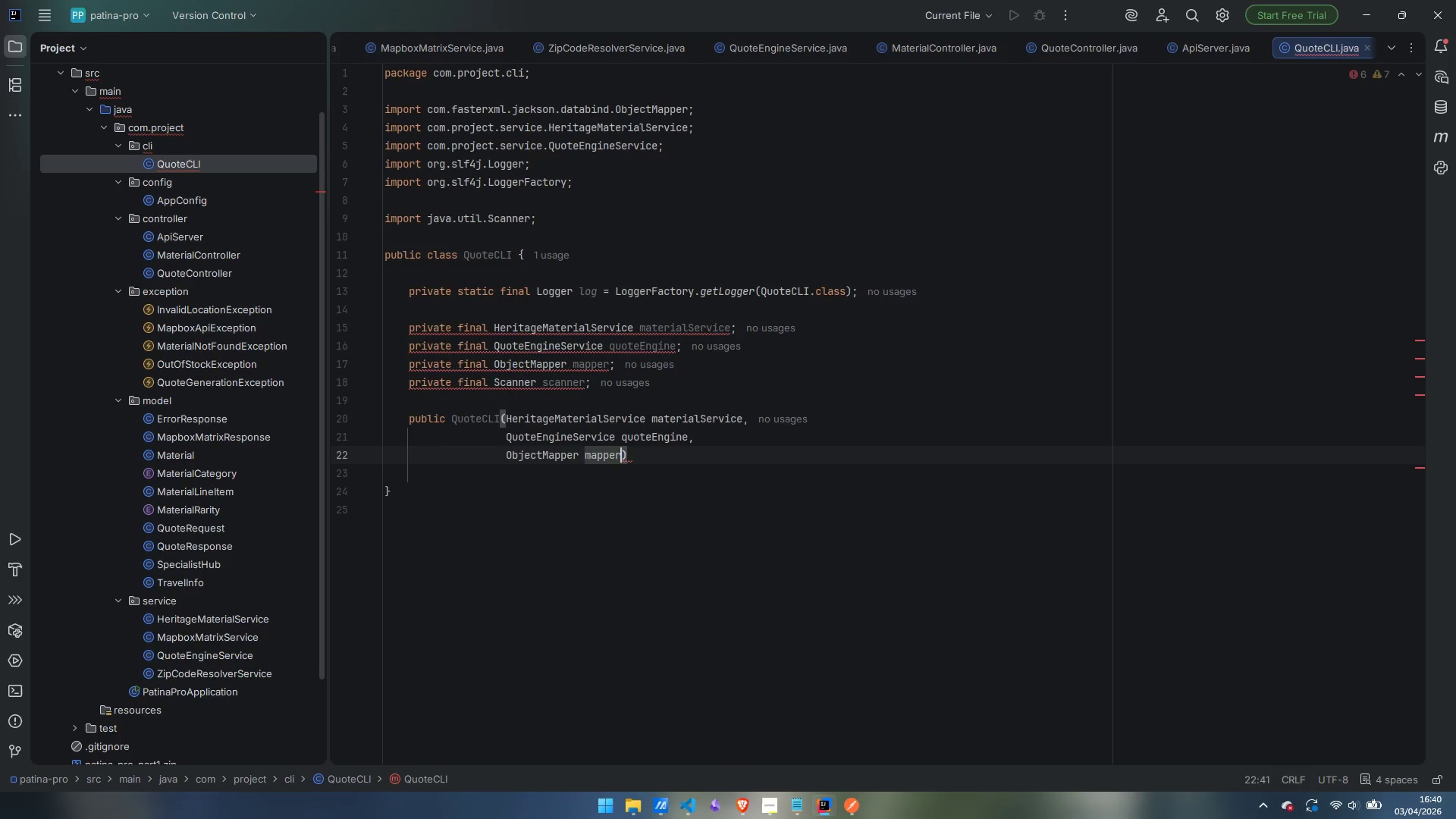 
key(Control+Backspace)
 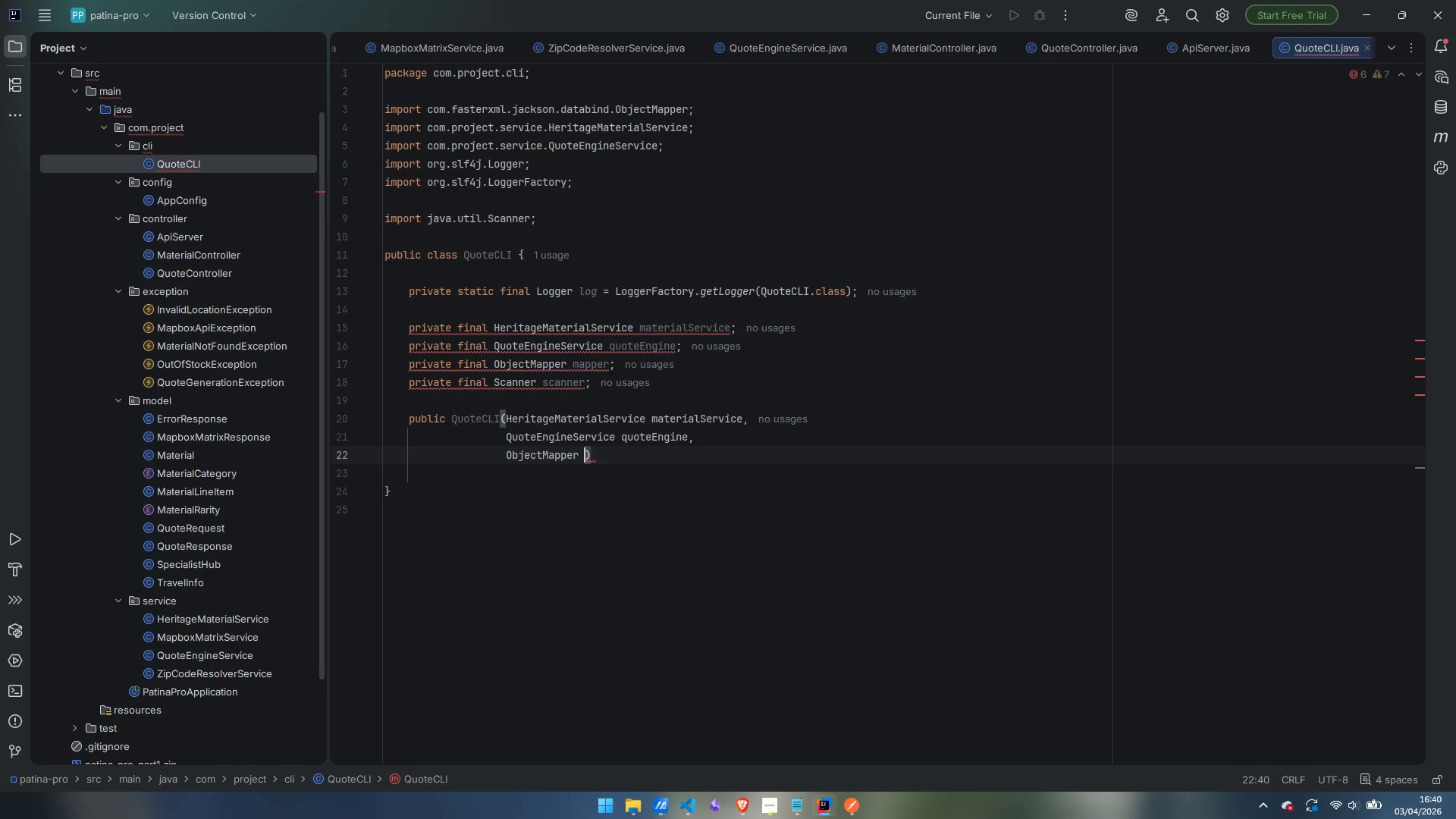 
key(Control+Backspace)
 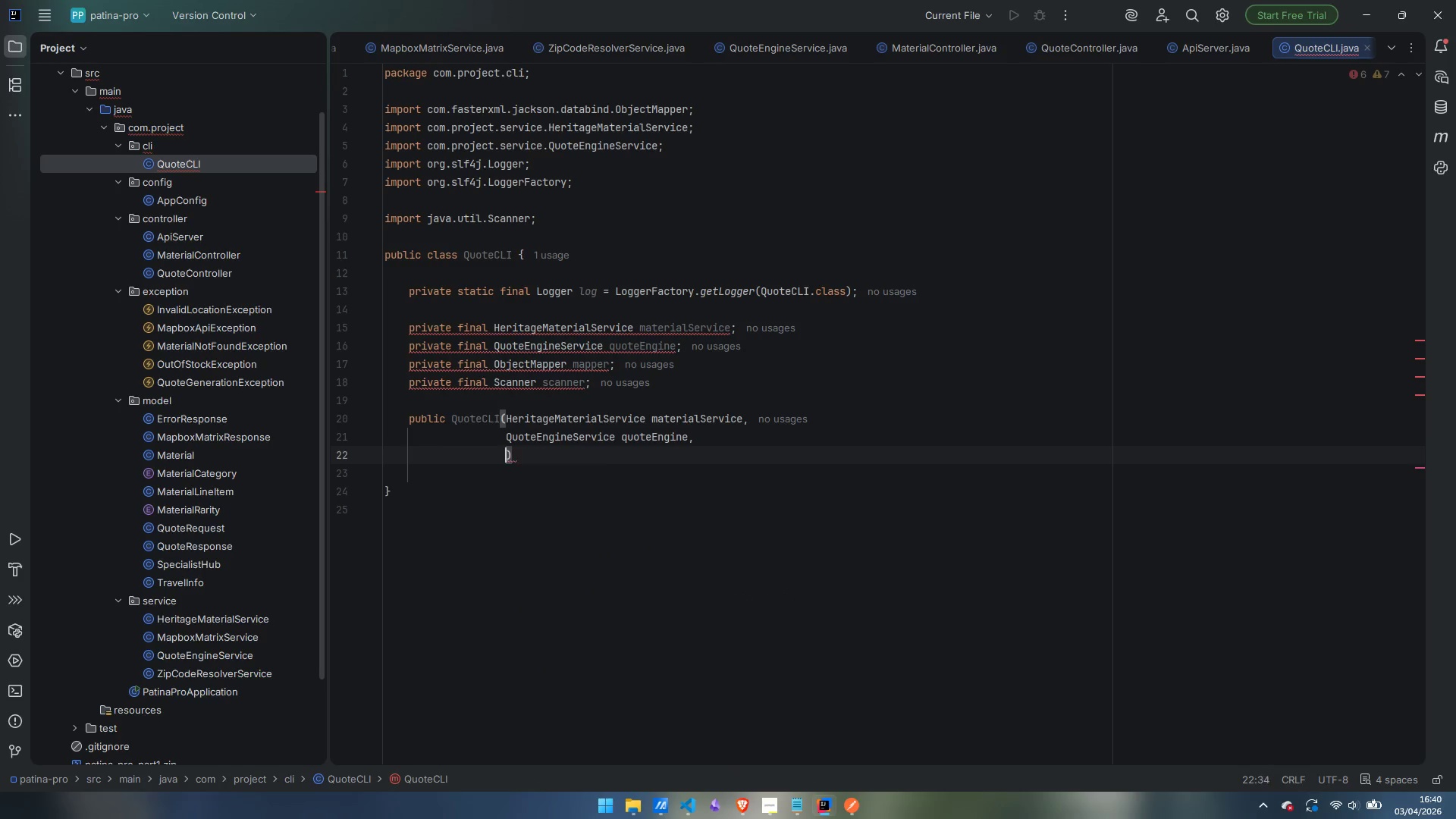 
key(Control+Backspace)
 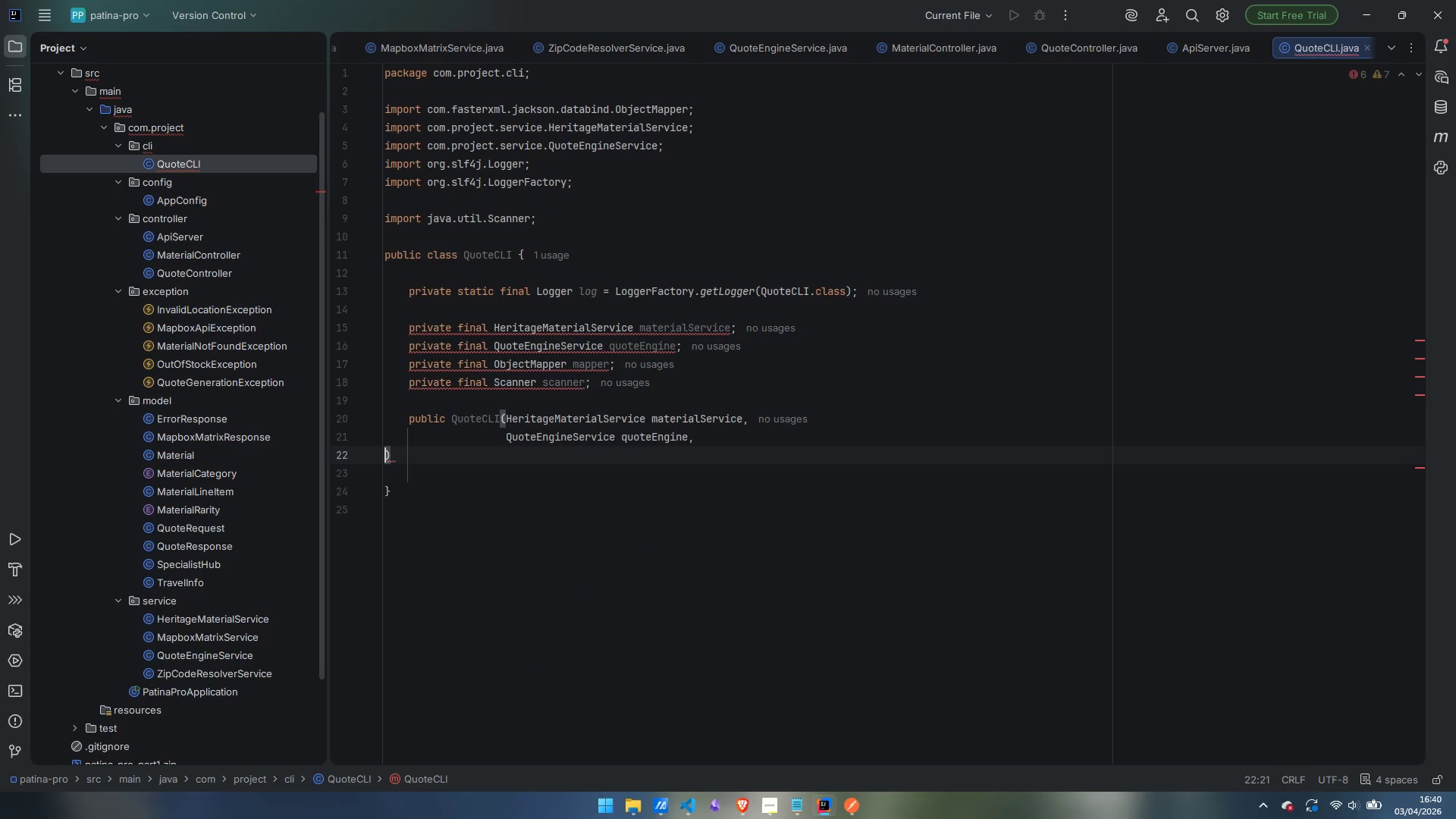 
key(Control+Backspace)
 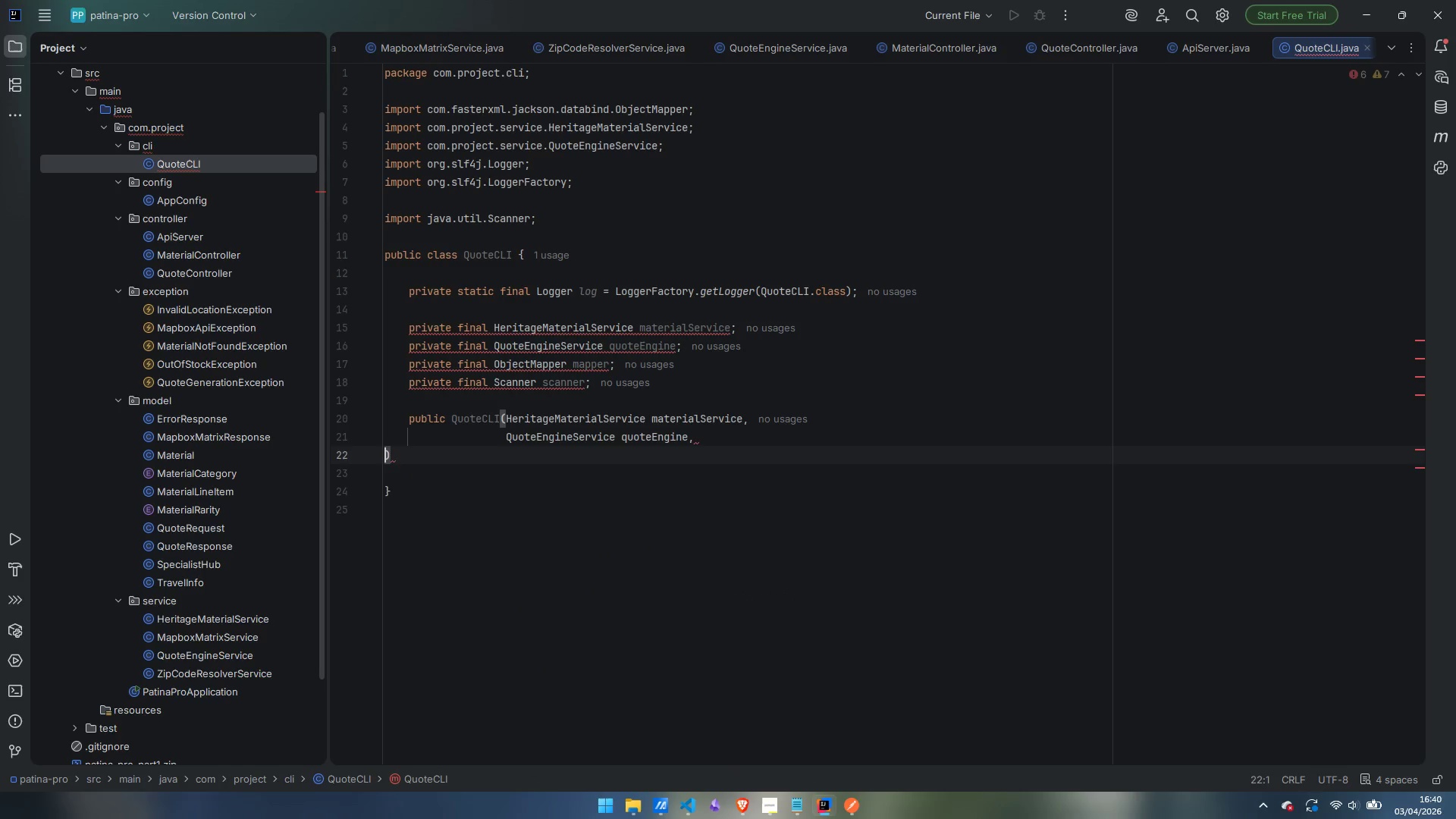 
key(Control+Backspace)
 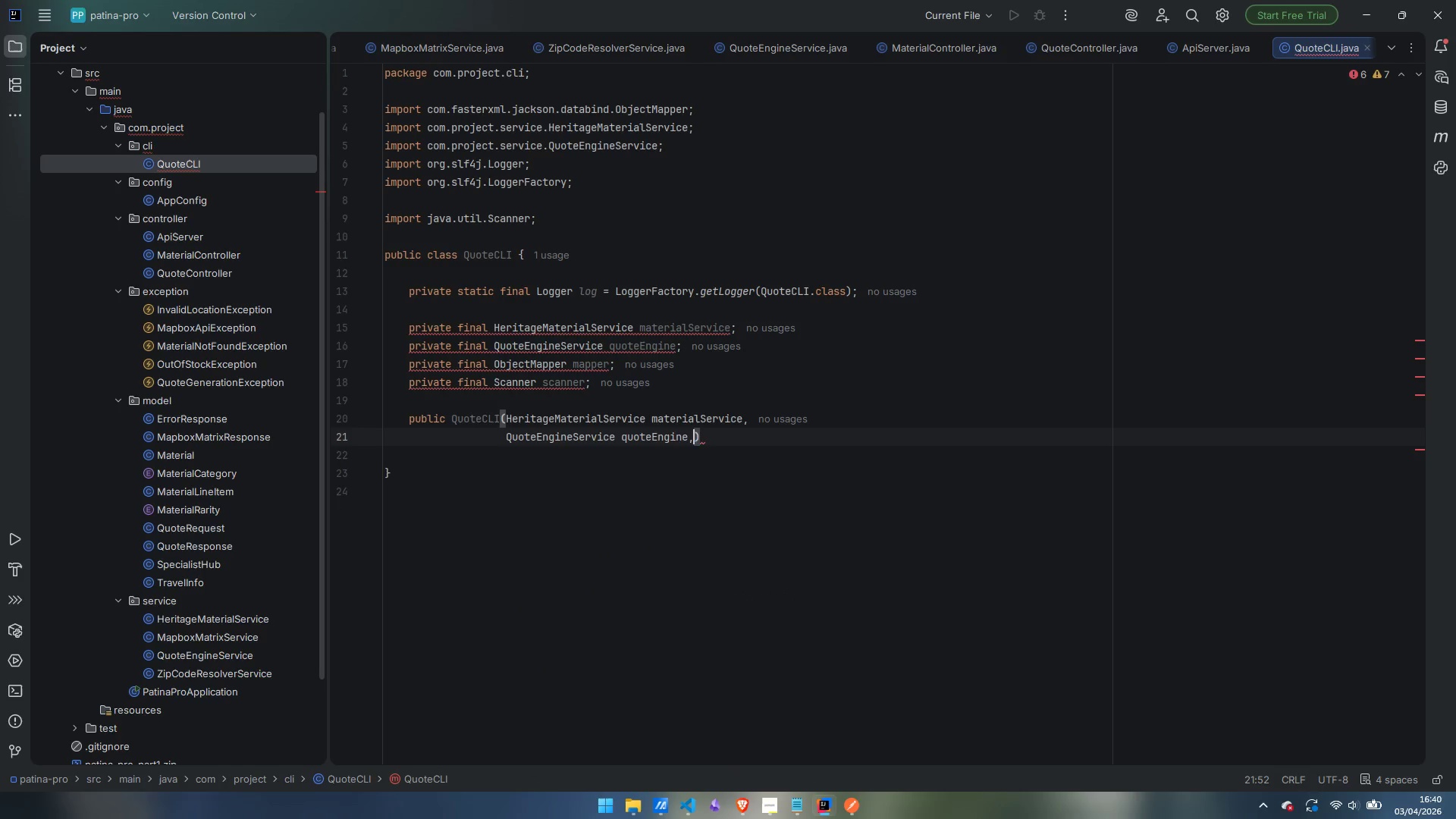 
key(Backspace)
 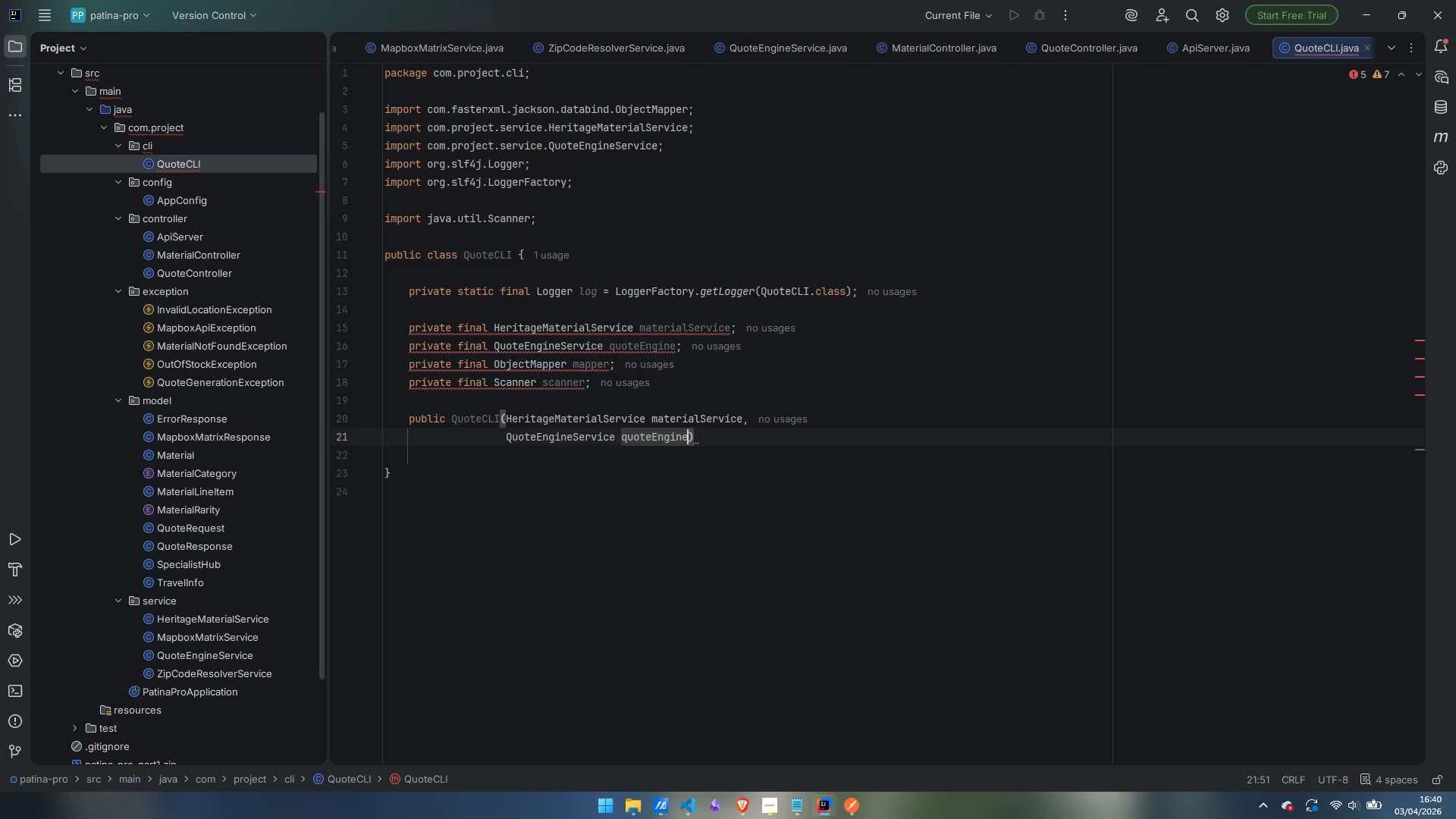 
key(ArrowRight)
 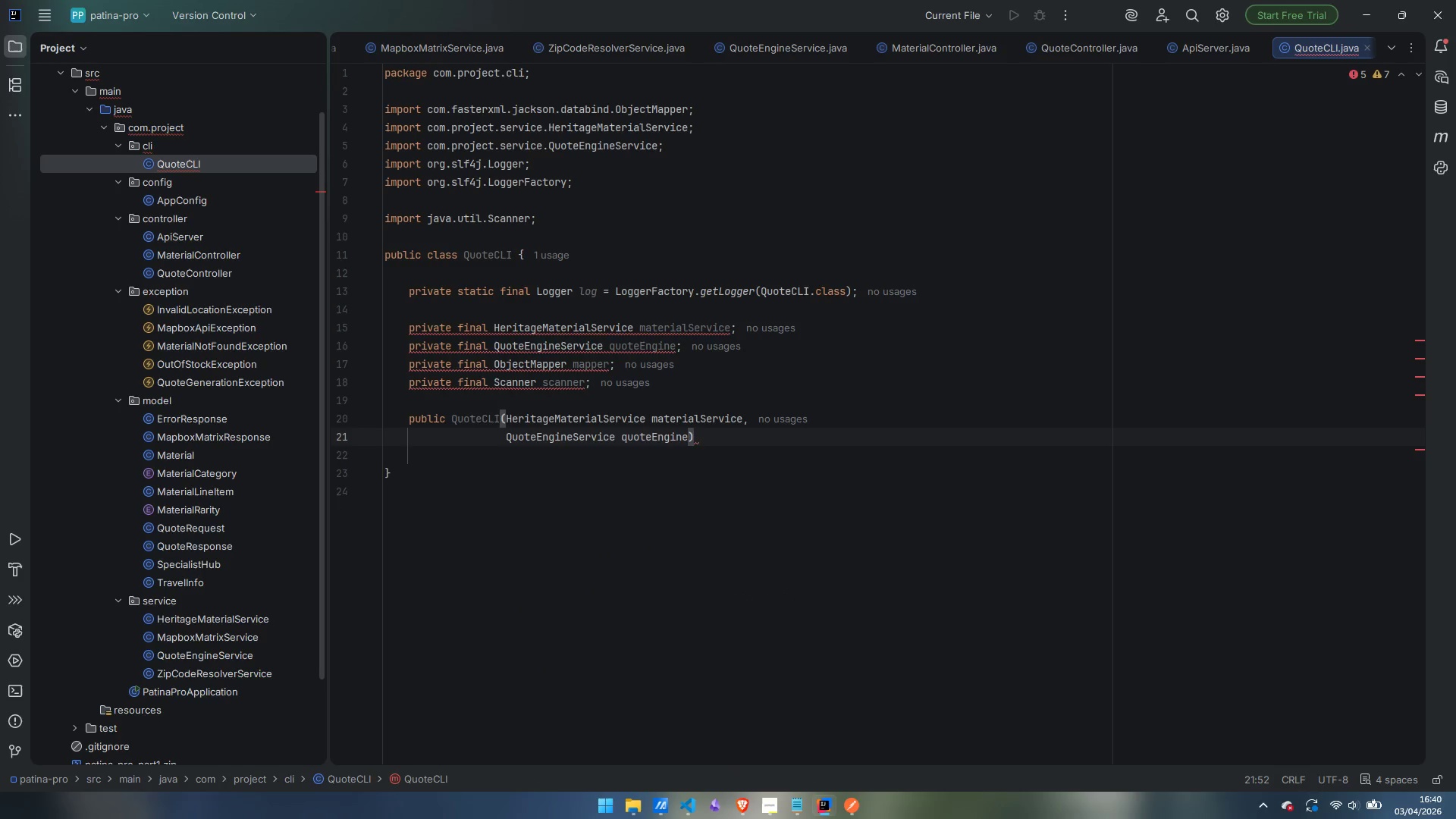 
key(Space)
 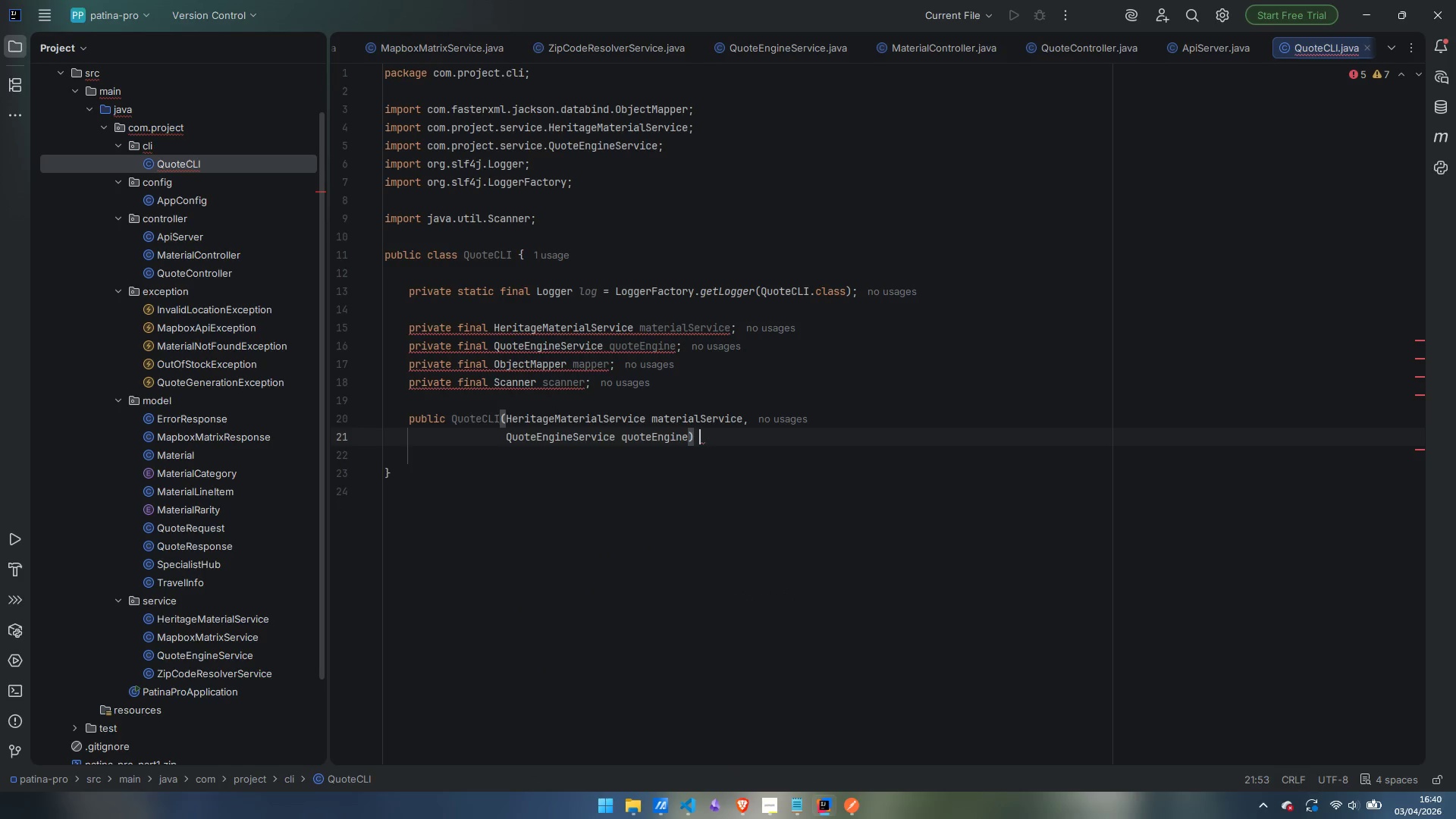 
key(Shift+ShiftLeft)
 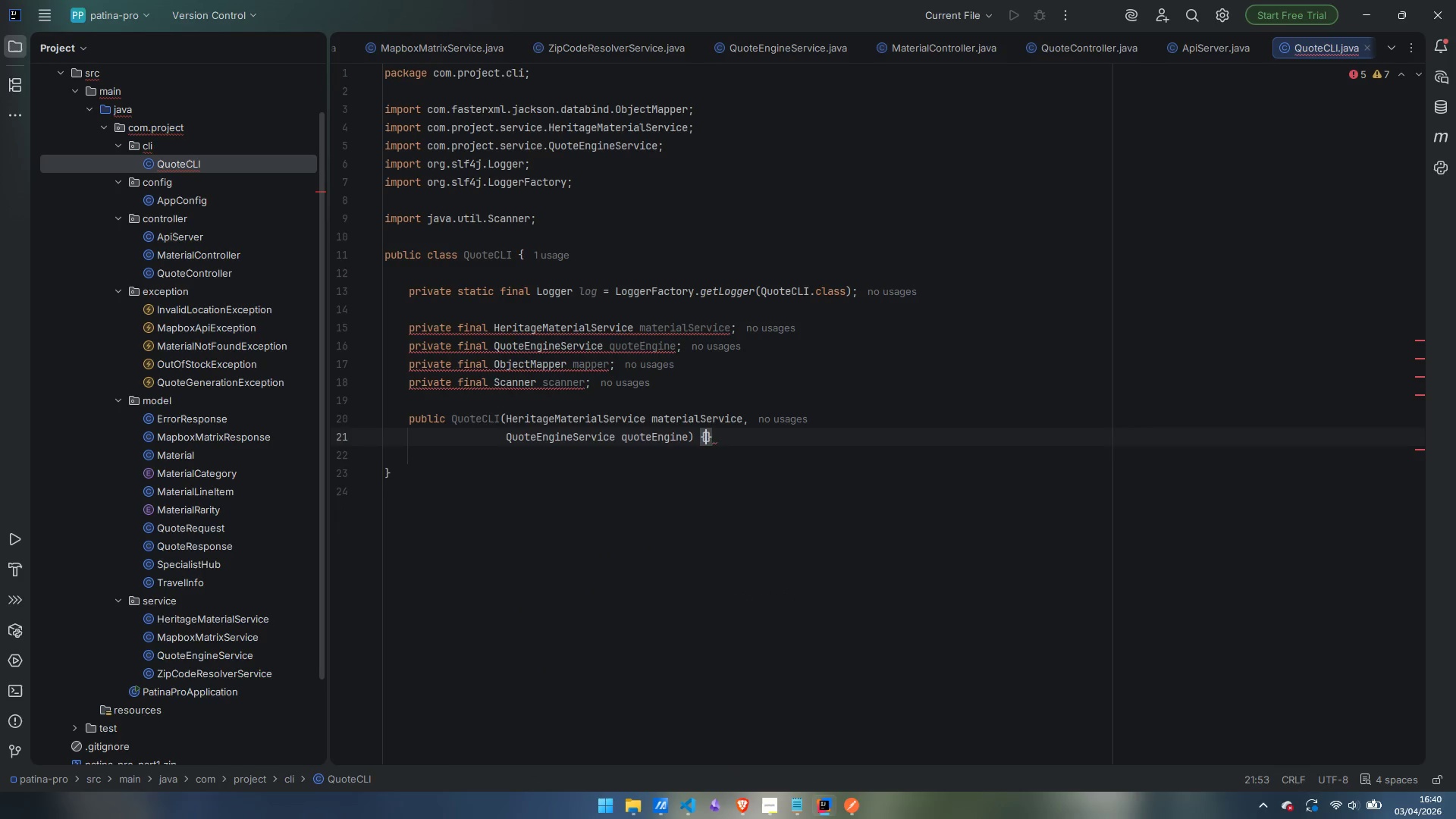 
key(Shift+BracketLeft)
 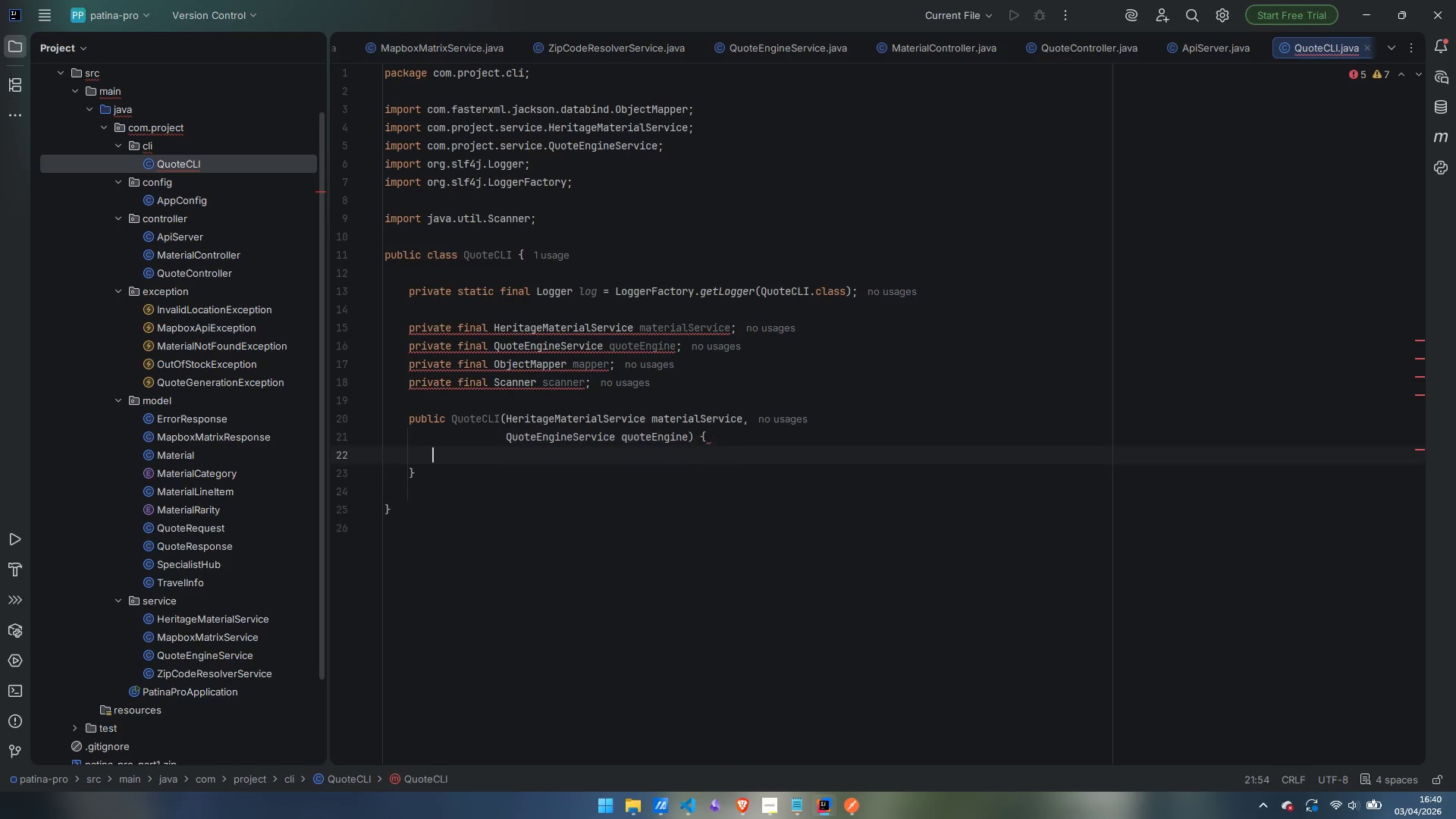 
key(Enter)
 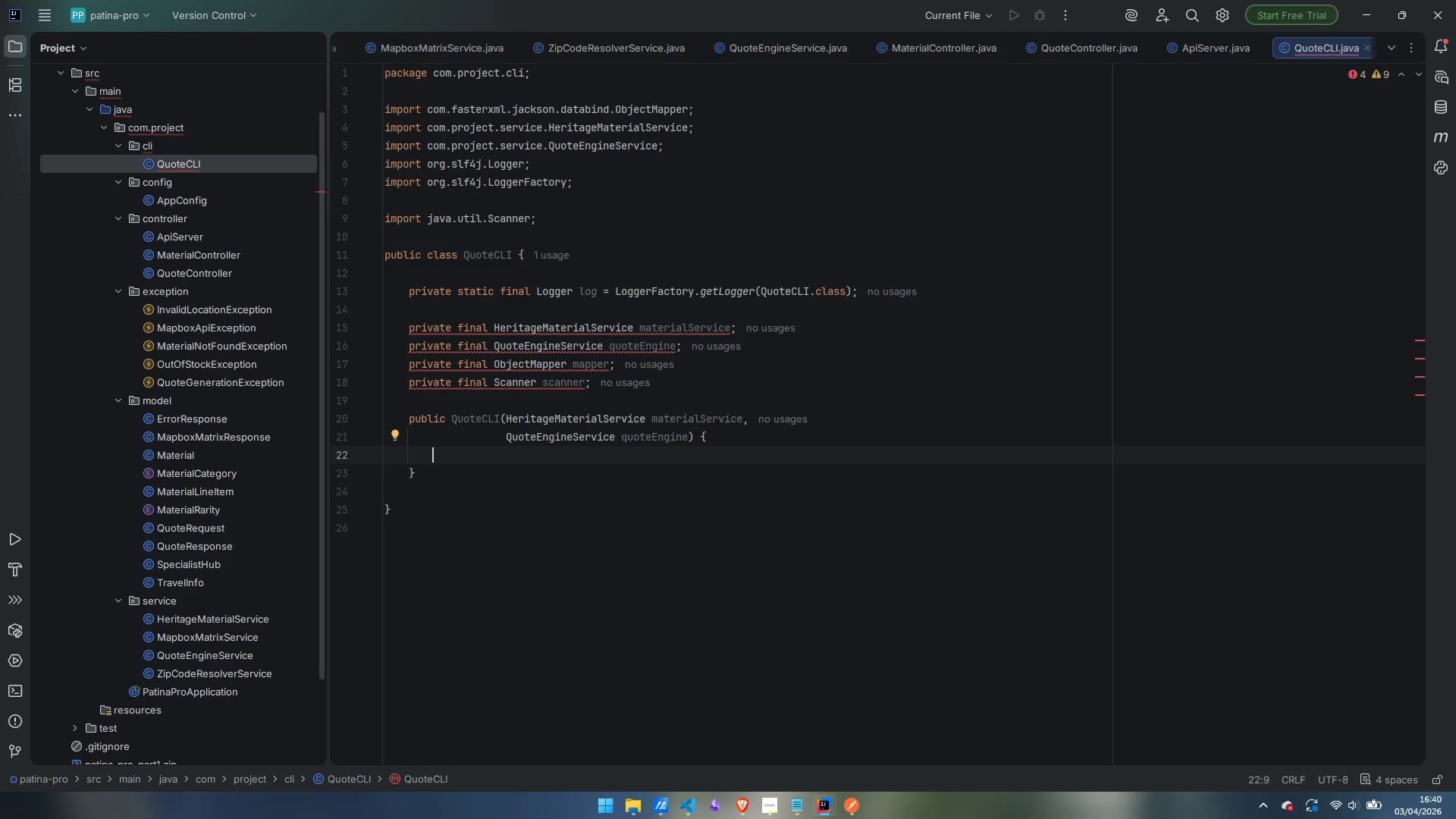 
type(this.materialService = materialService;)
 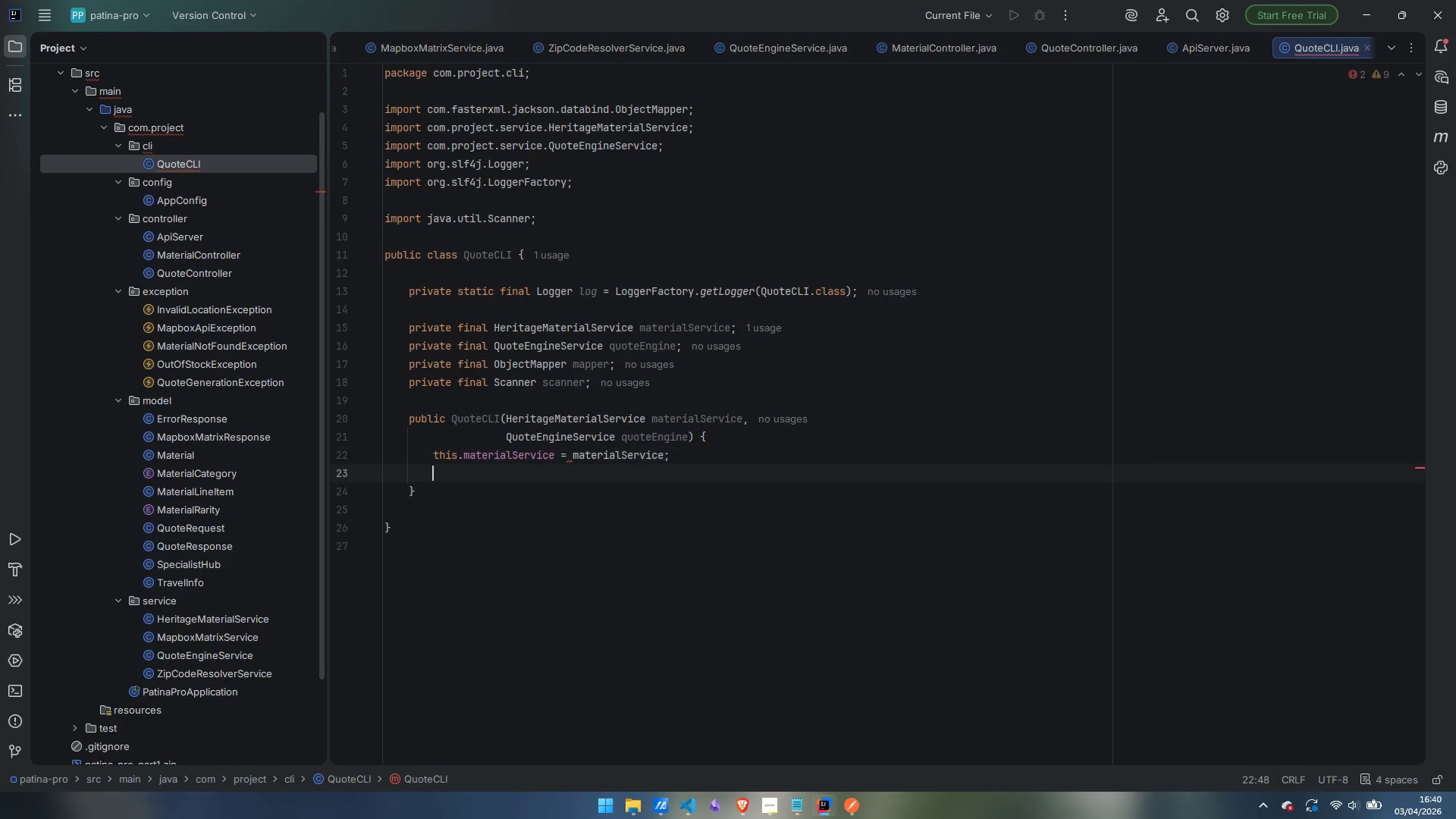 
key(Enter)
 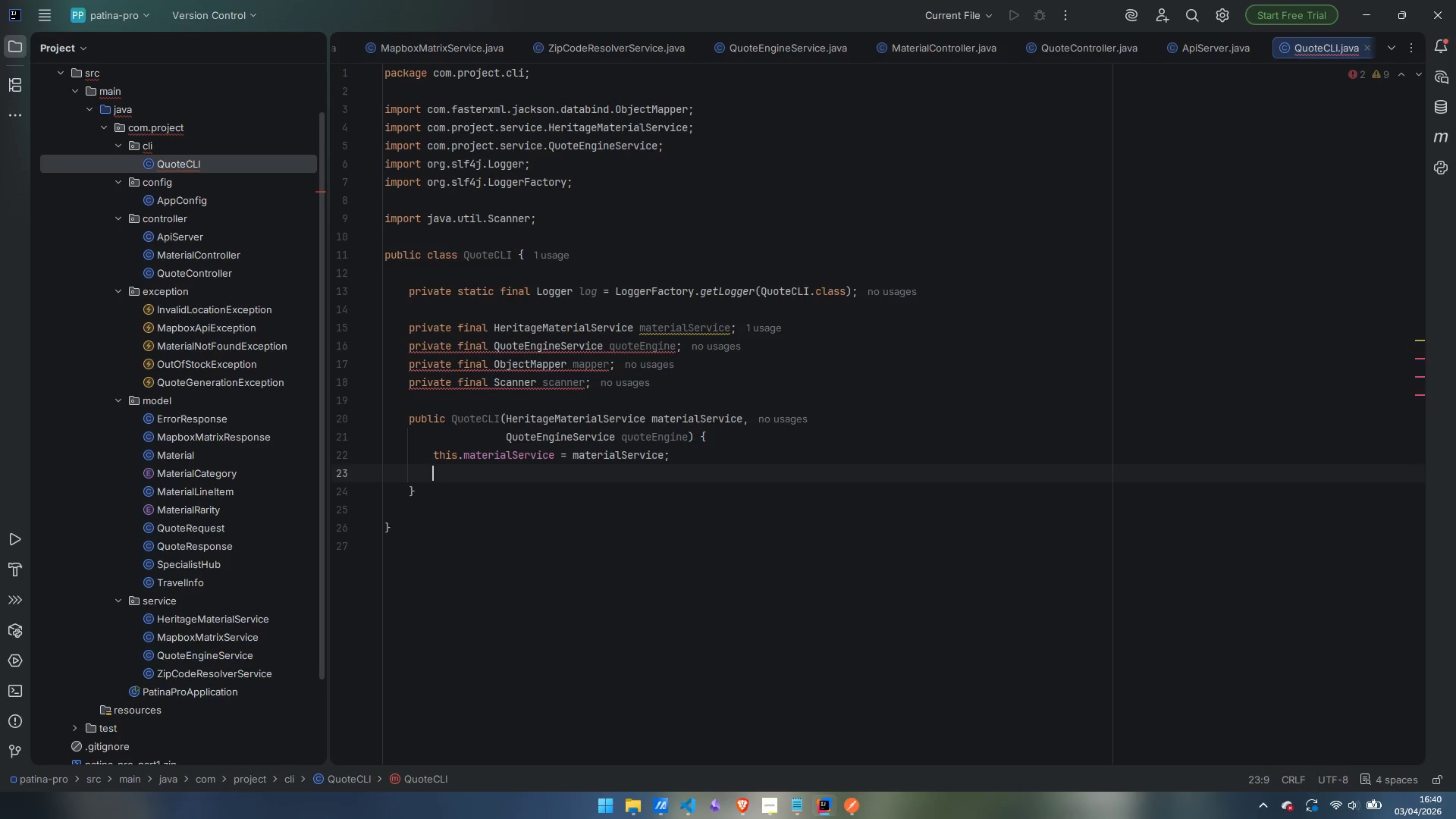 
type(this.quoteEngine = qiote)
key(Backspace)
 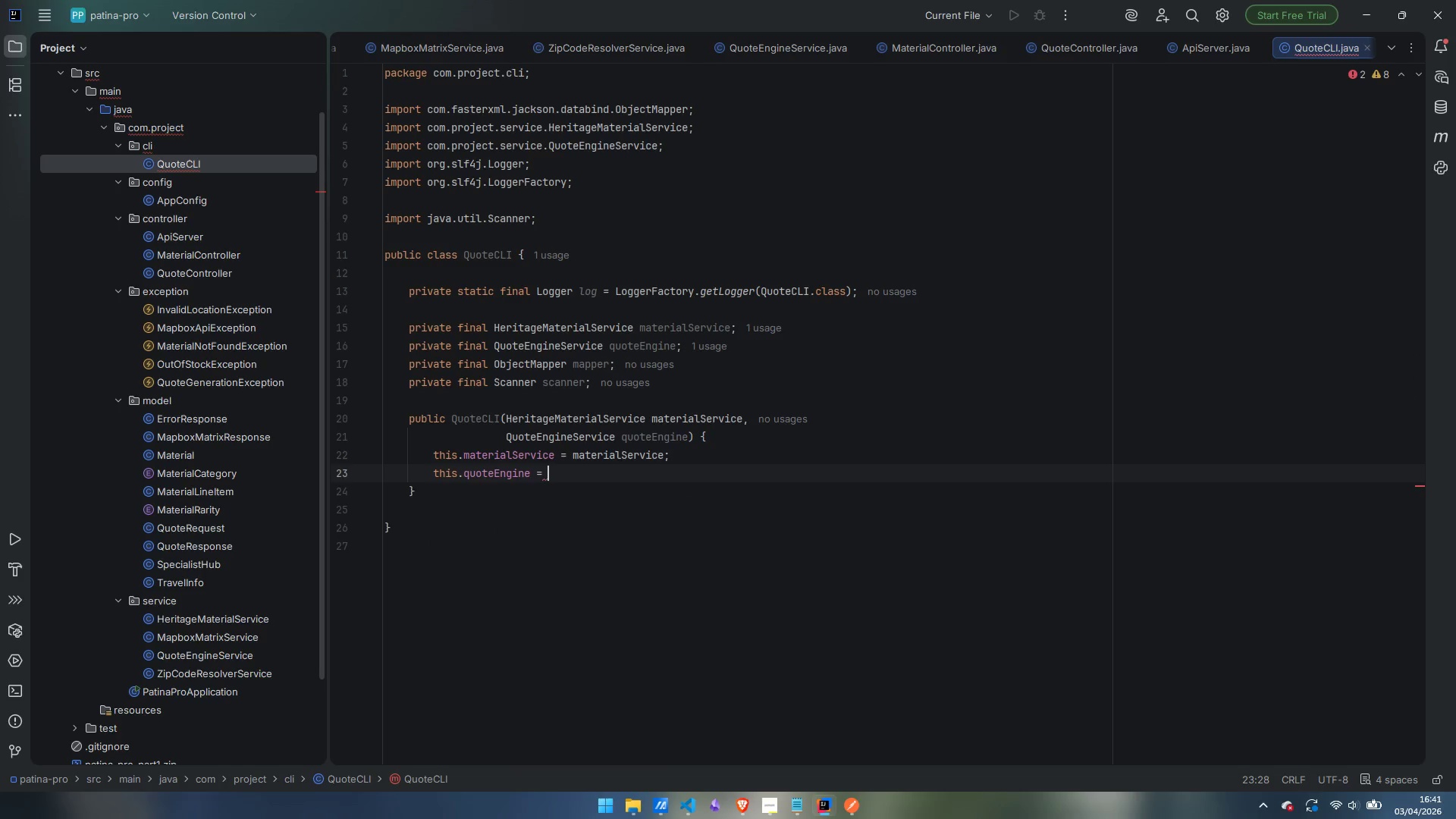 
key(Control+ControlLeft)
 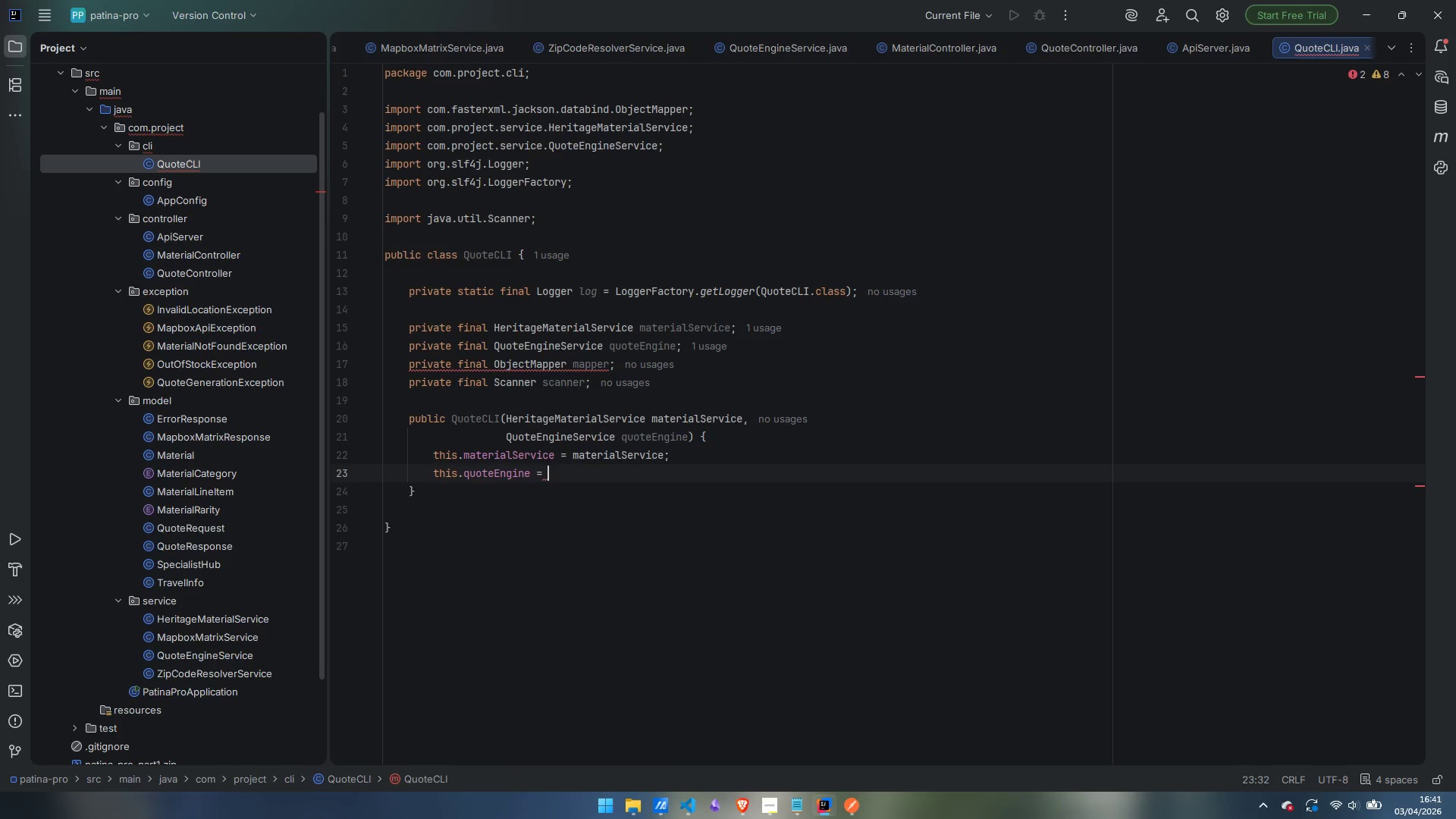 
key(Control+Backspace)
 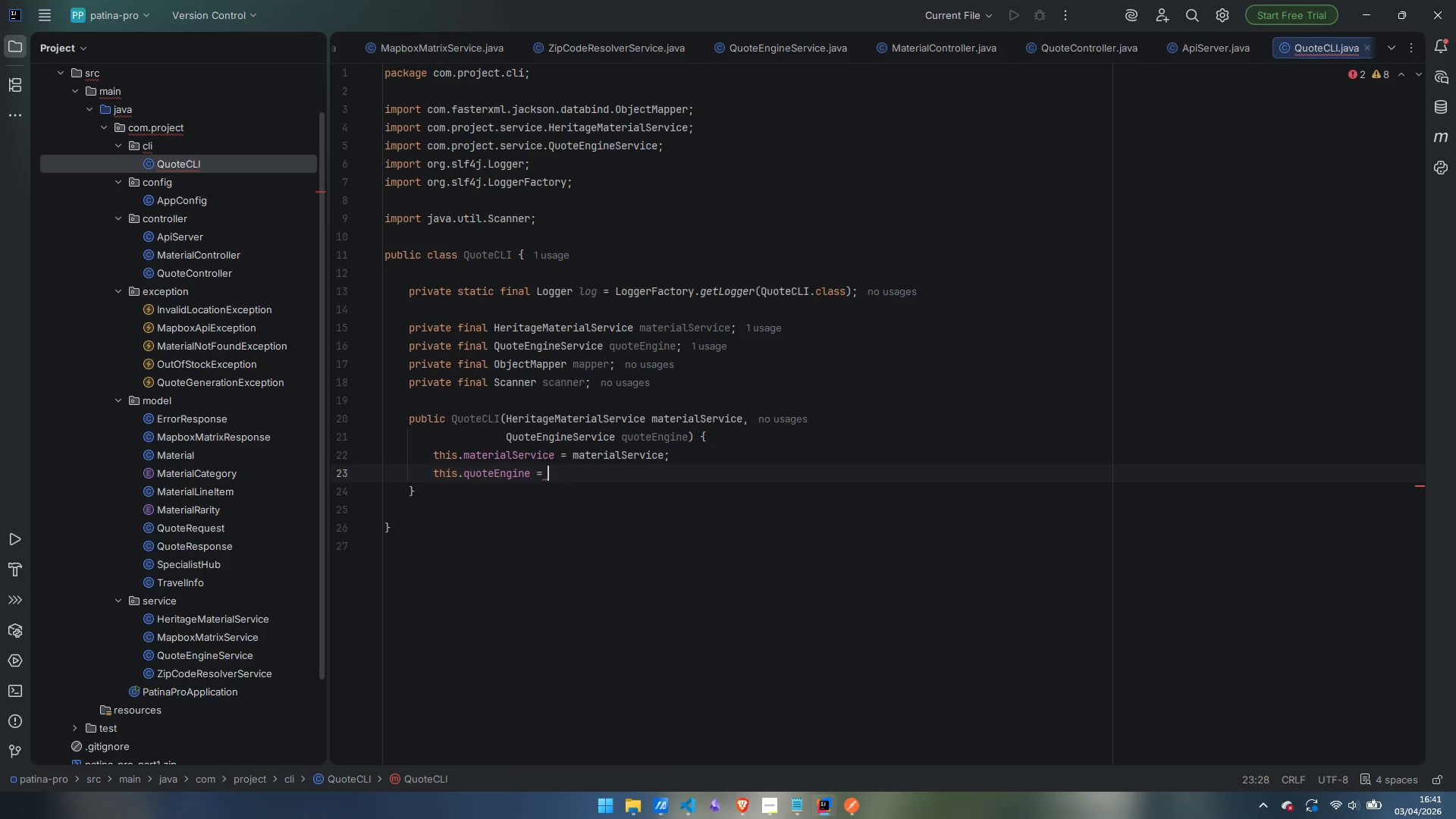 
type(quoteEngine;)
 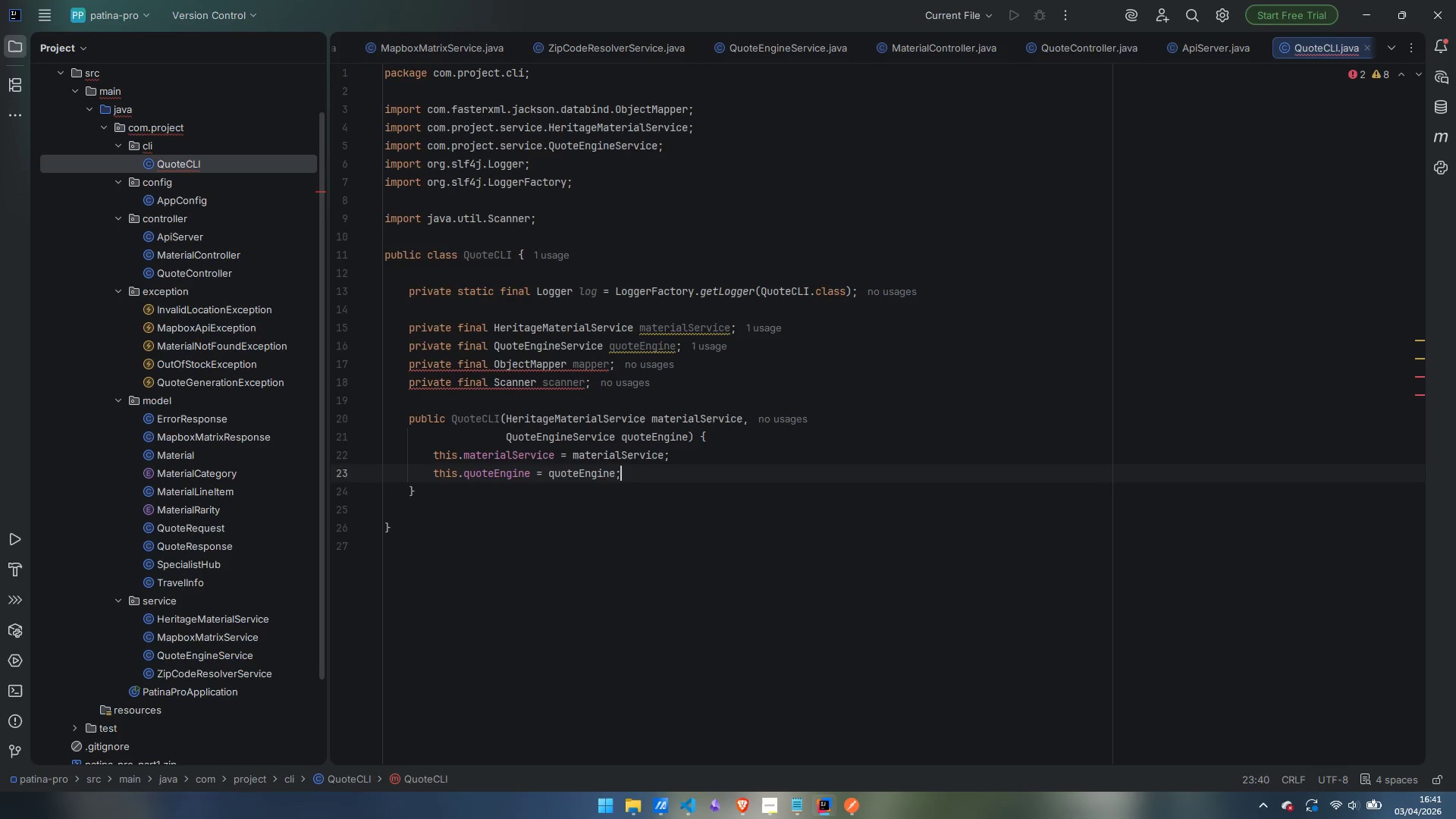 
key(Enter)
 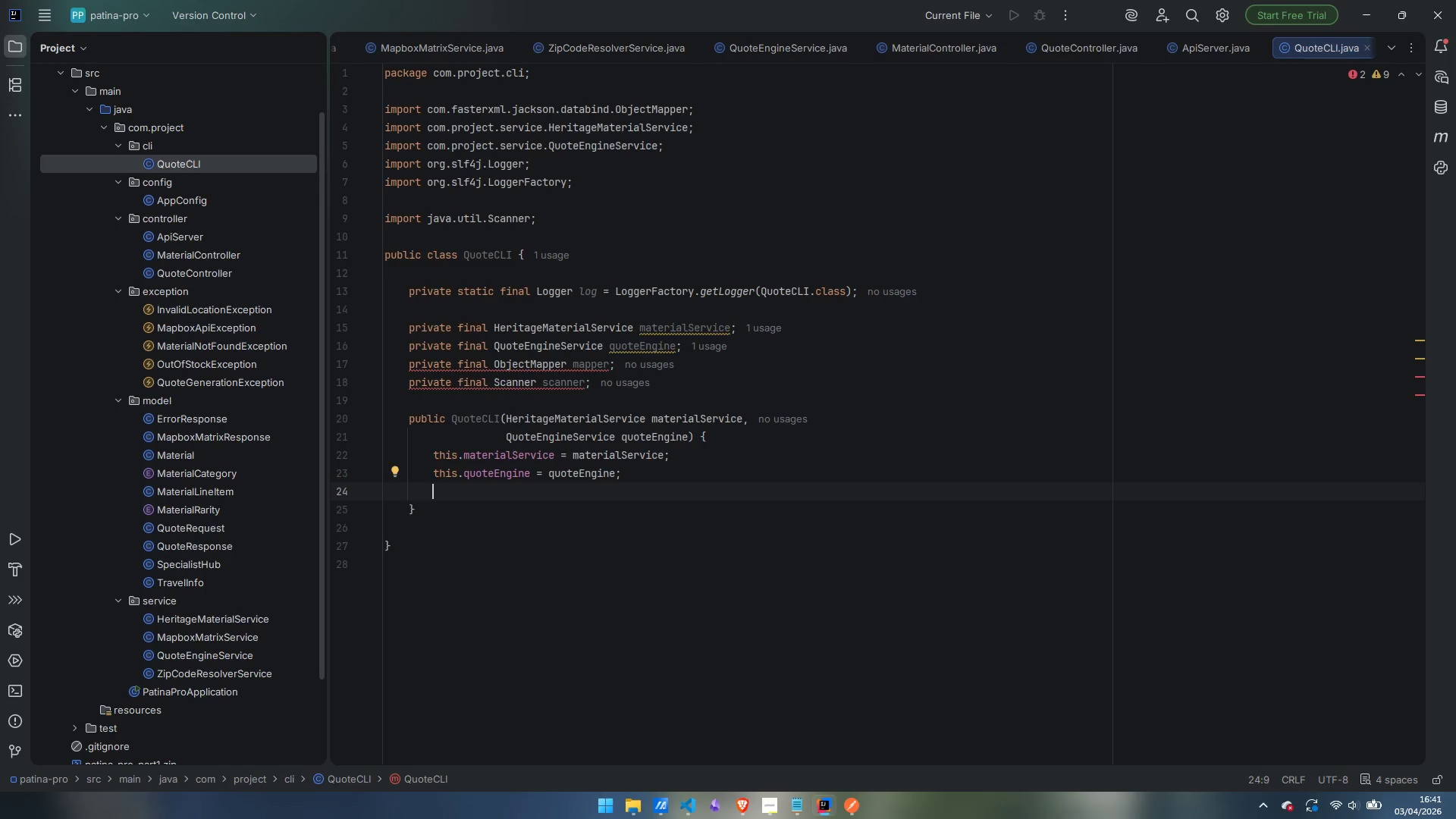 
type(this.mapper = new ObjectMapper)
 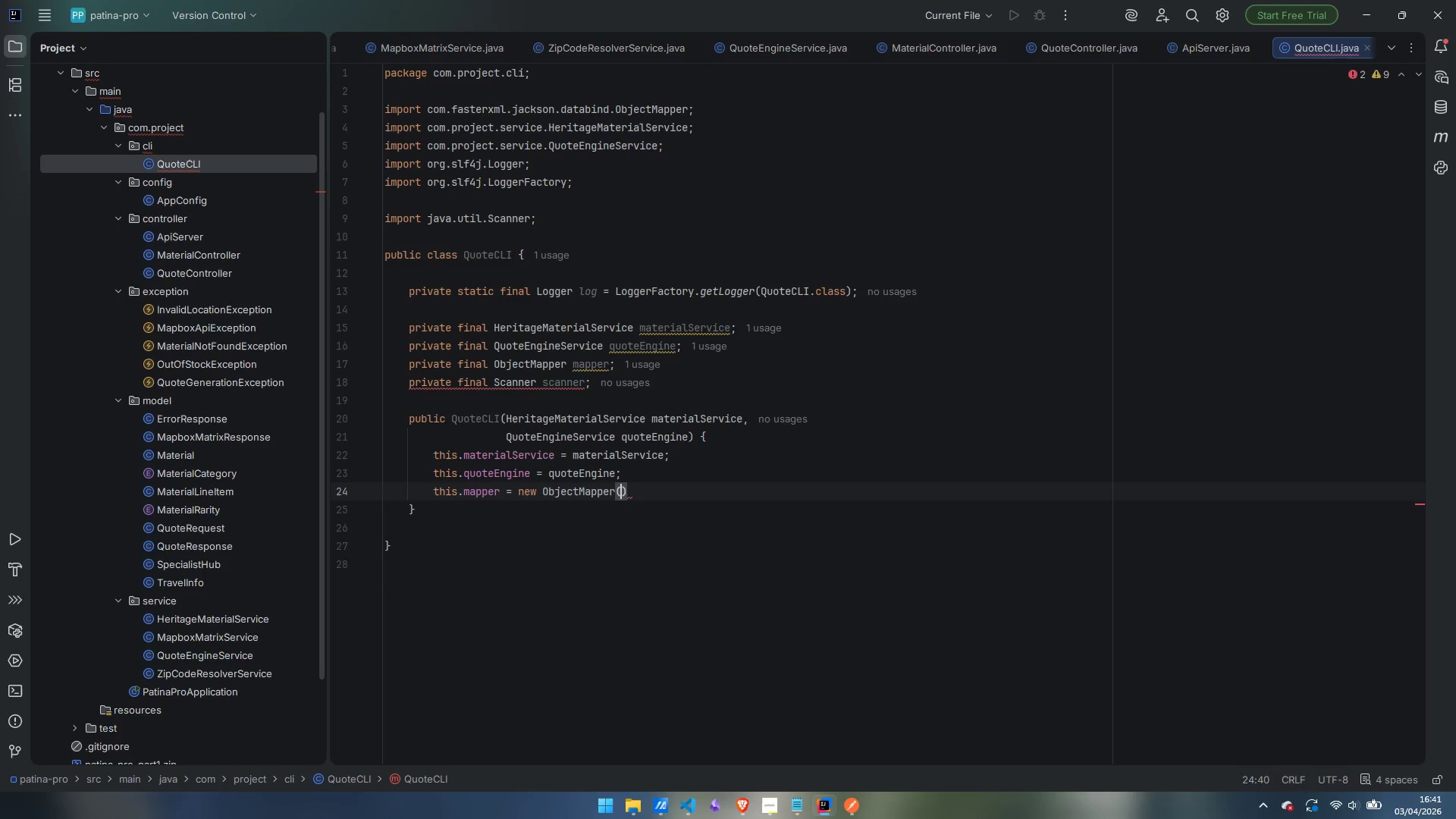 
 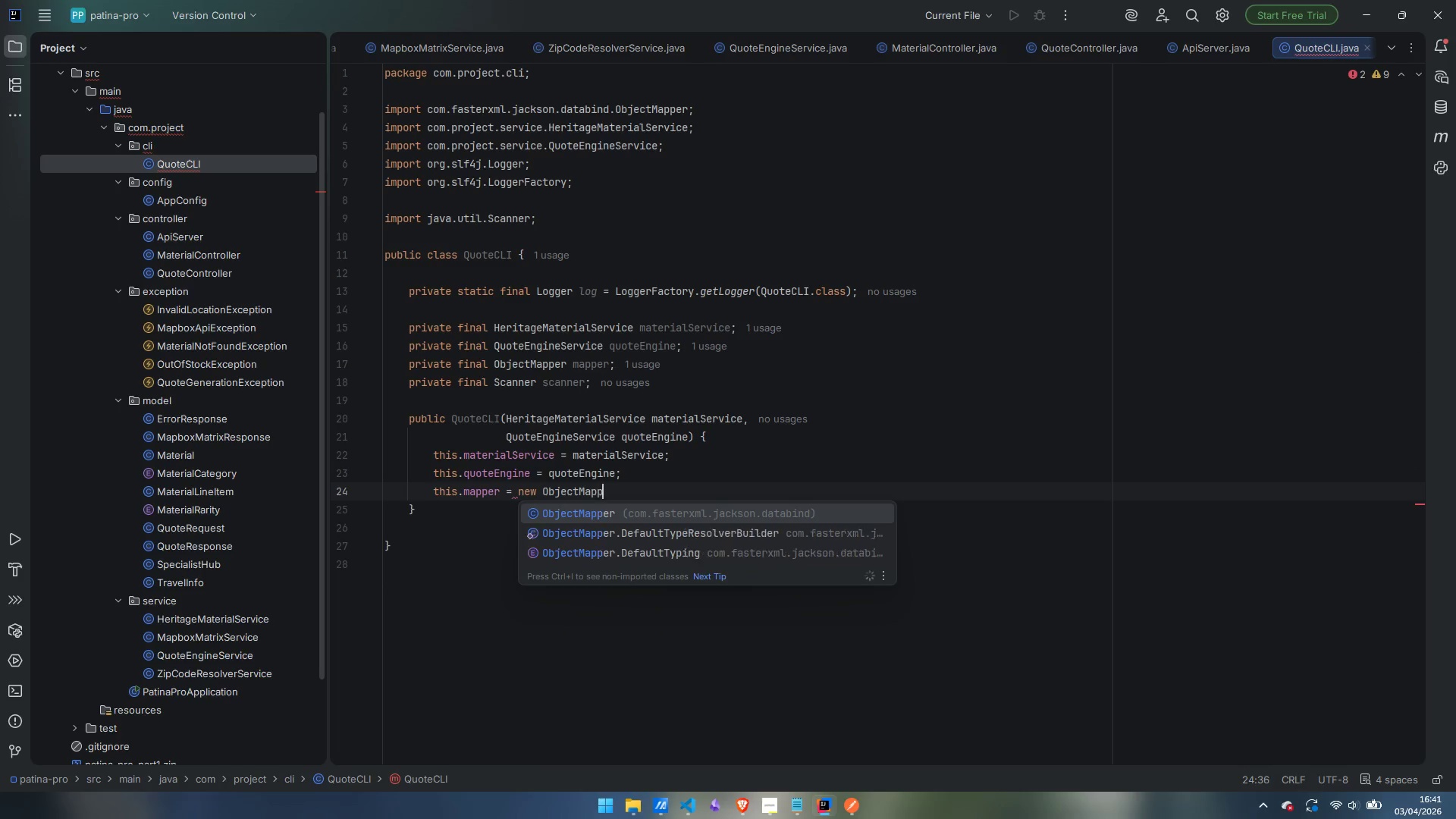 
key(Enter)
 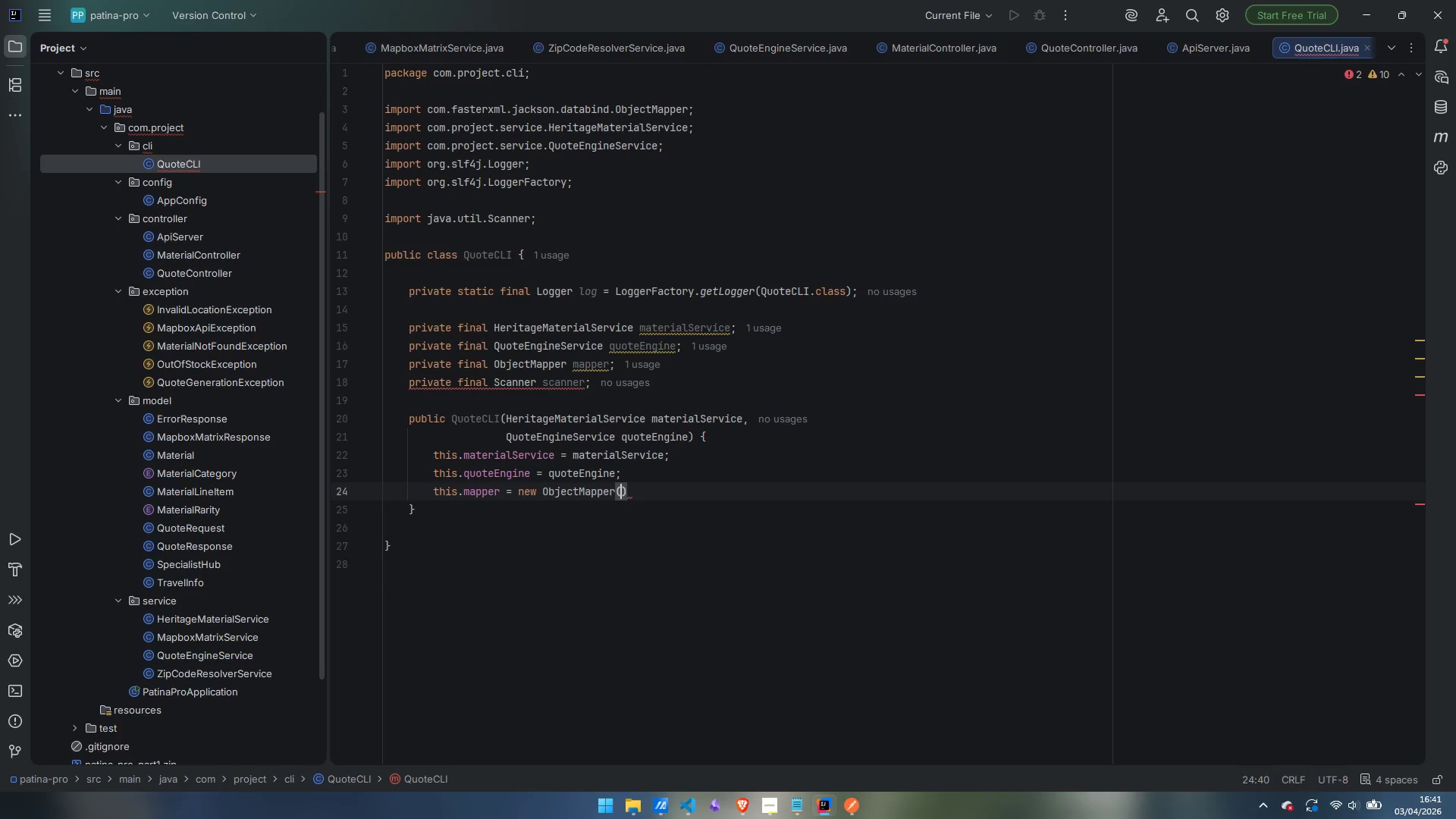 
key(ArrowRight)
 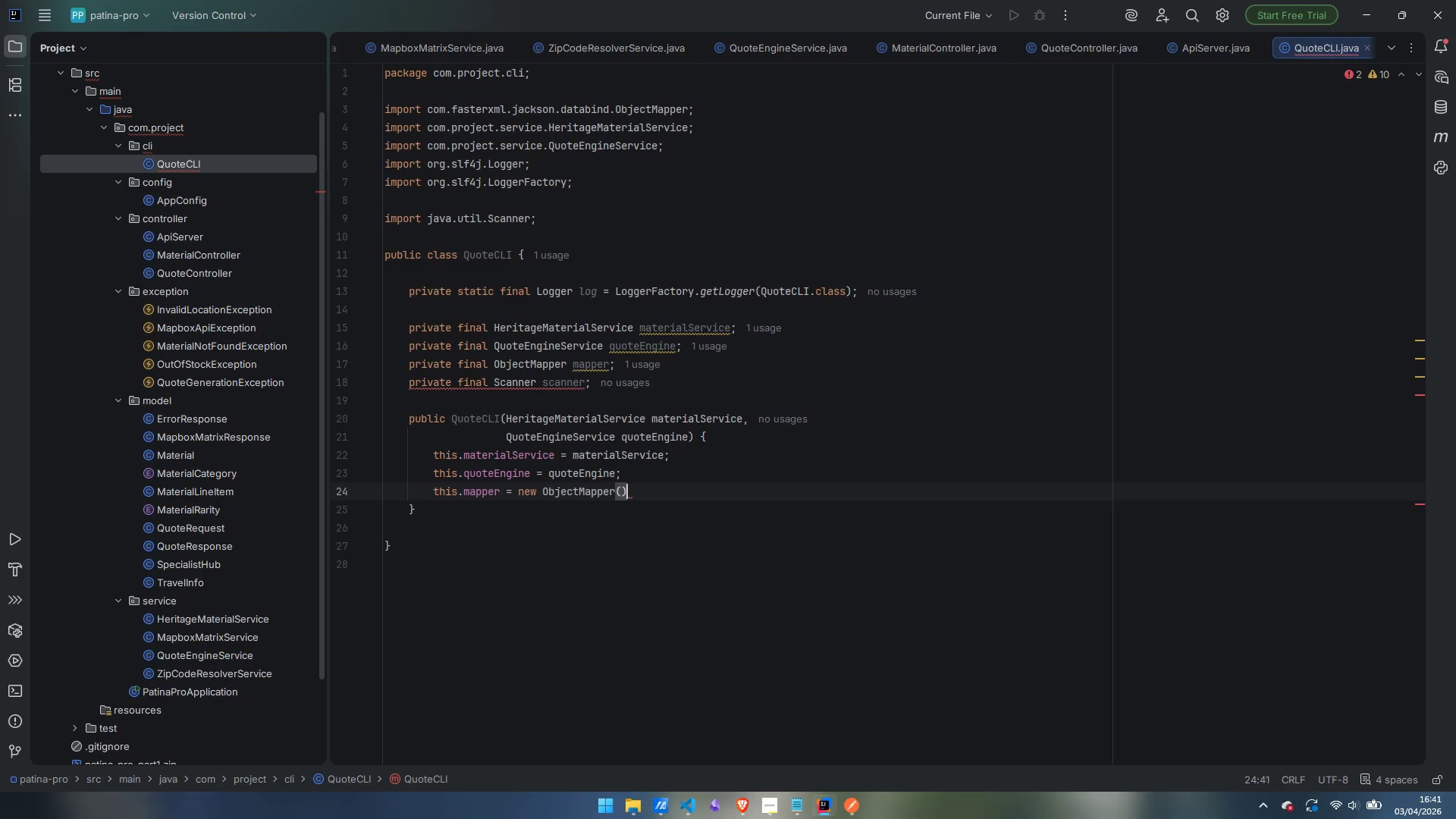 
key(Enter)
 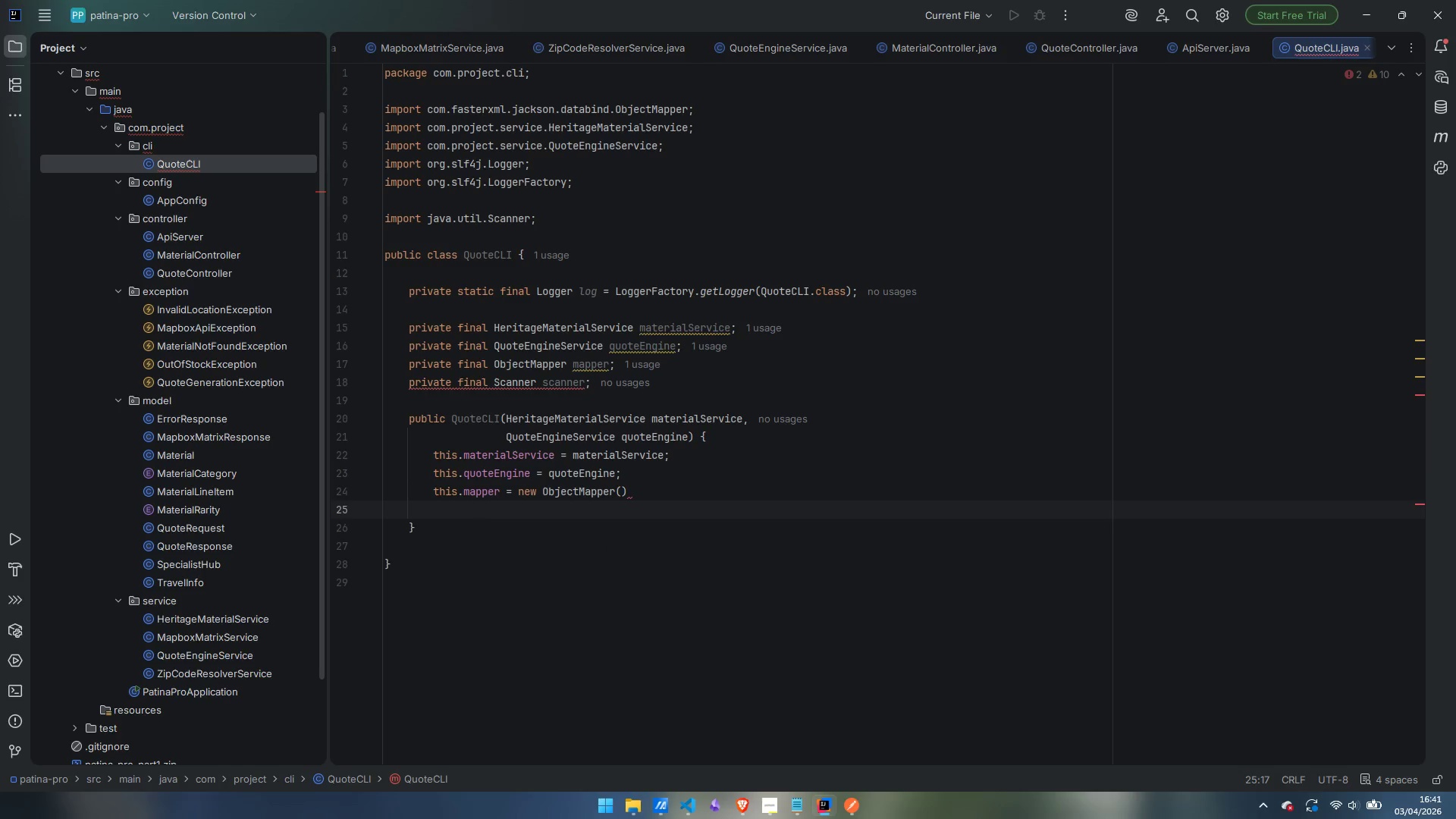 
type(.registerModule)
 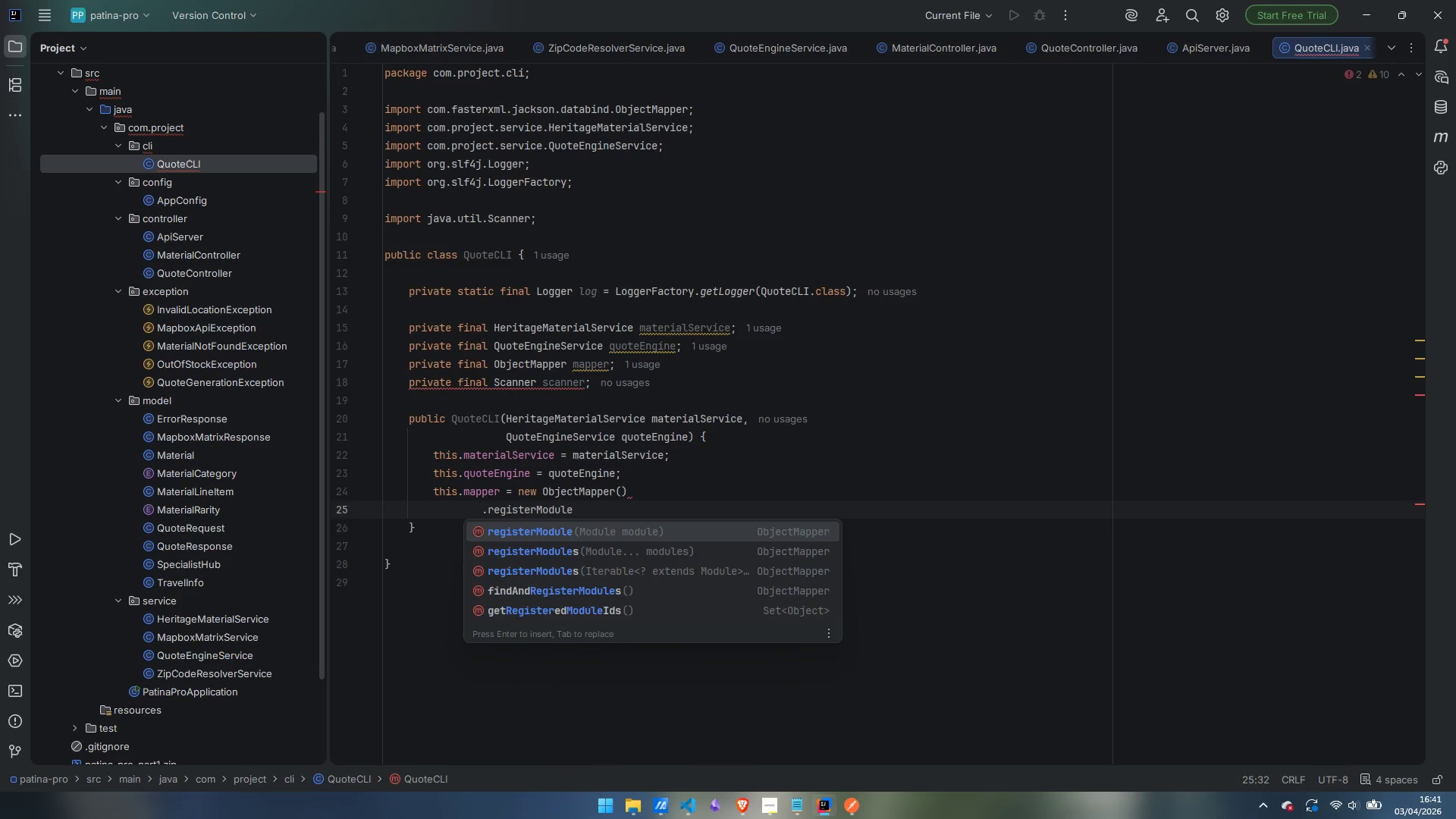 
key(Enter)
 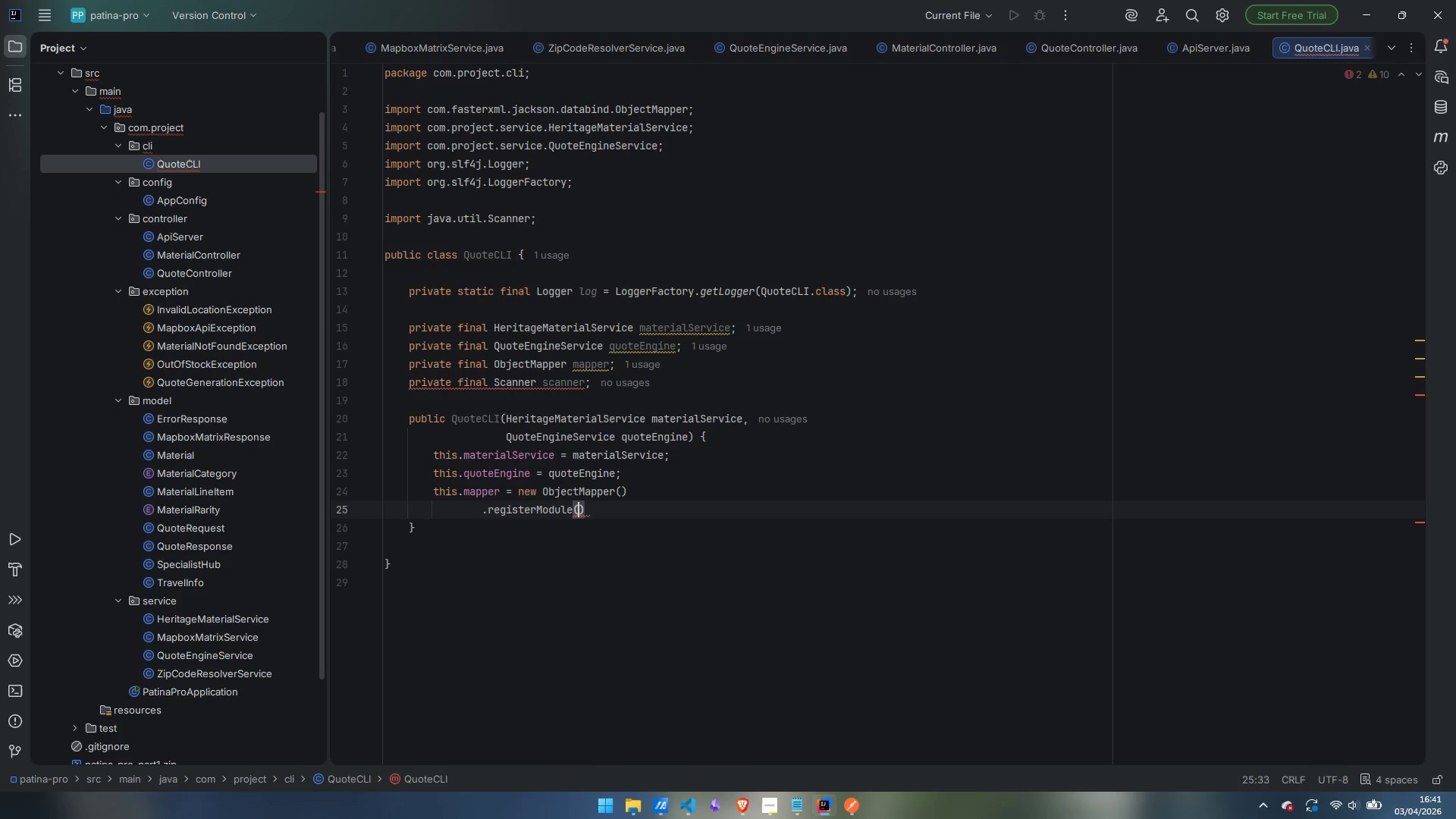 
type(new JavaTimeModule)
 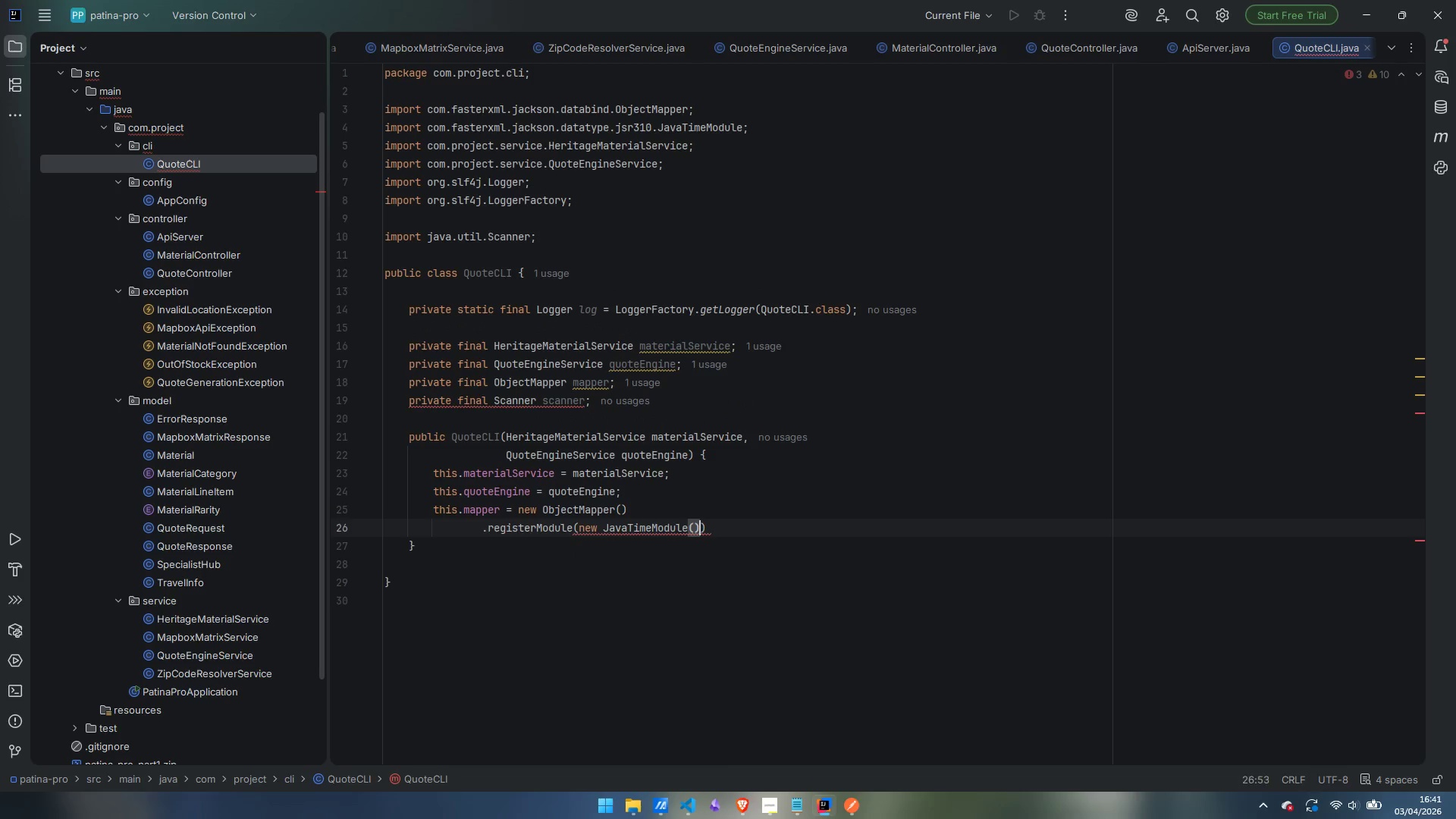 
 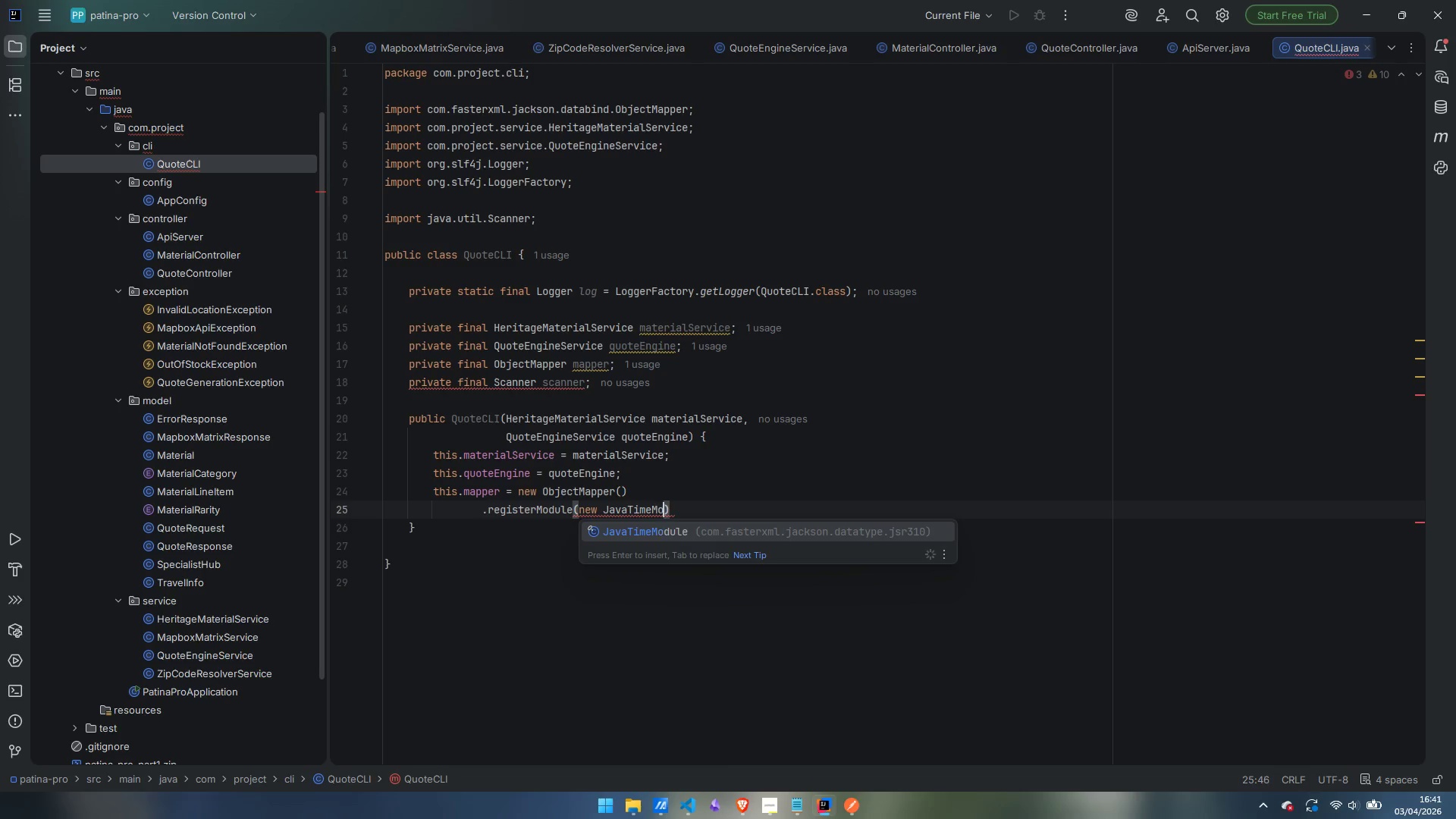 
key(Enter)
 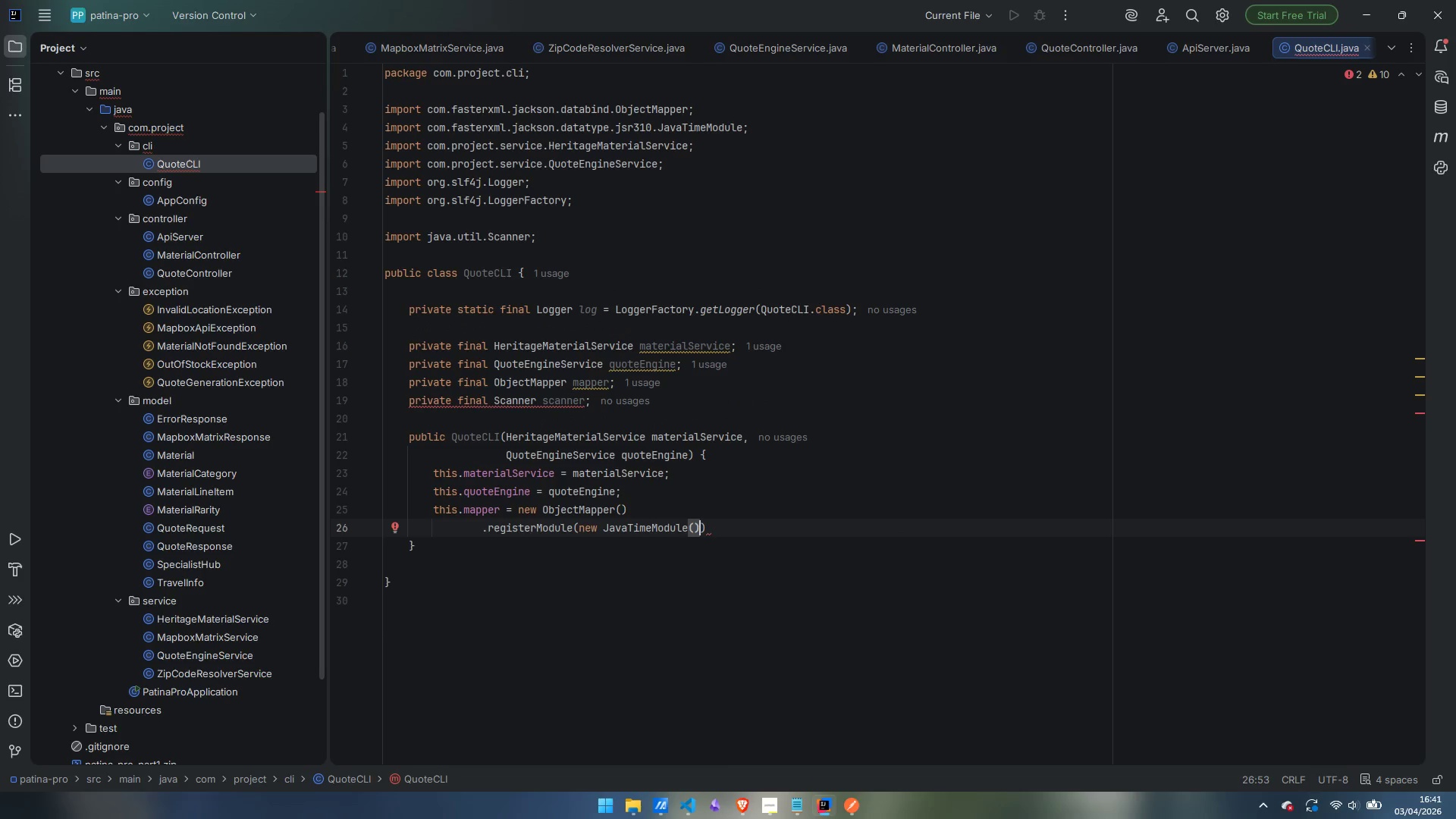 
key(ArrowRight)
 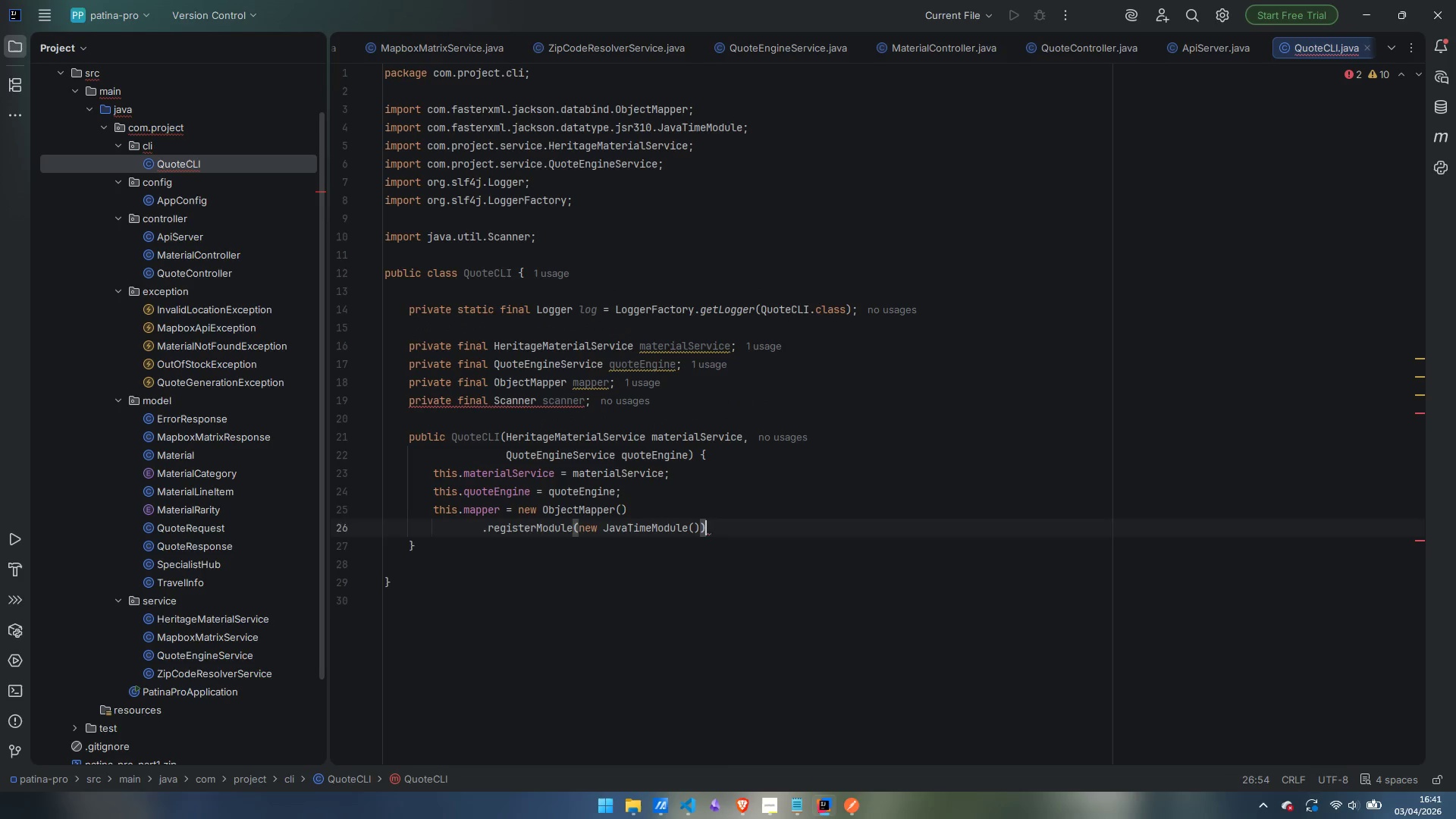 
key(Enter)
 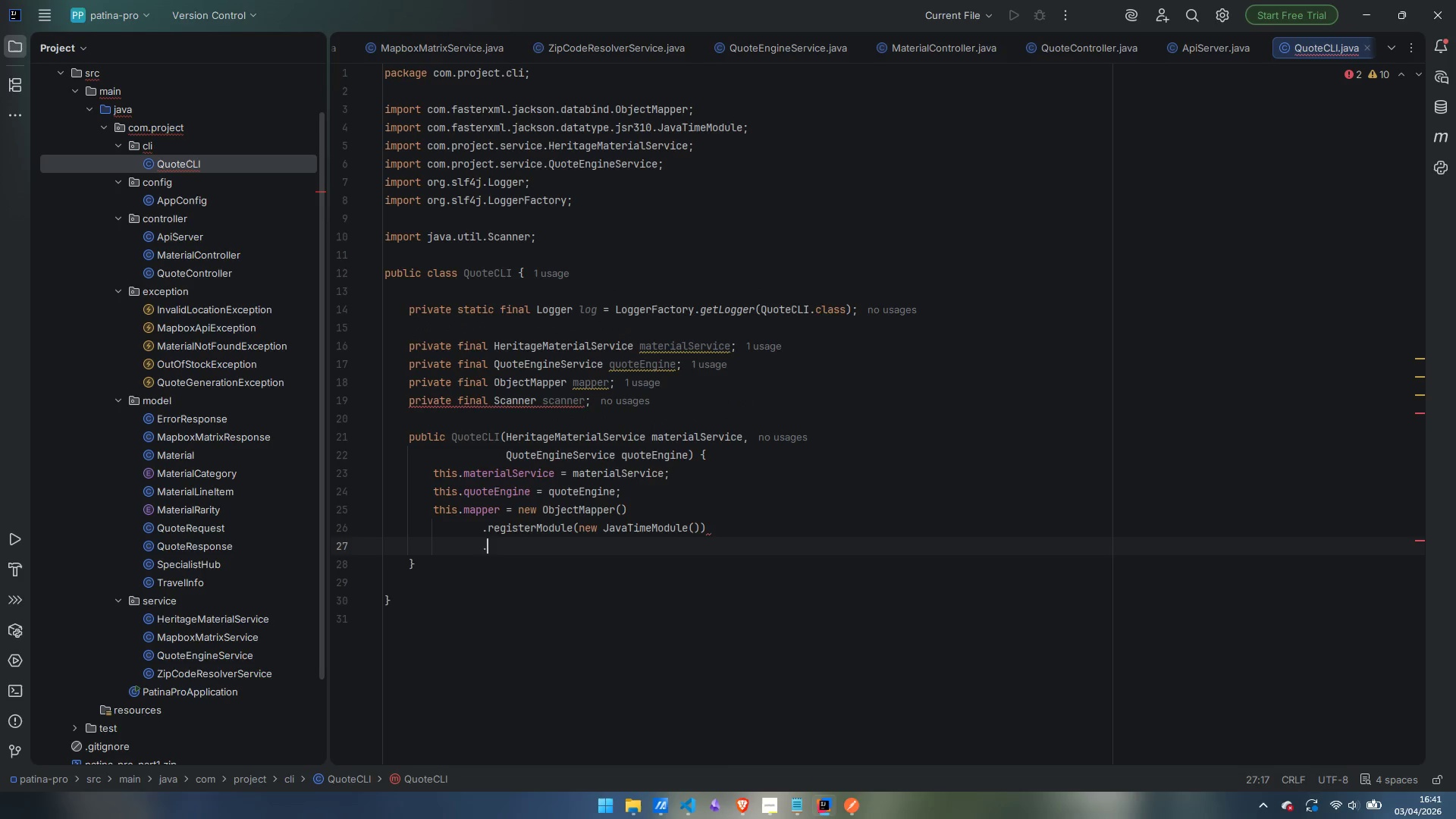 
type(.ebale)
key(Backspace)
key(Backspace)
key(Backspace)
key(Backspace)
type(nable)
 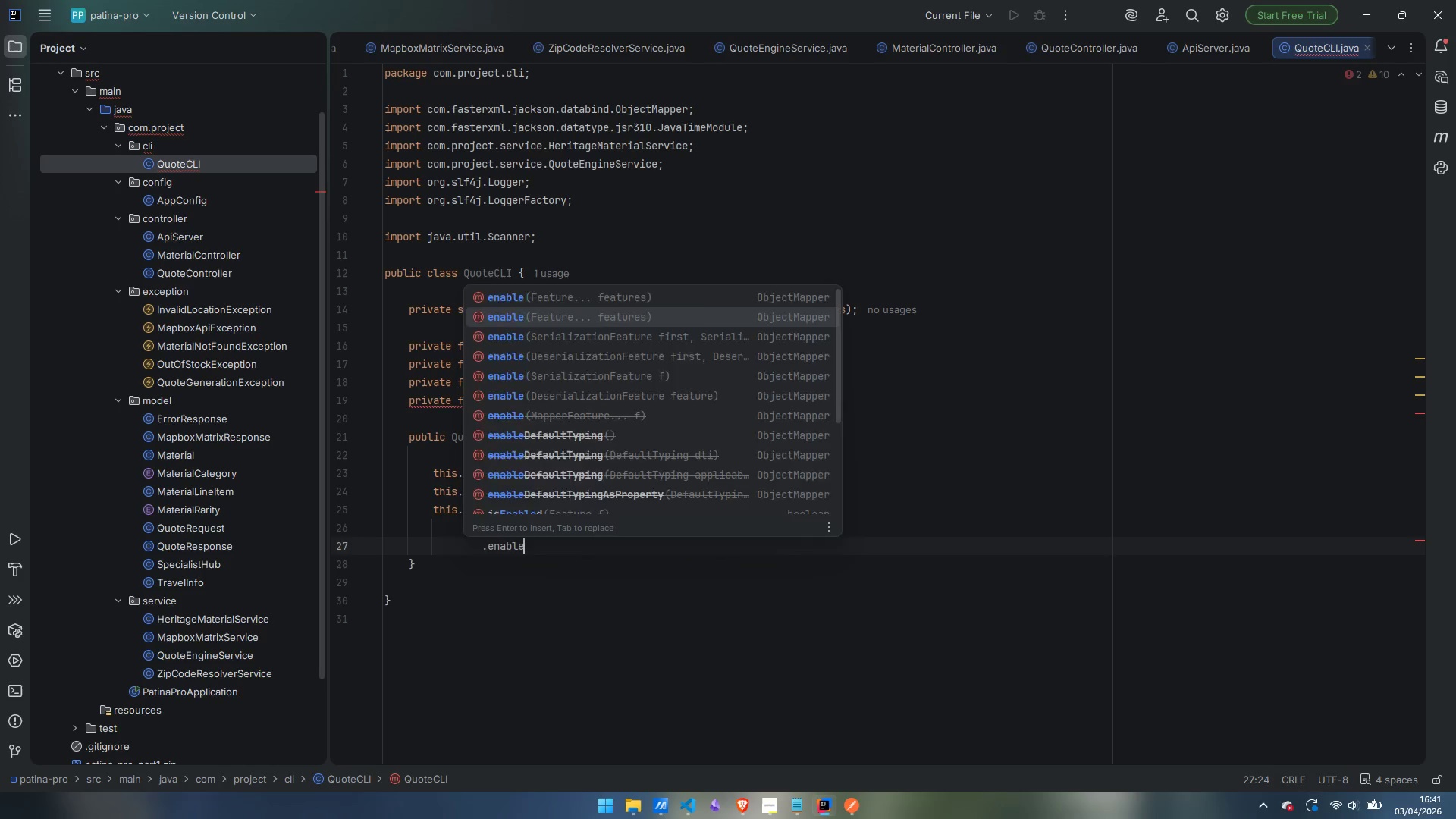 
key(Enter)
 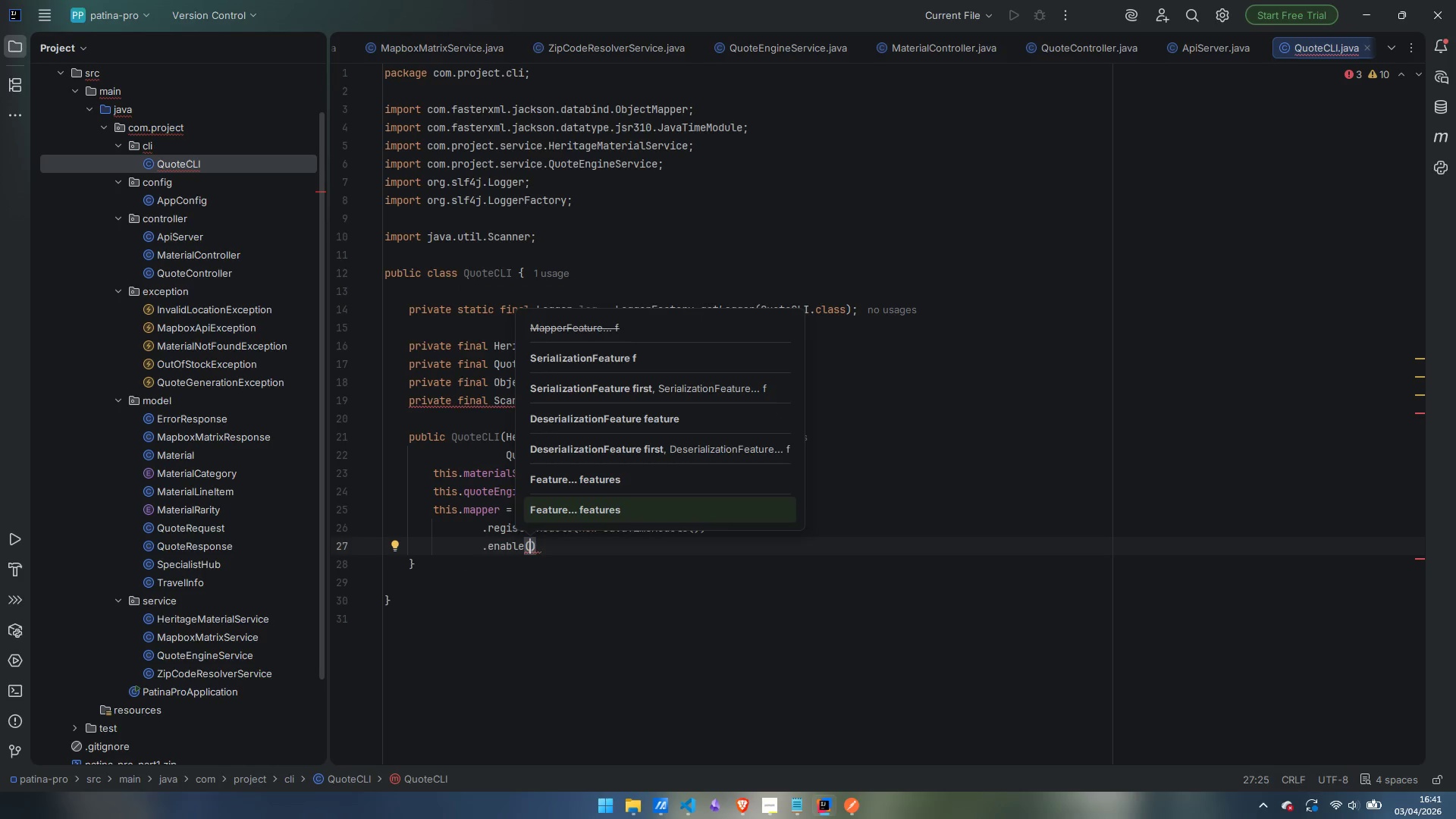 
type(Serializationfeature)
 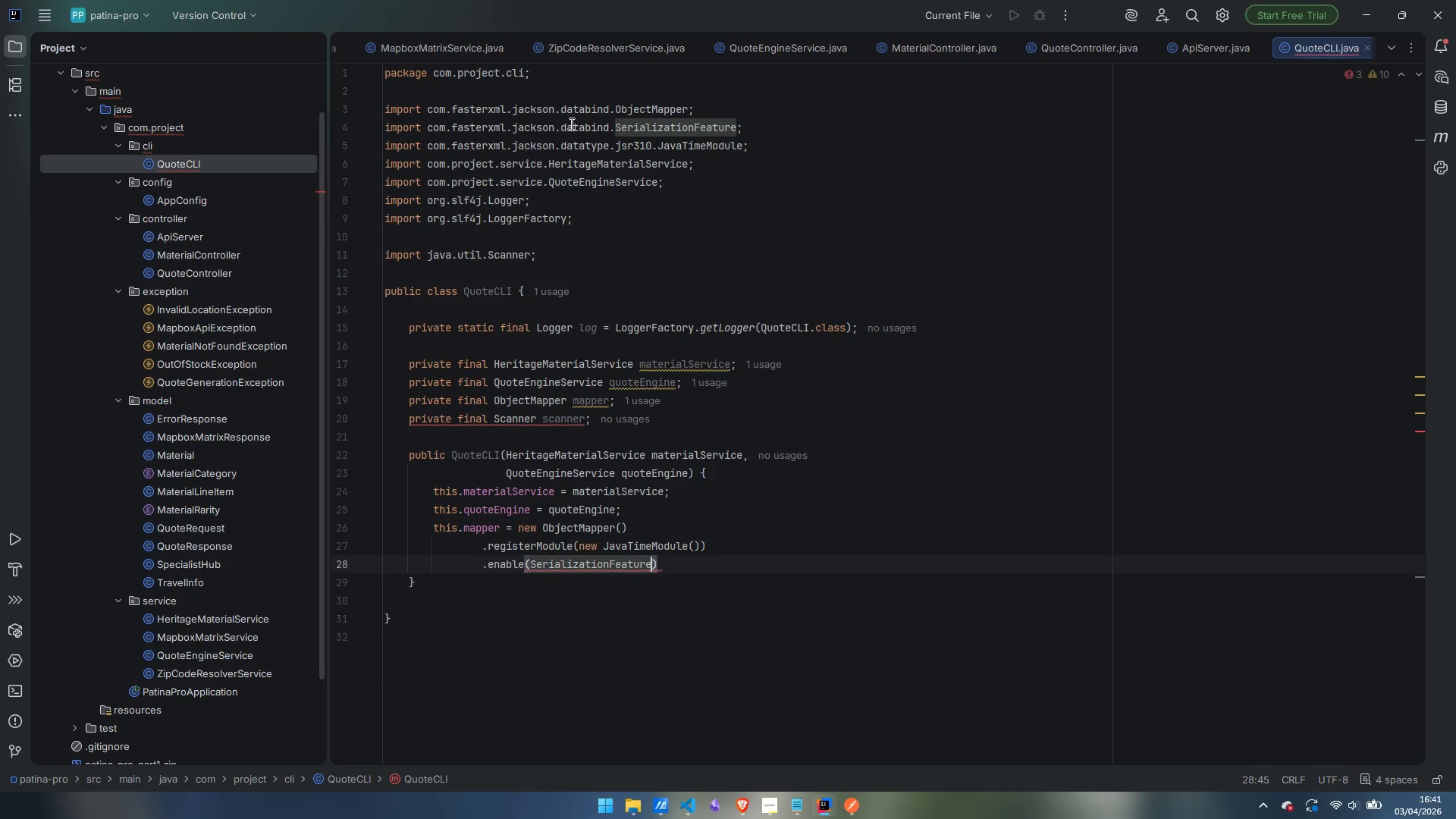 
 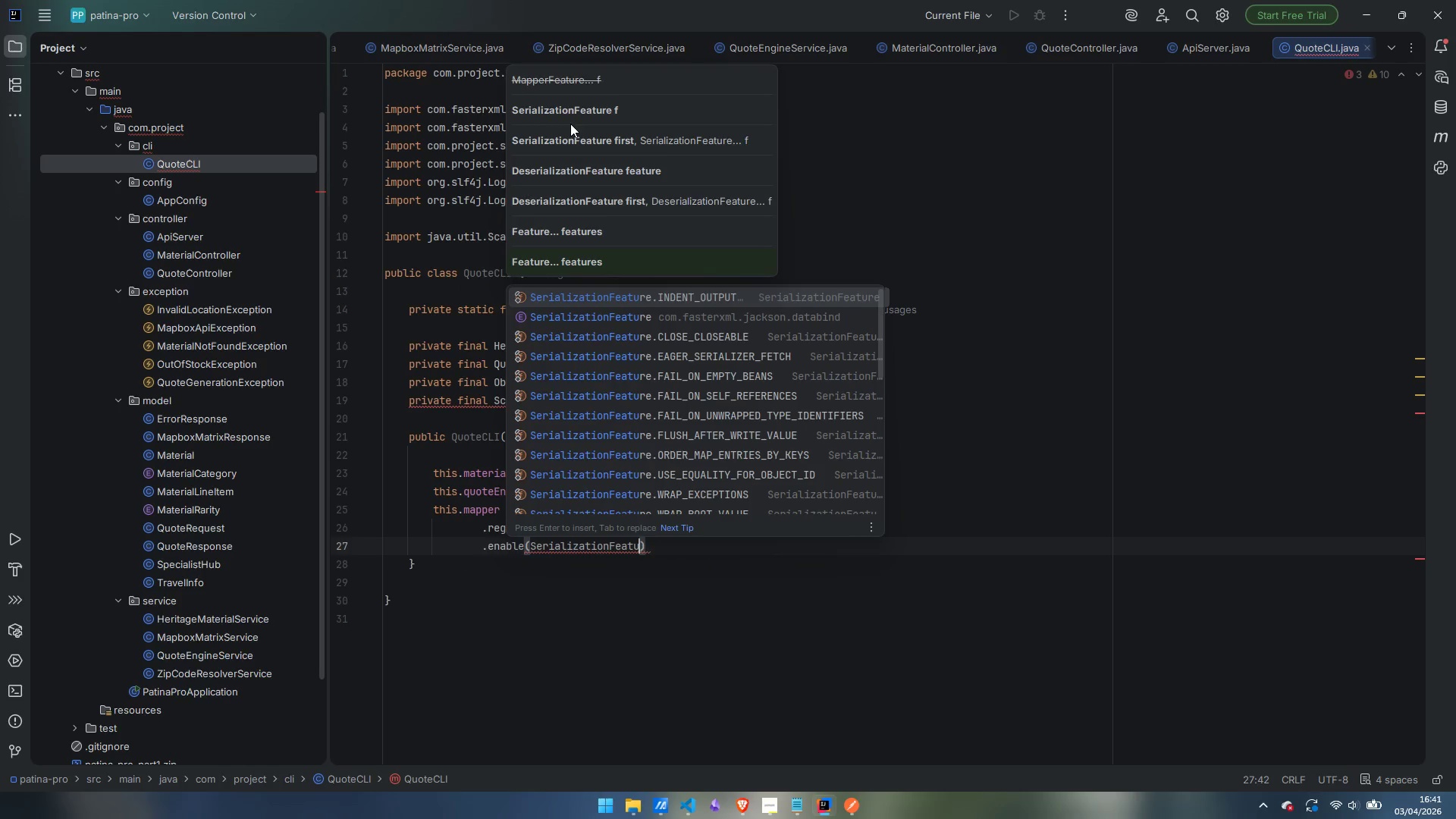 
key(Enter)
 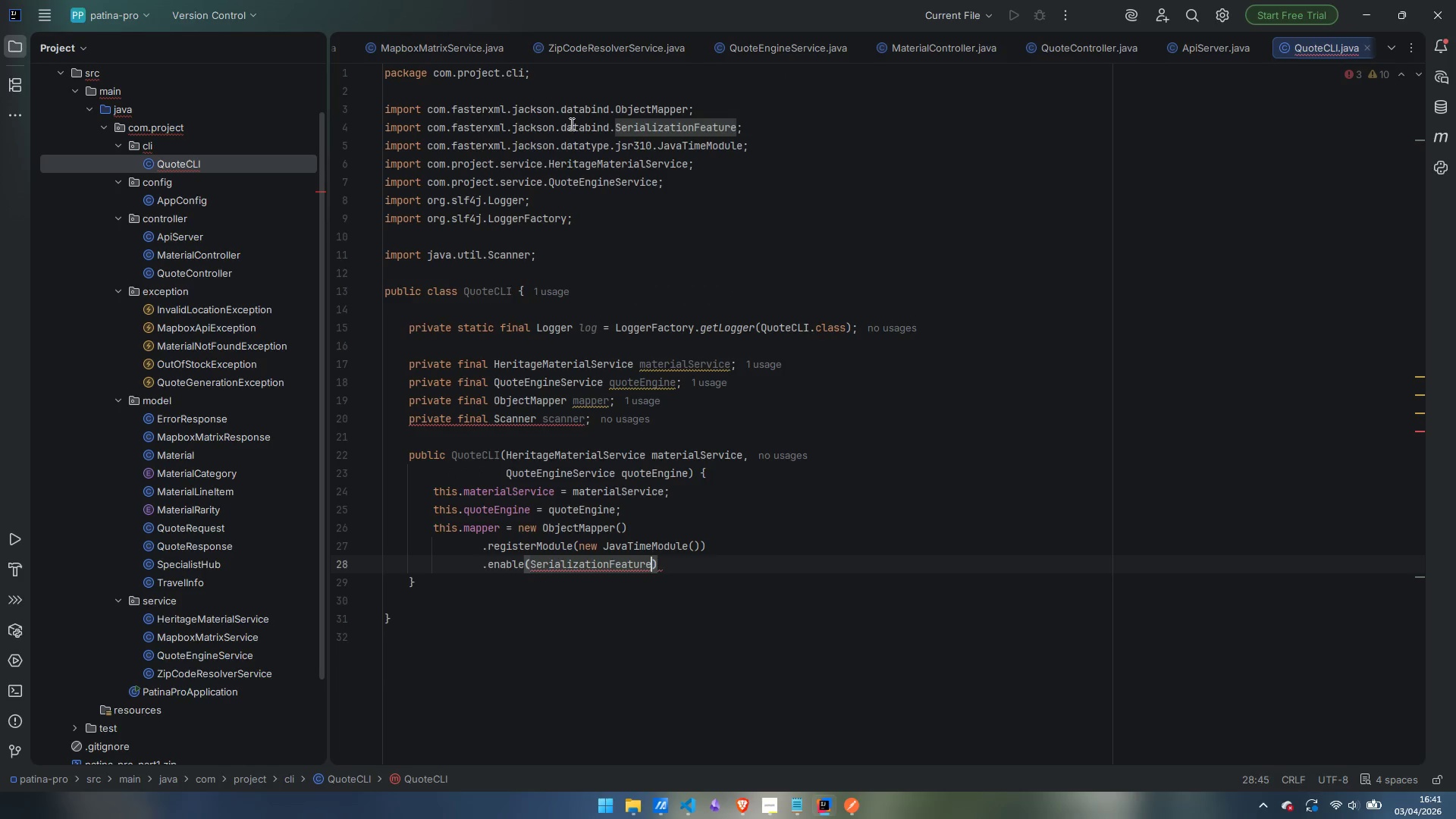 
type(.INDENT_OUTPUT)
 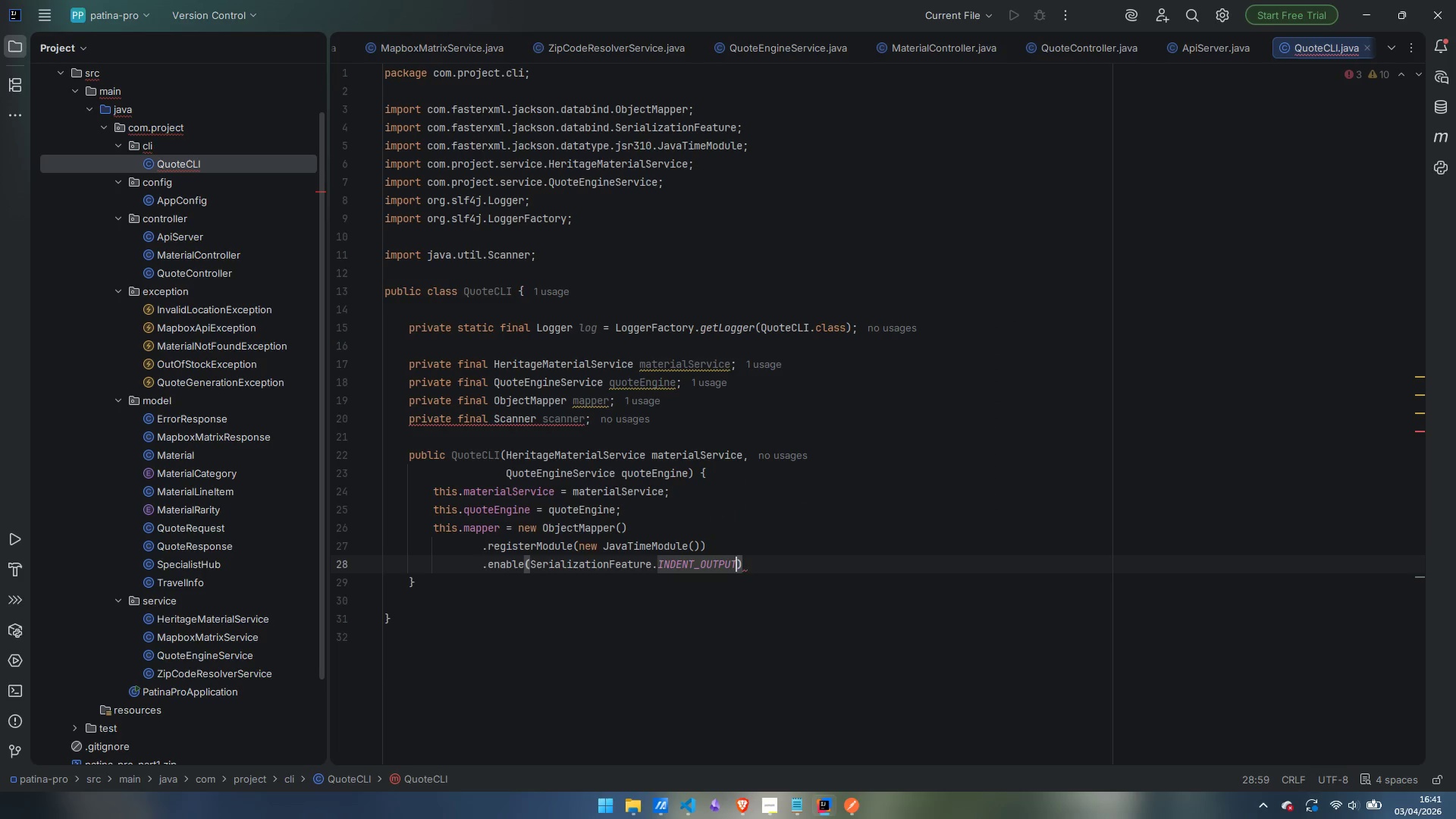 
key(ArrowRight)
 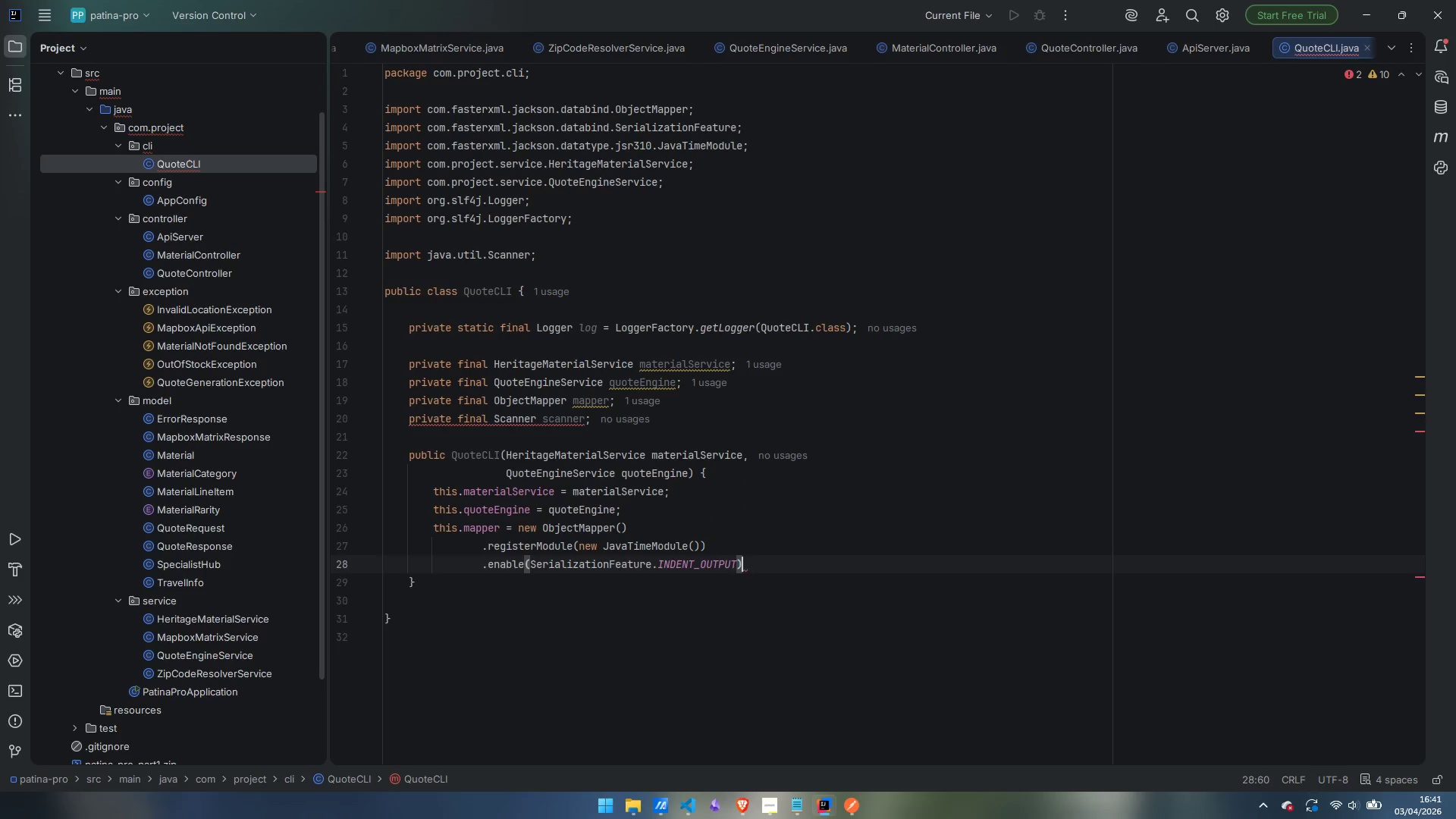 
key(Enter)
 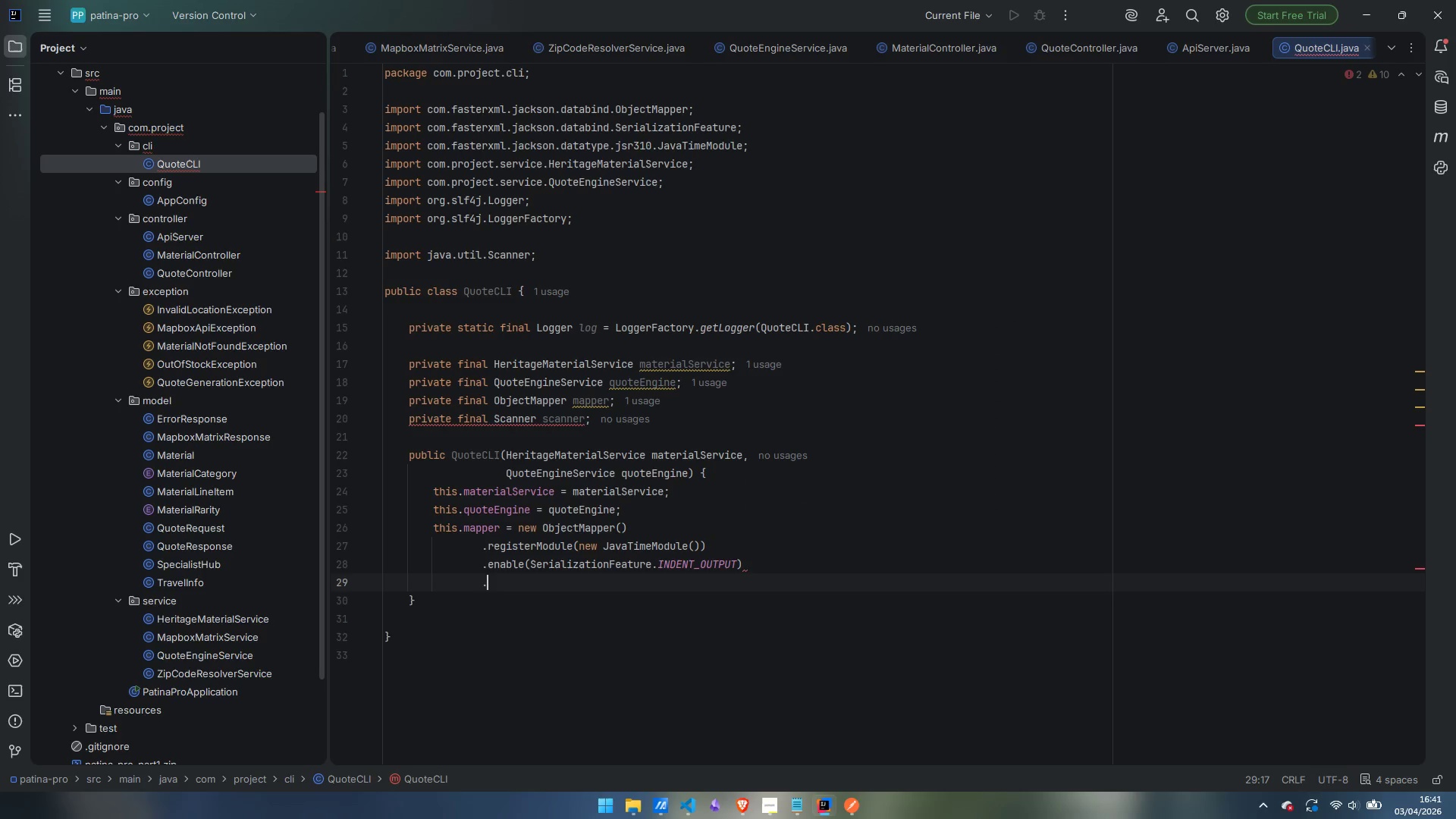 
type(.disable)
 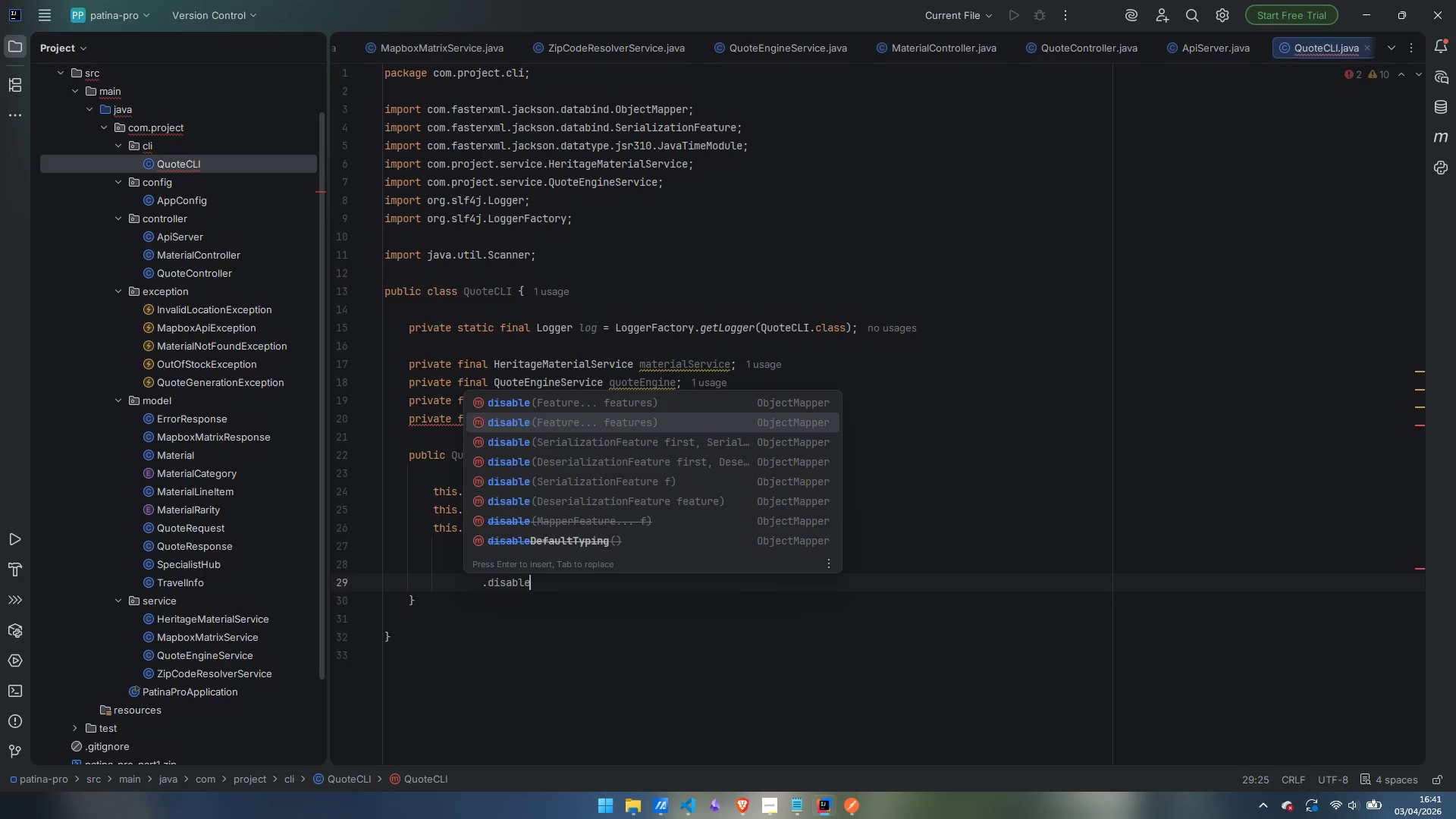 
key(Enter)
 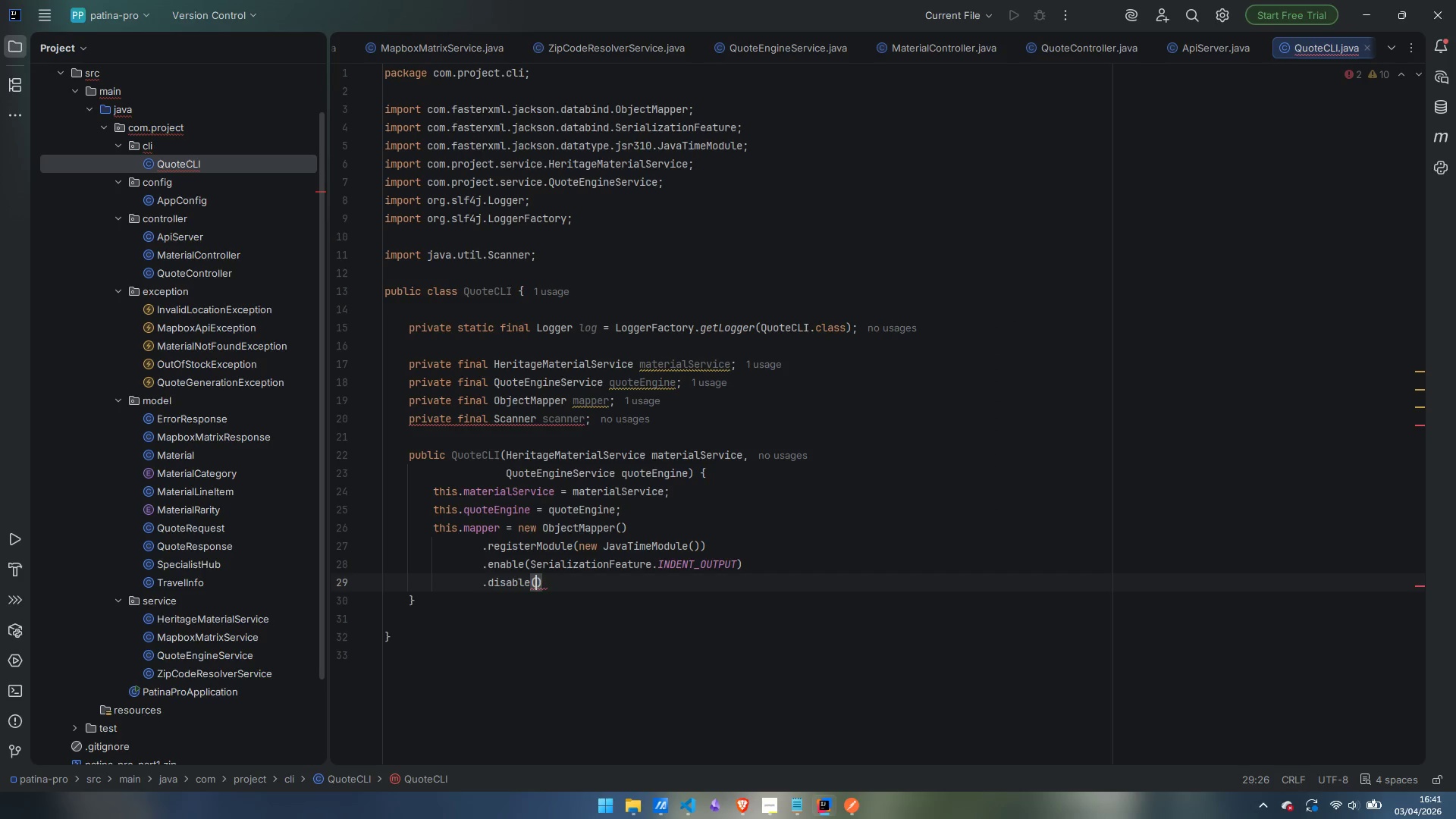 
type(Seraiz)
key(Backspace)
key(Backspace)
key(Backspace)
type(ializationFeature)
 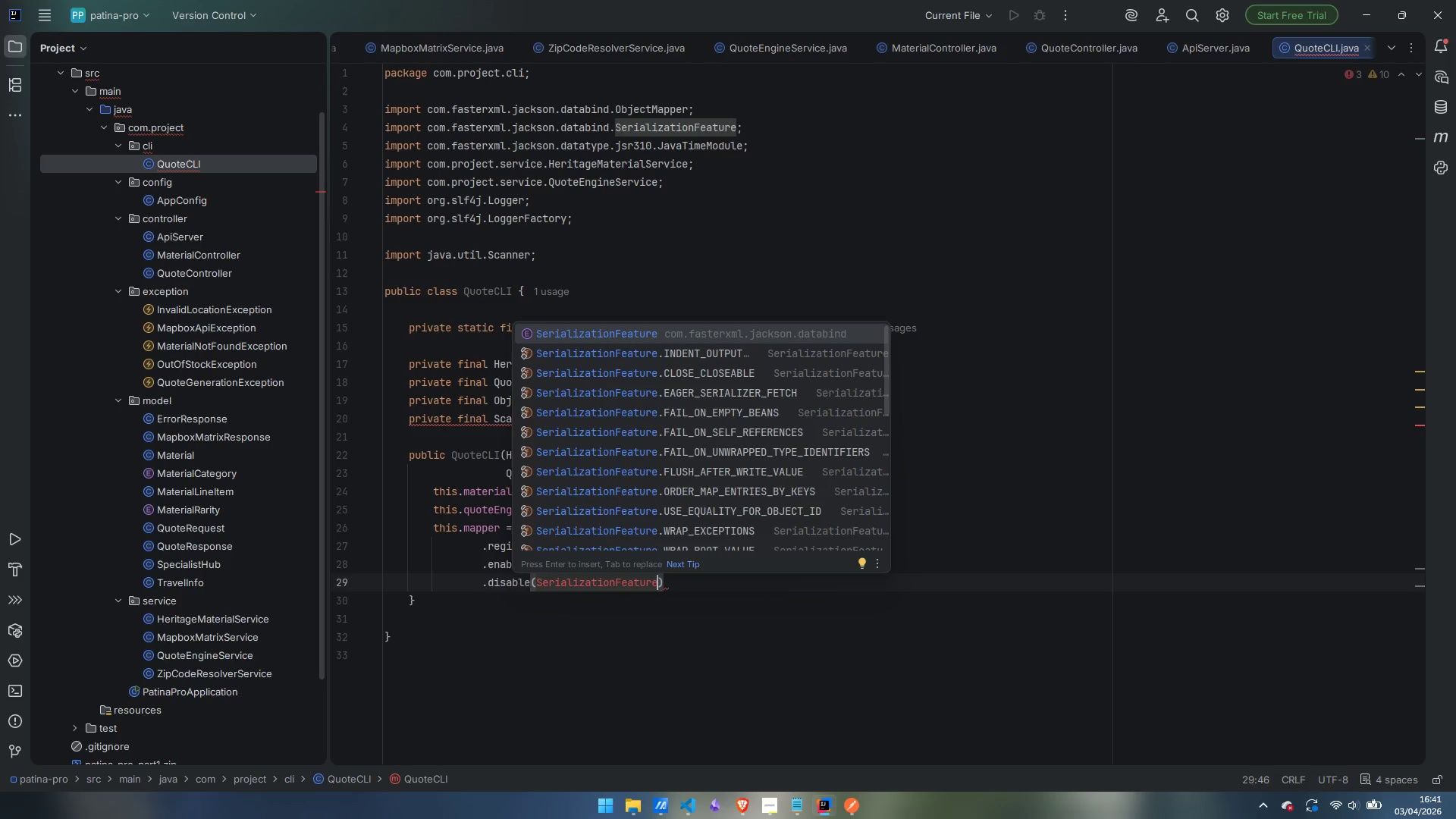 
key(Enter)
 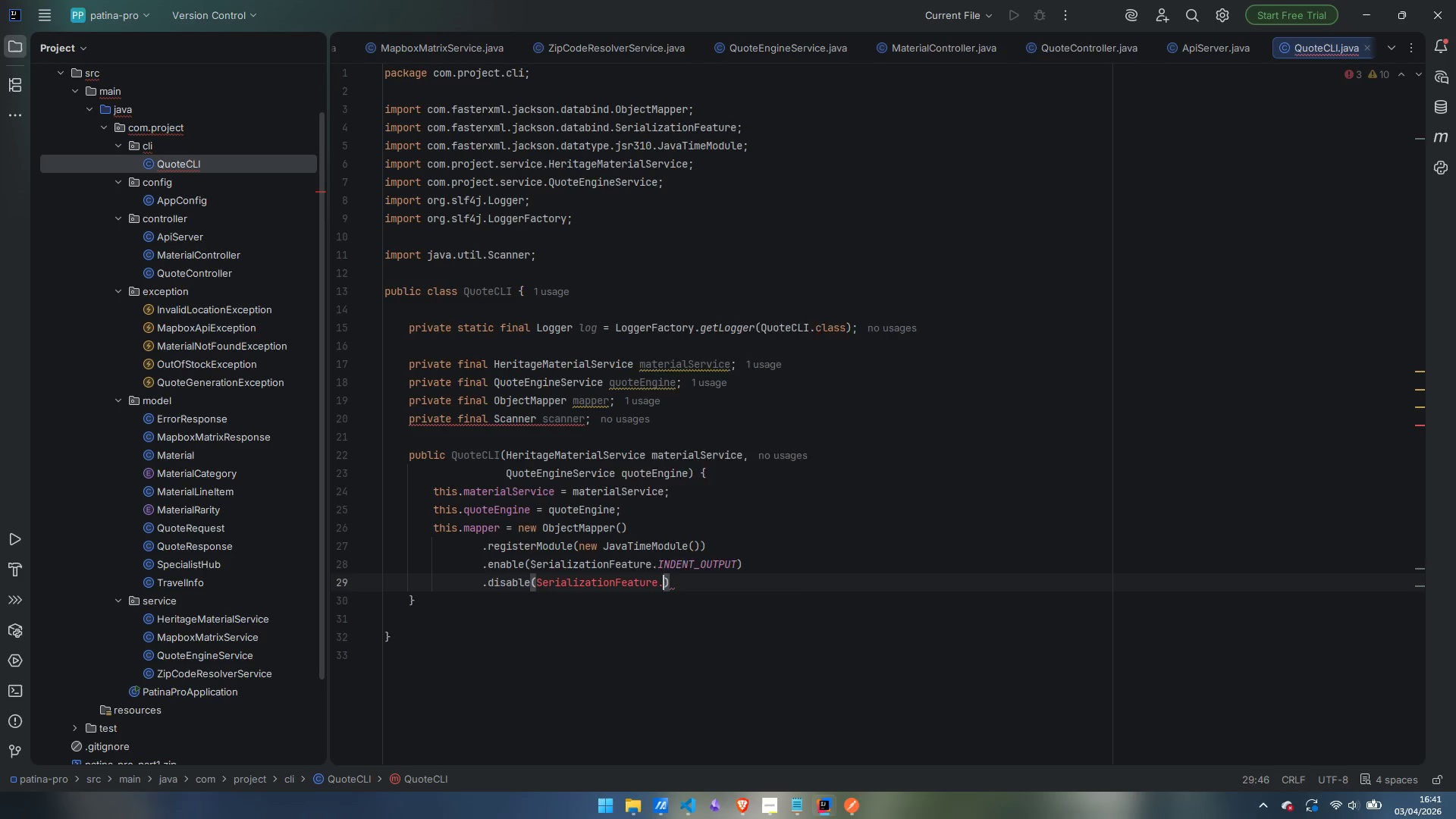 
type(.WRITE_DATES_AS_TIMESTAMPS)
 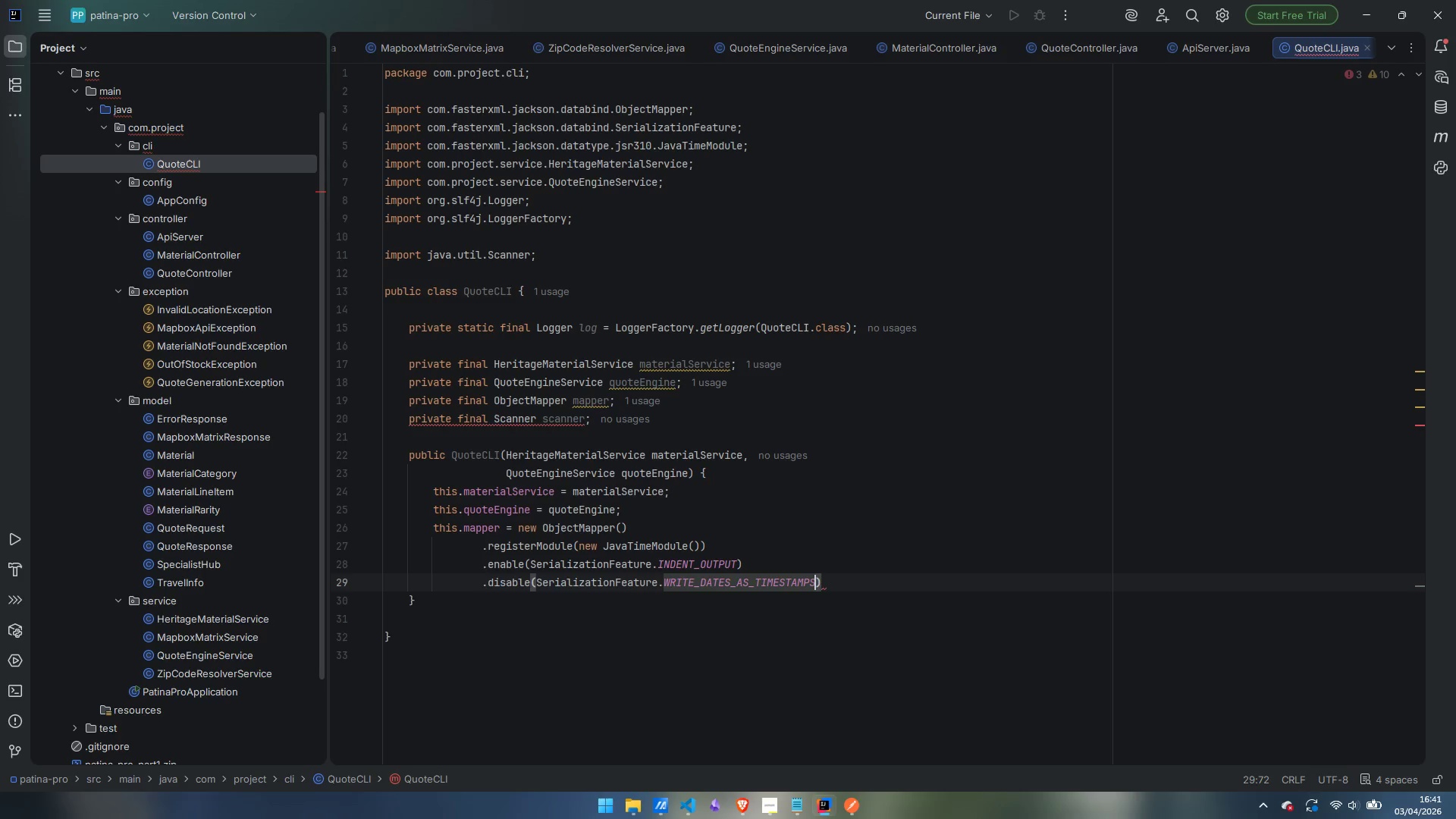 
key(ArrowRight)
 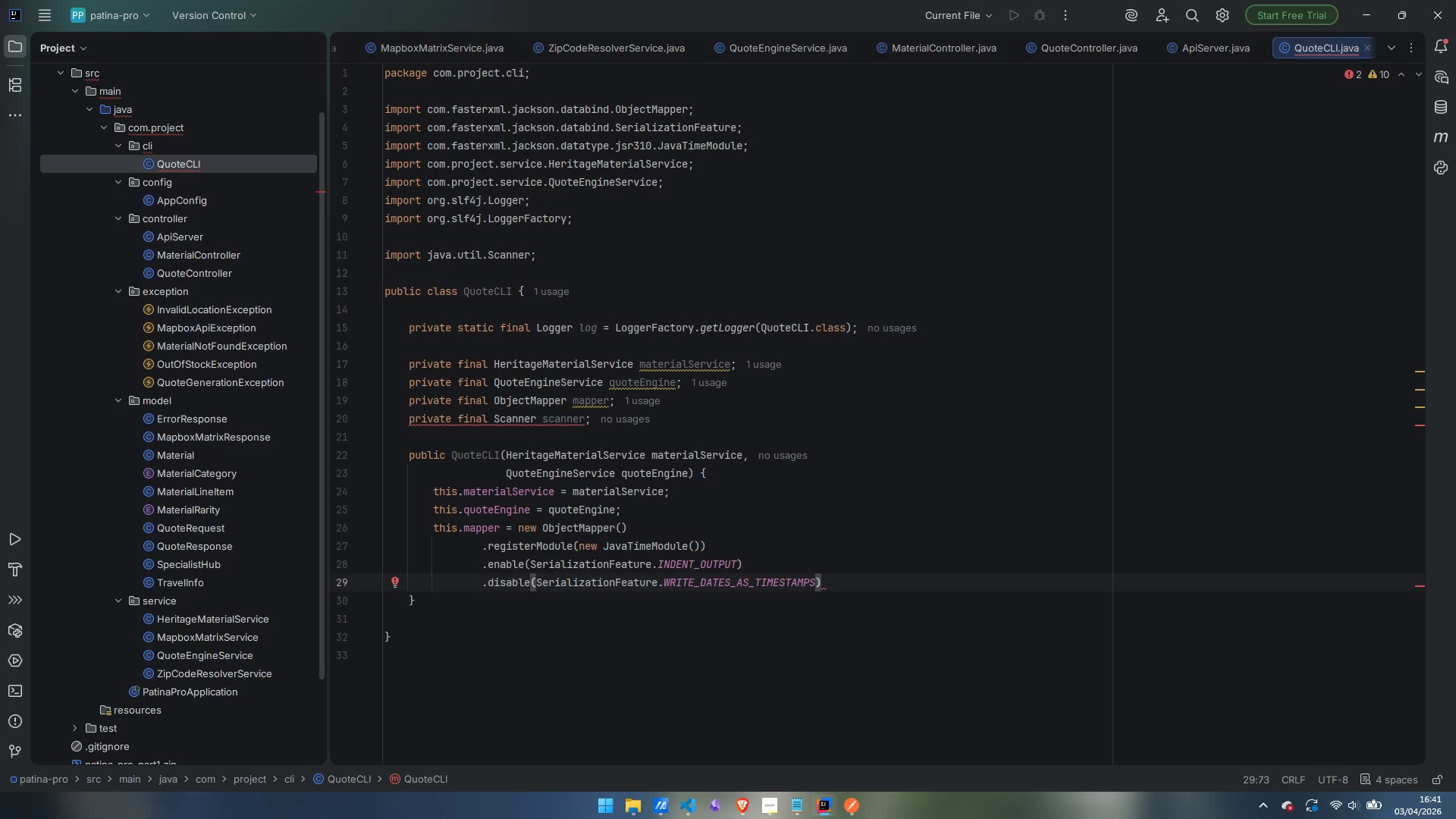 
key(Semicolon)
 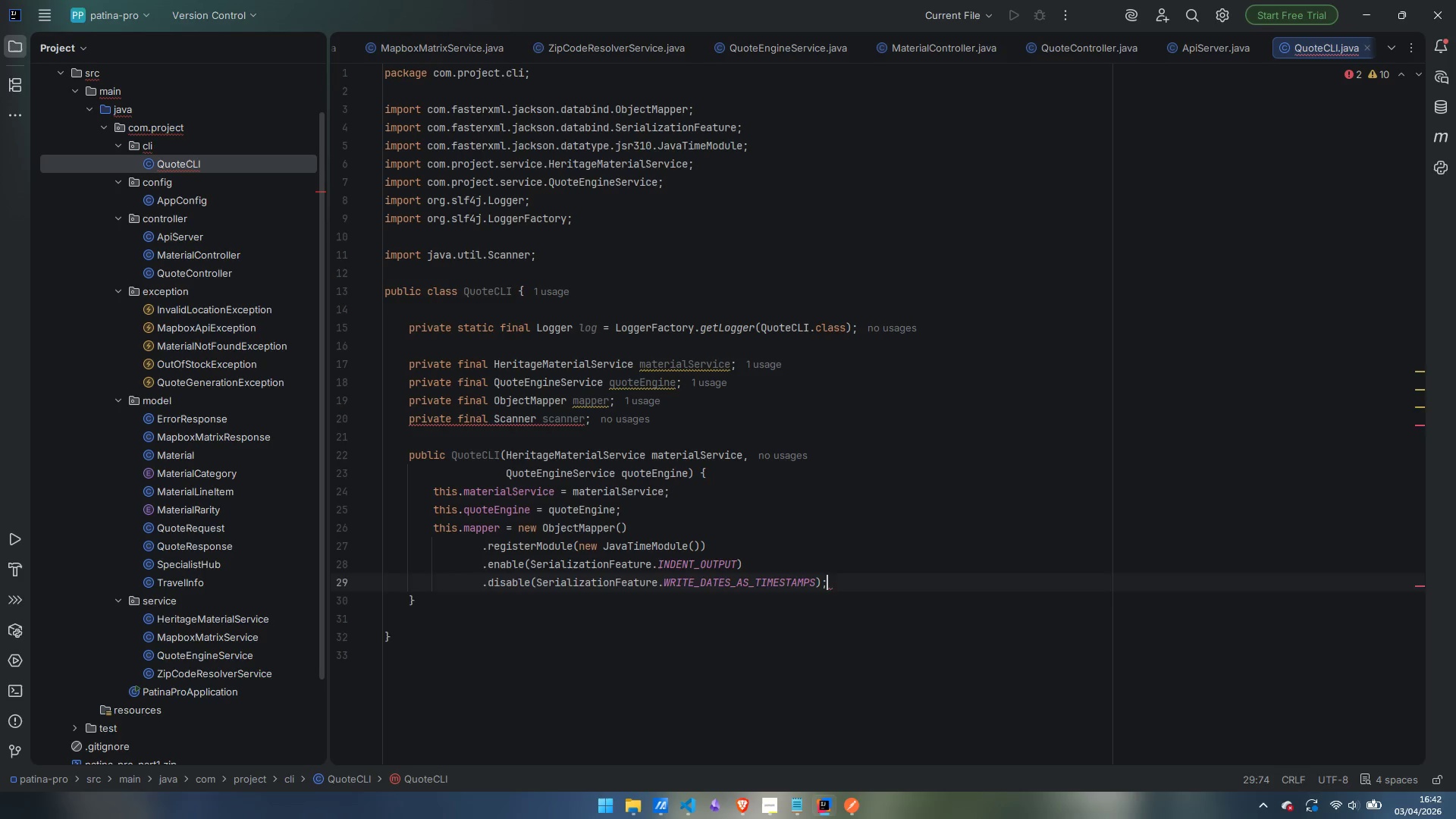 
key(Enter)
 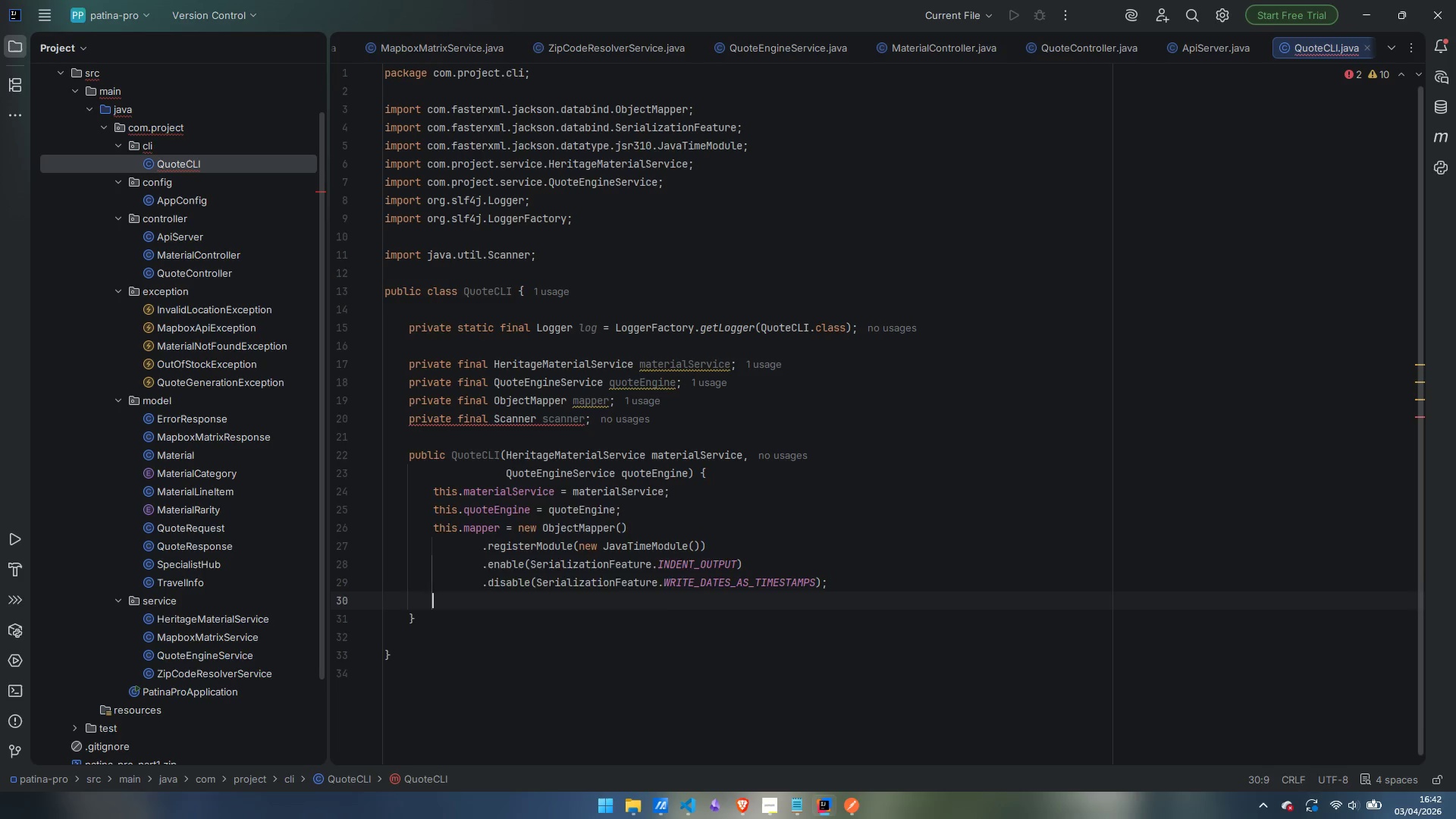 
type(this.scanner = new Scanner)
 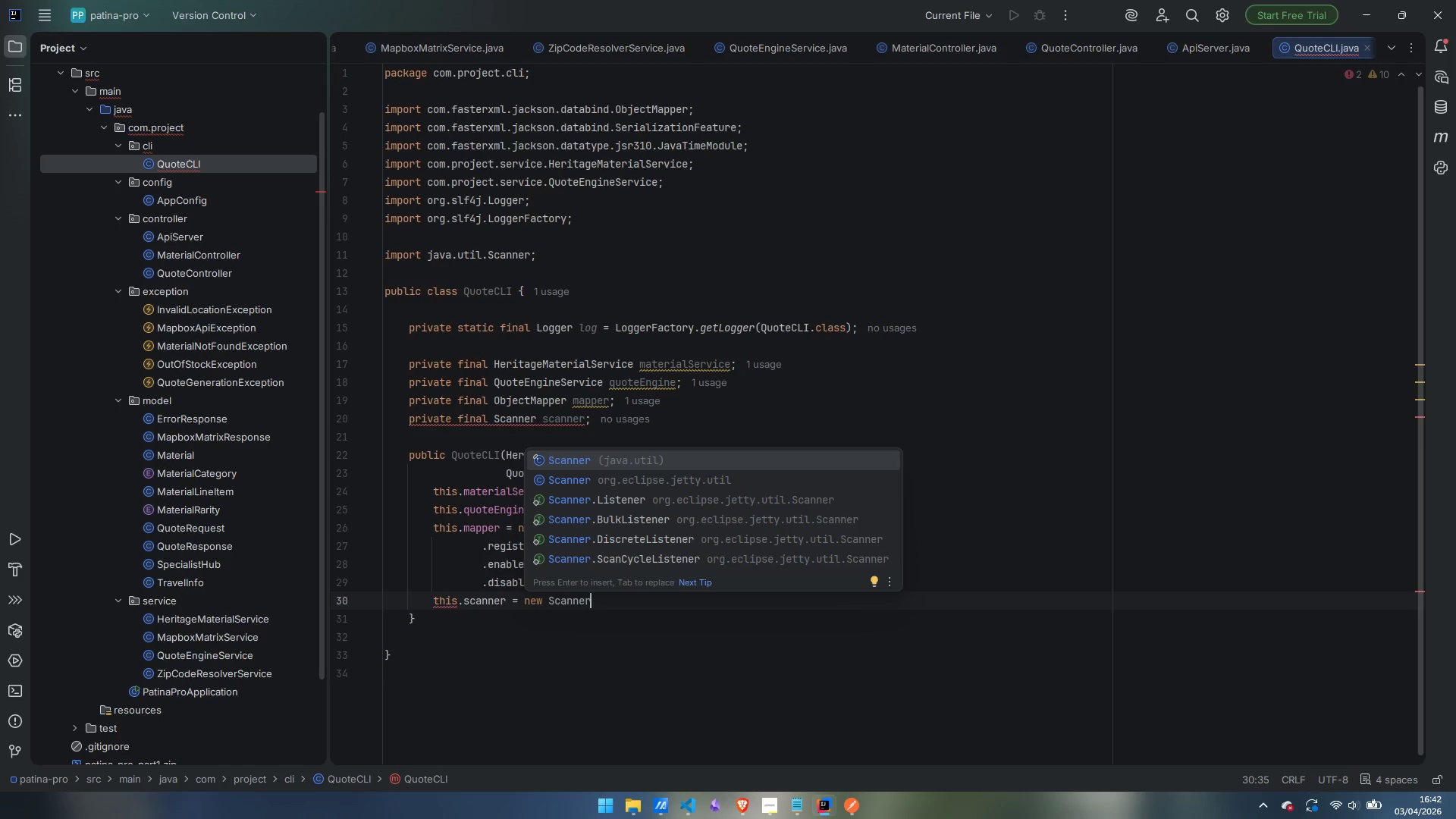 
key(Enter)
 